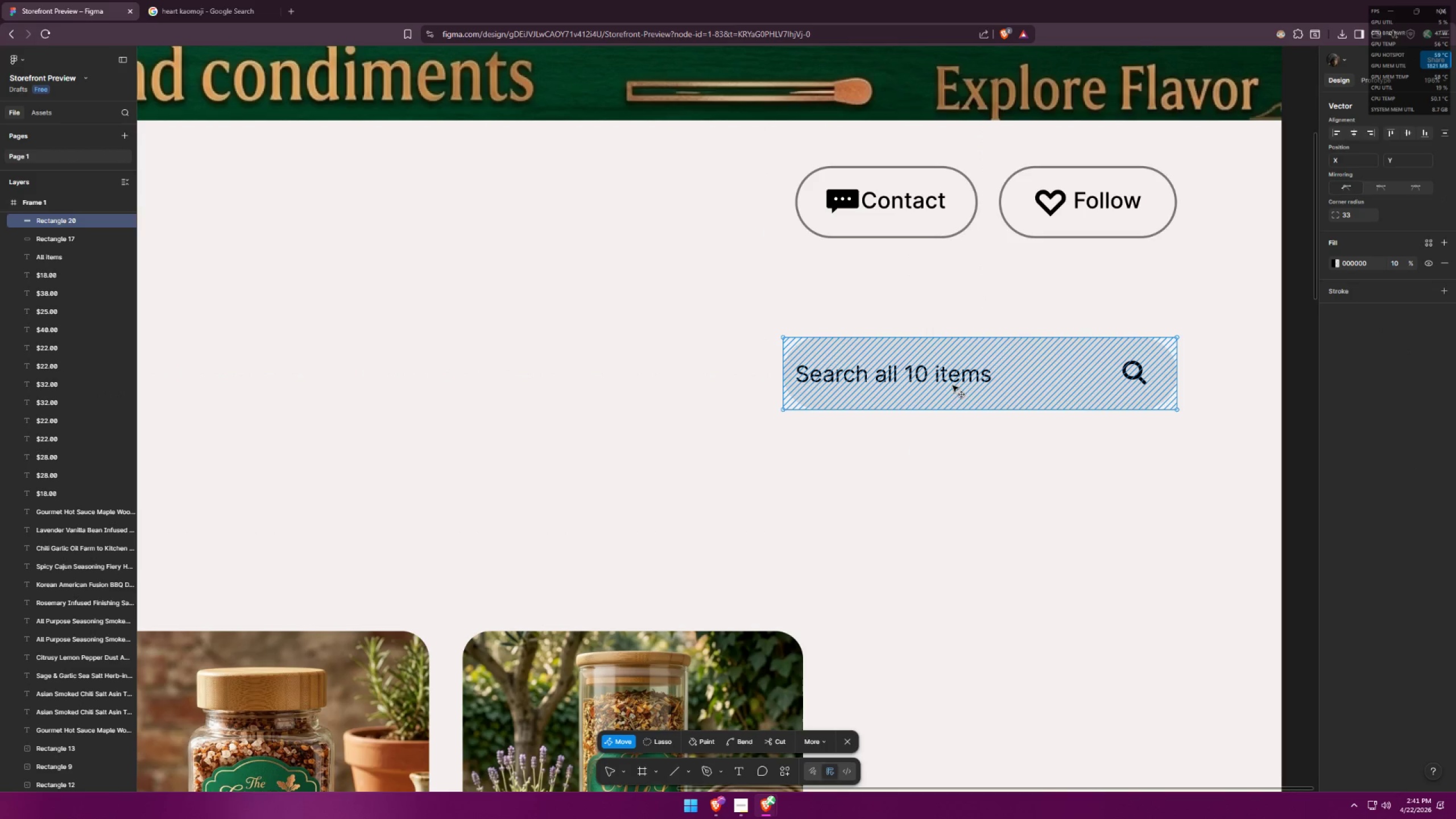 
key(Control+Z)
 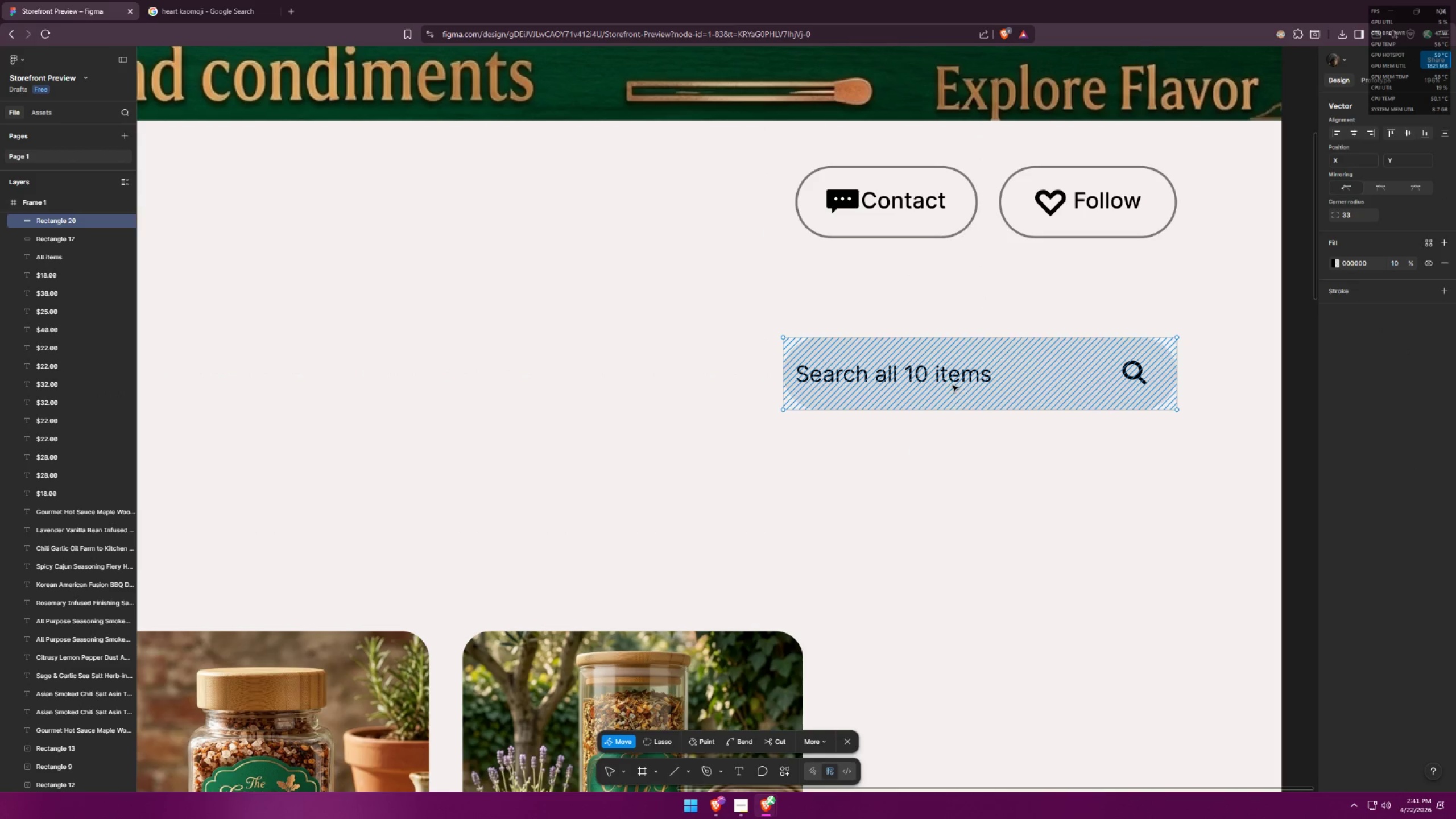 
key(Control+Z)
 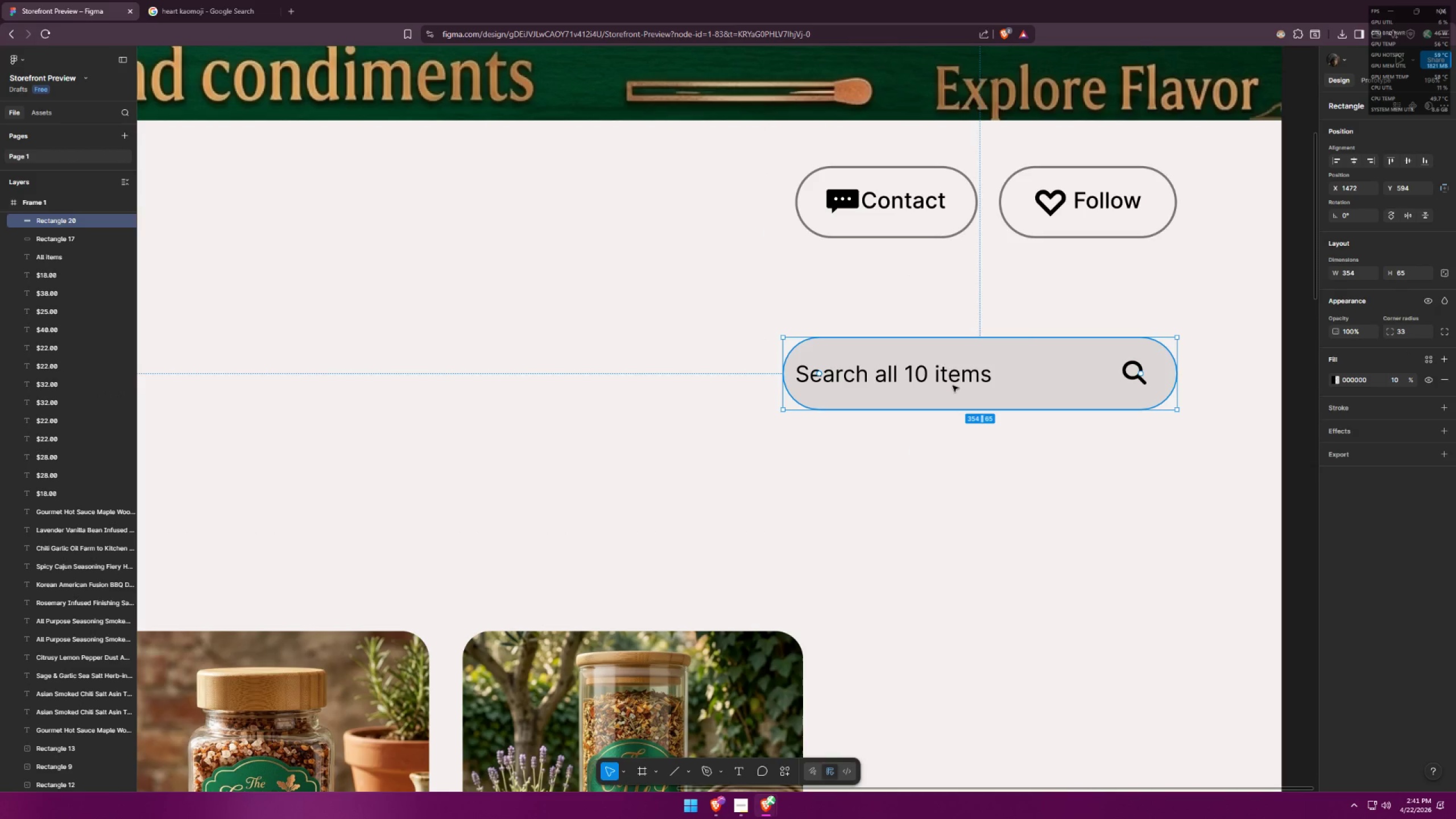 
key(Control+Z)
 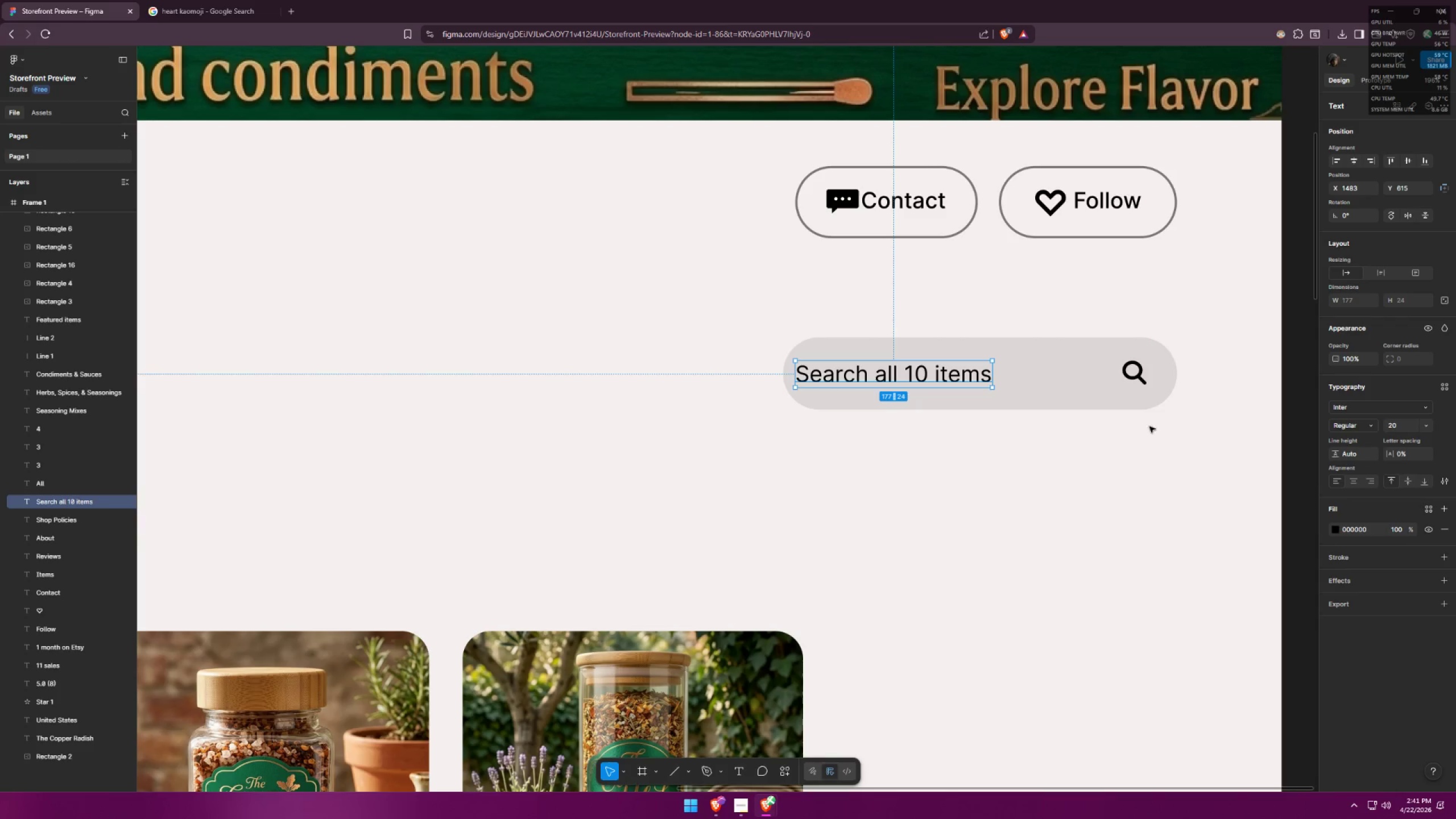 
left_click([1427, 430])
 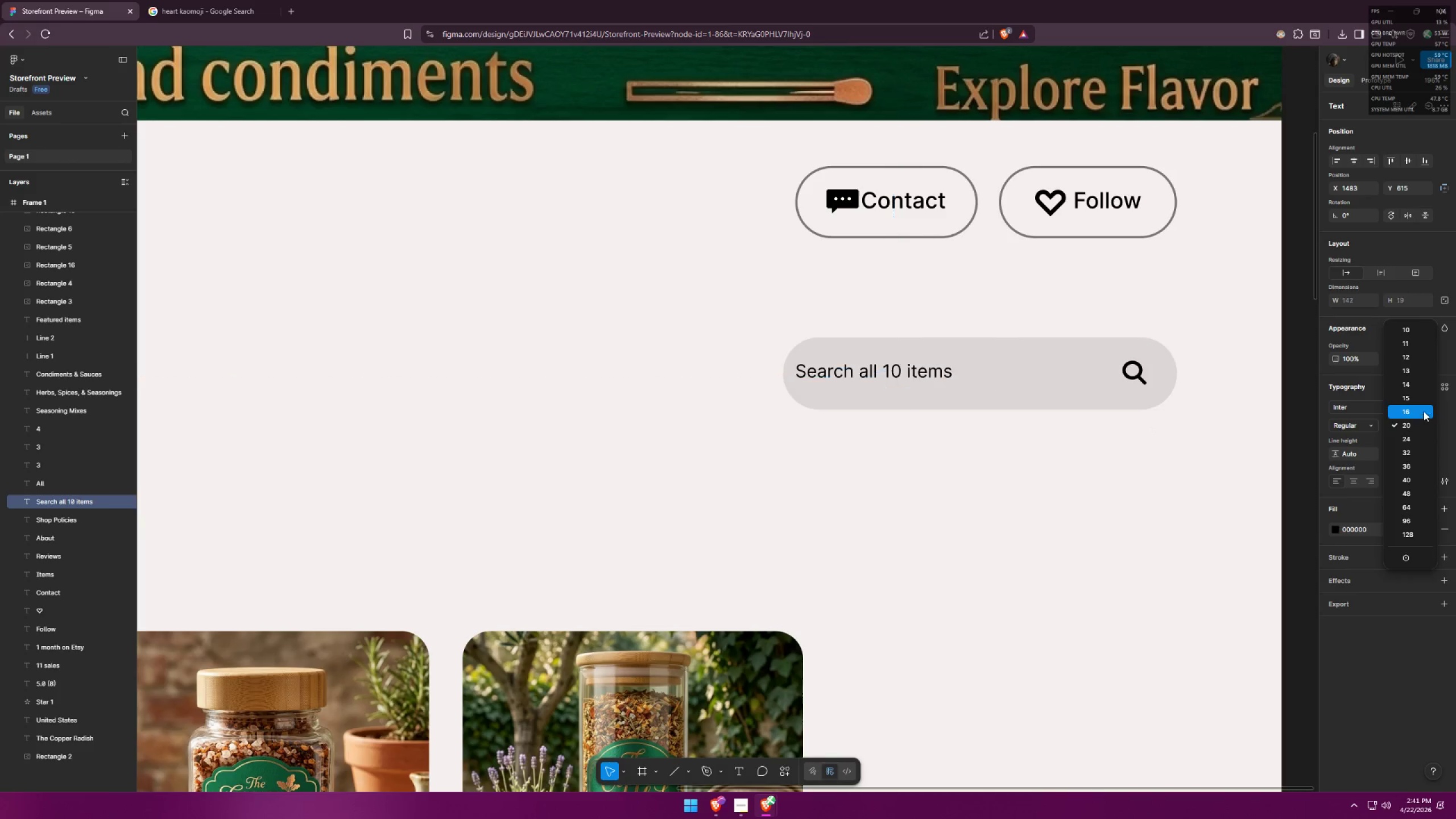 
left_click([1423, 410])
 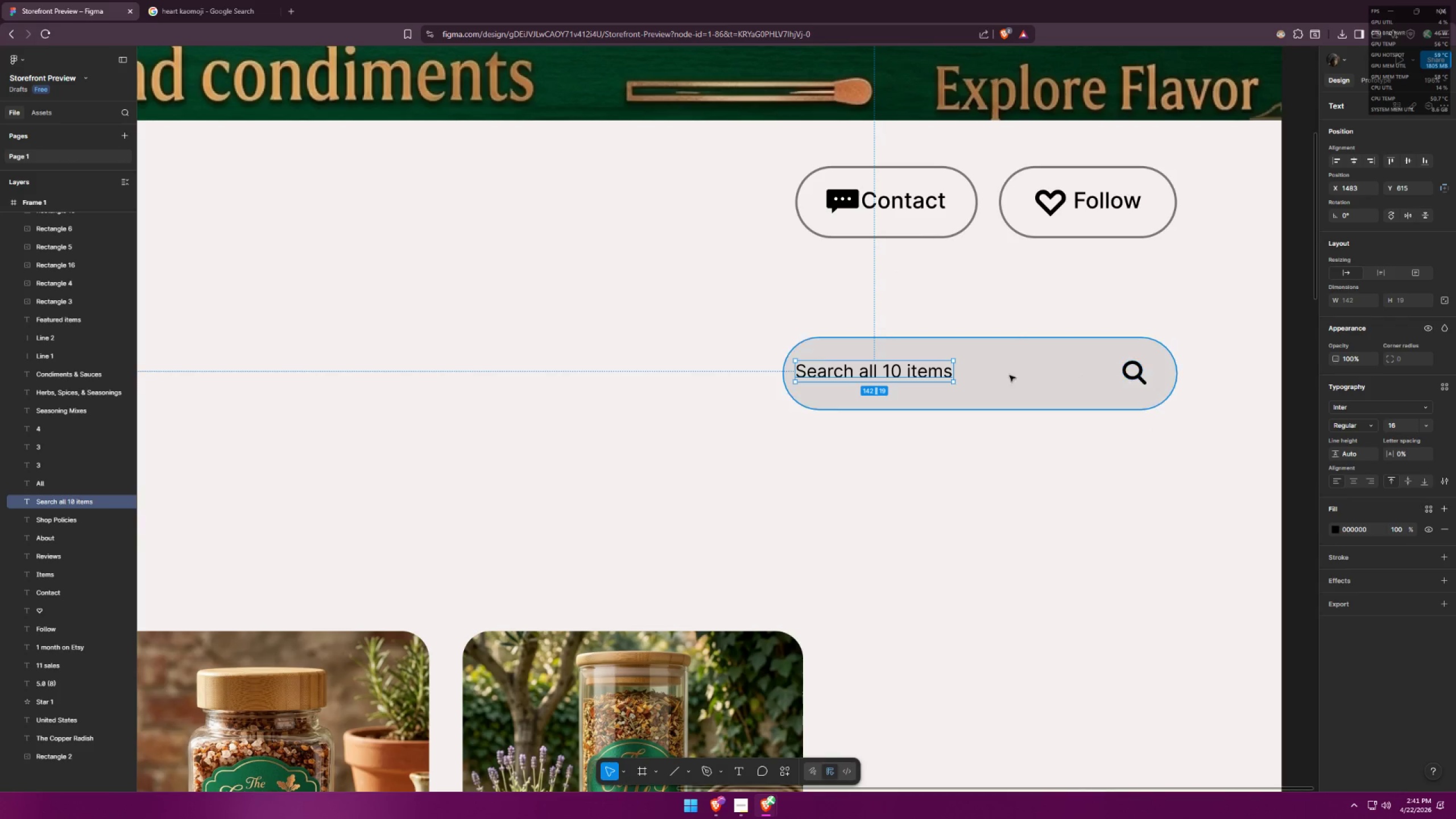 
left_click_drag(start_coordinate=[928, 374], to_coordinate=[933, 377])
 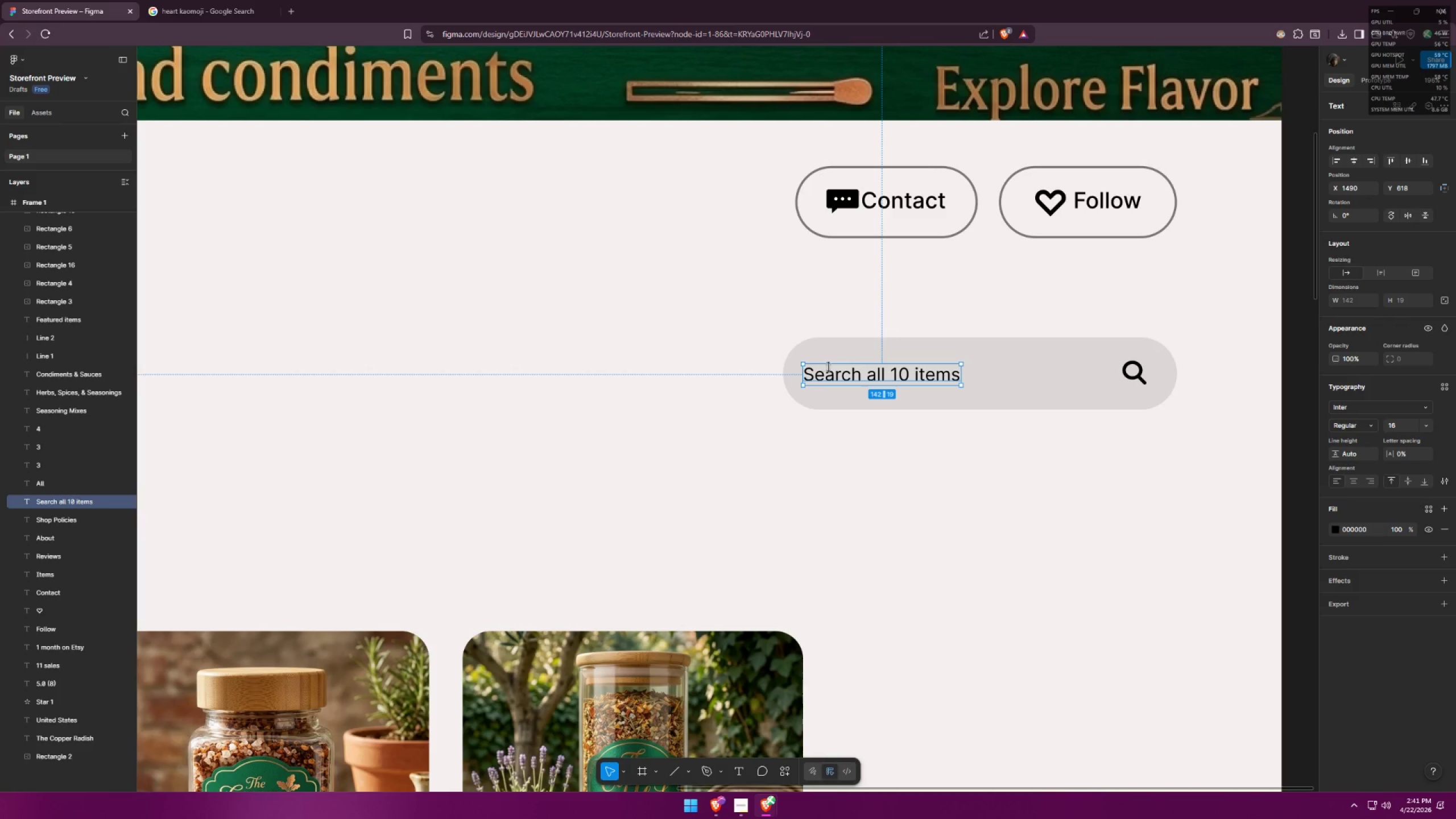 
double_click([843, 371])
 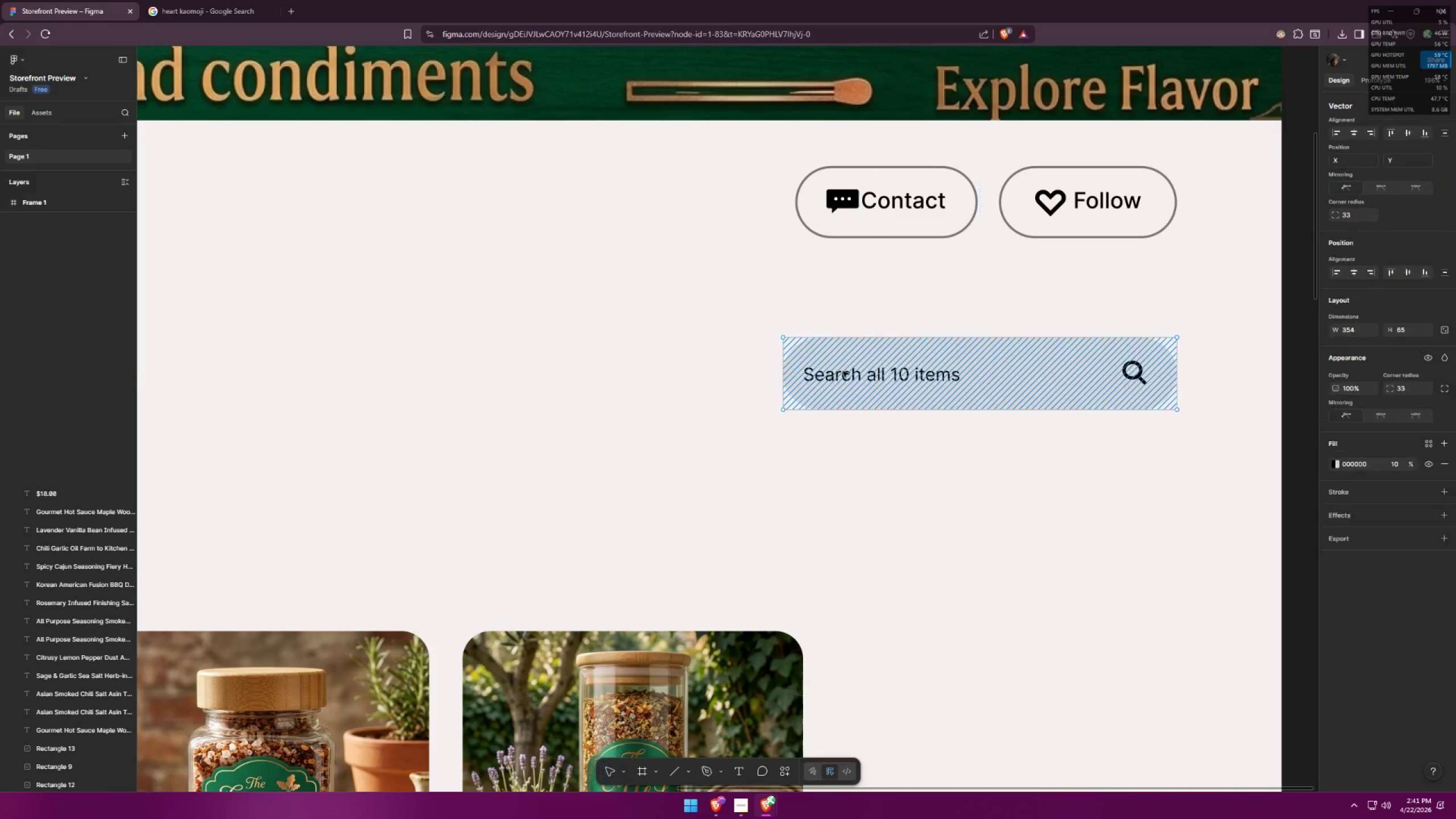 
triple_click([843, 371])
 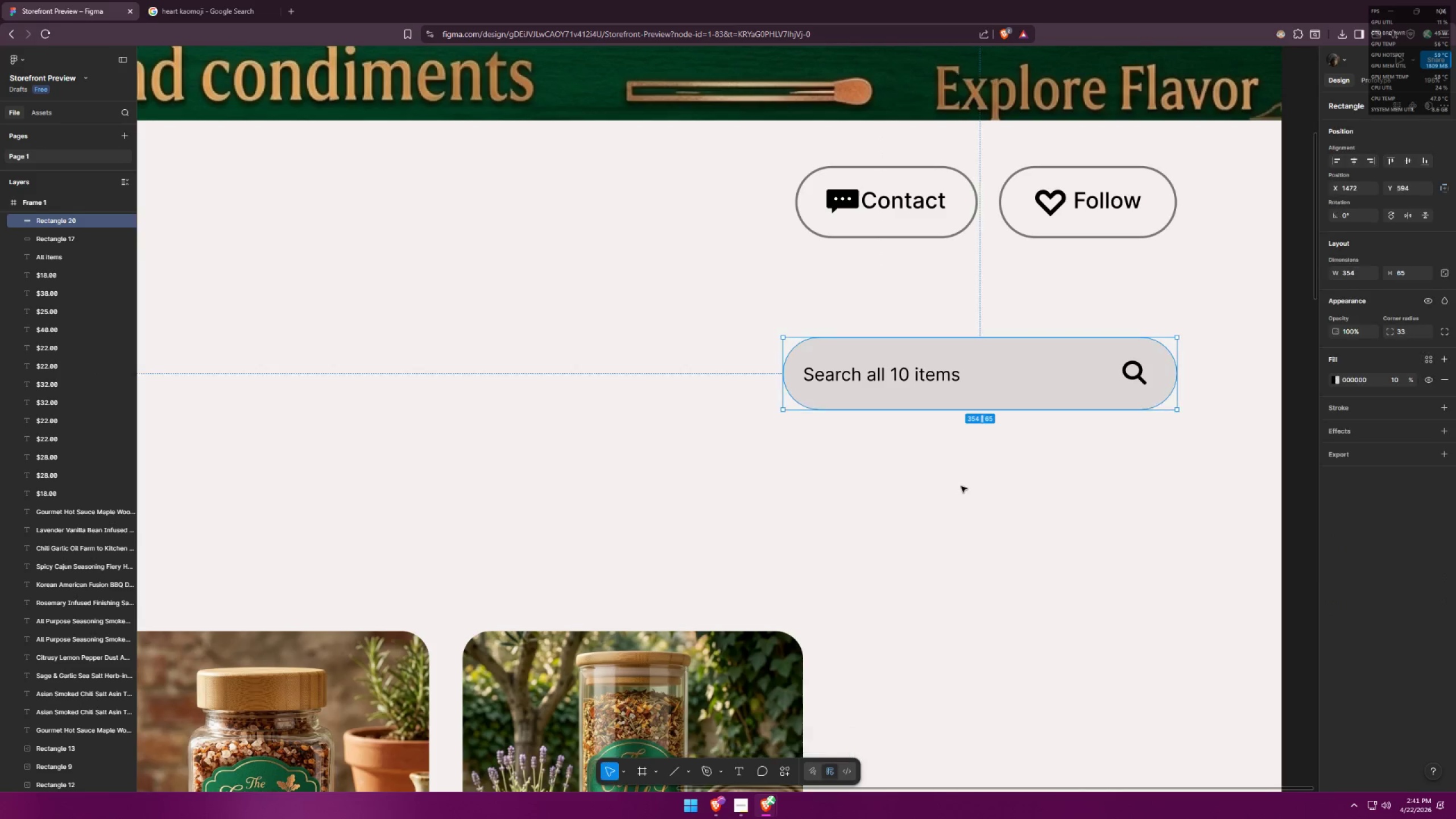 
hold_key(key=ControlLeft, duration=0.47)
 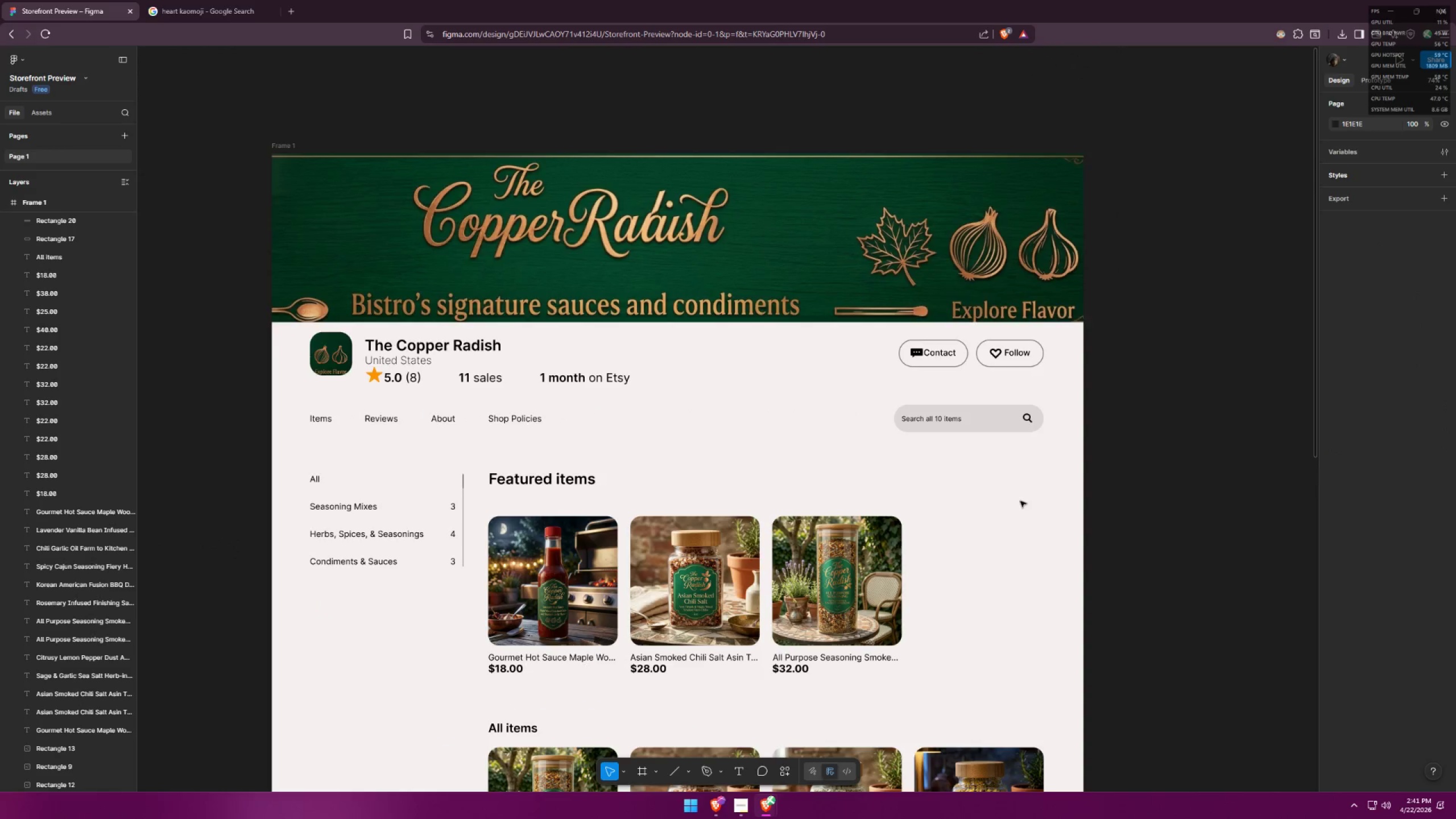 
left_click([1020, 501])
 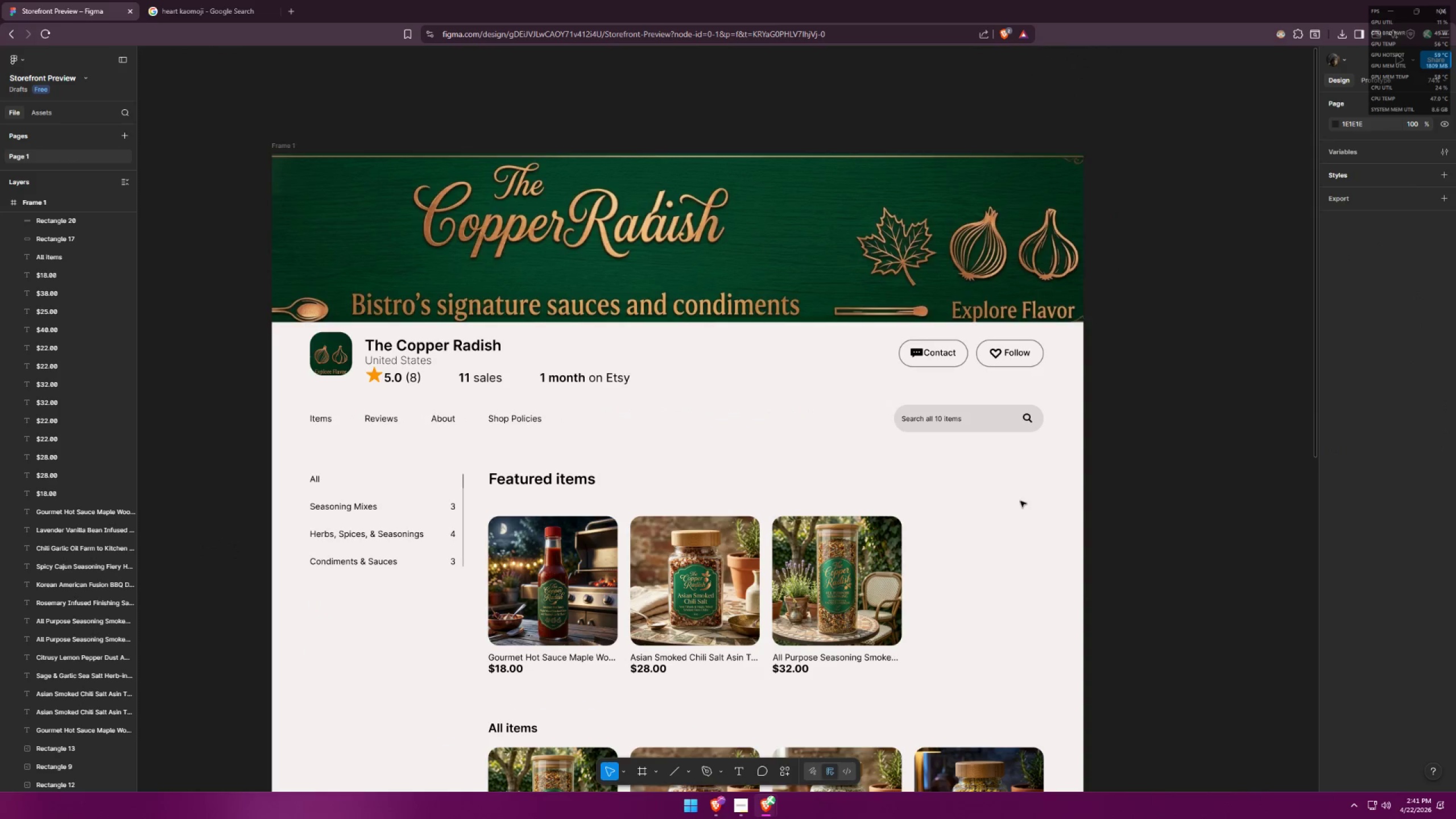 
scroll: coordinate [962, 435], scroll_direction: down, amount: 7.0
 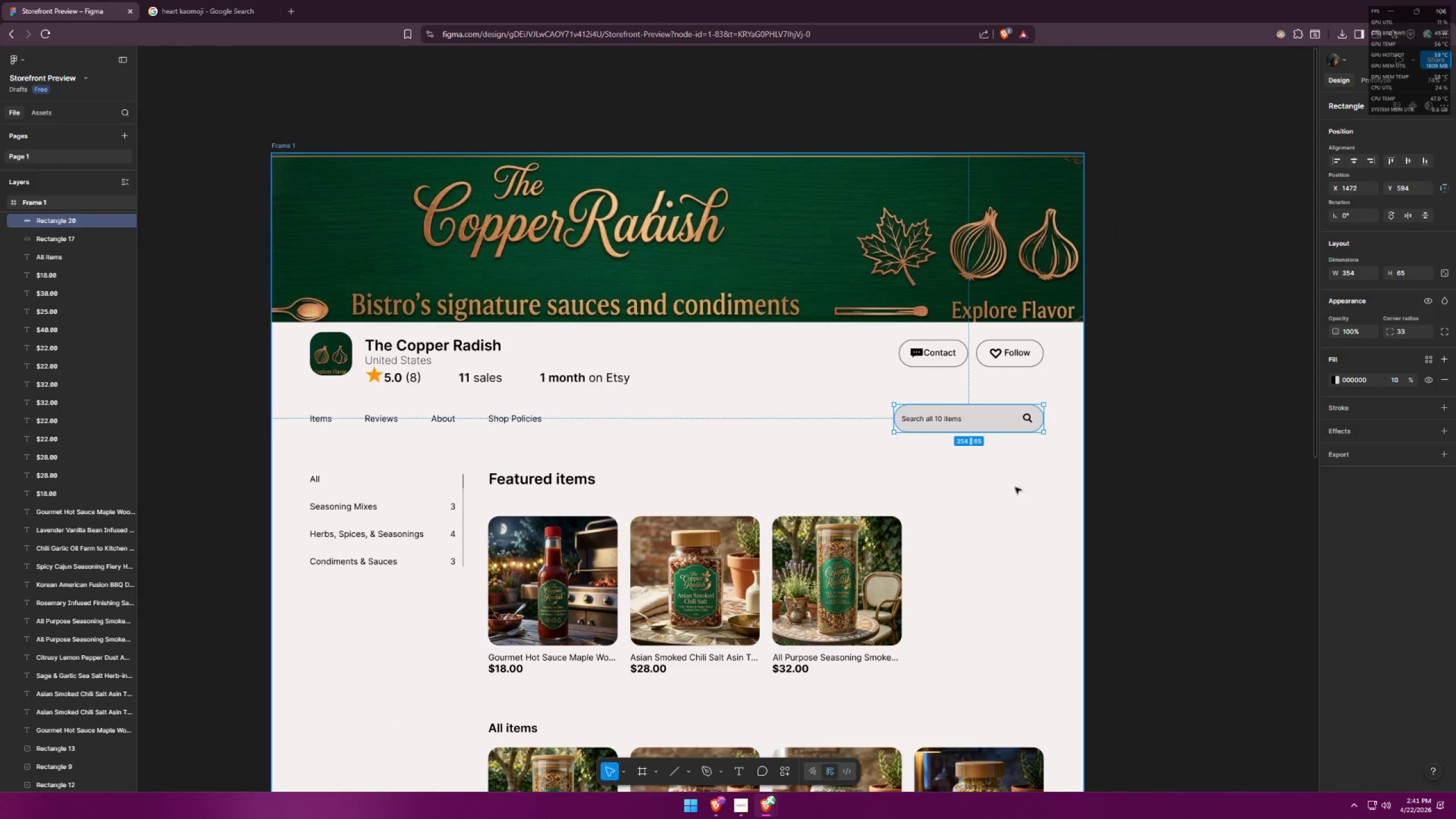 
key(Alt+AltLeft)
 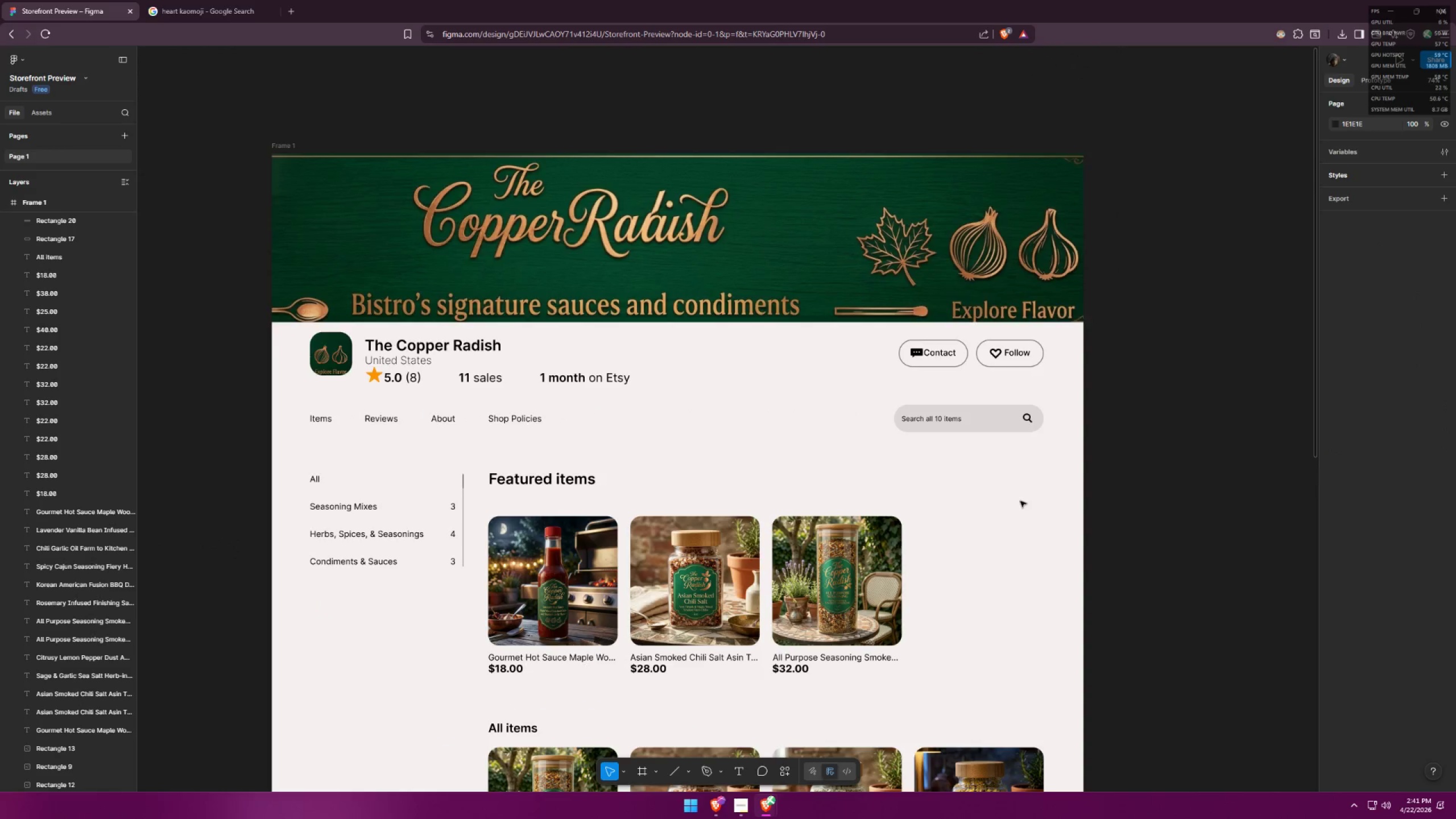 
key(Alt+Tab)
 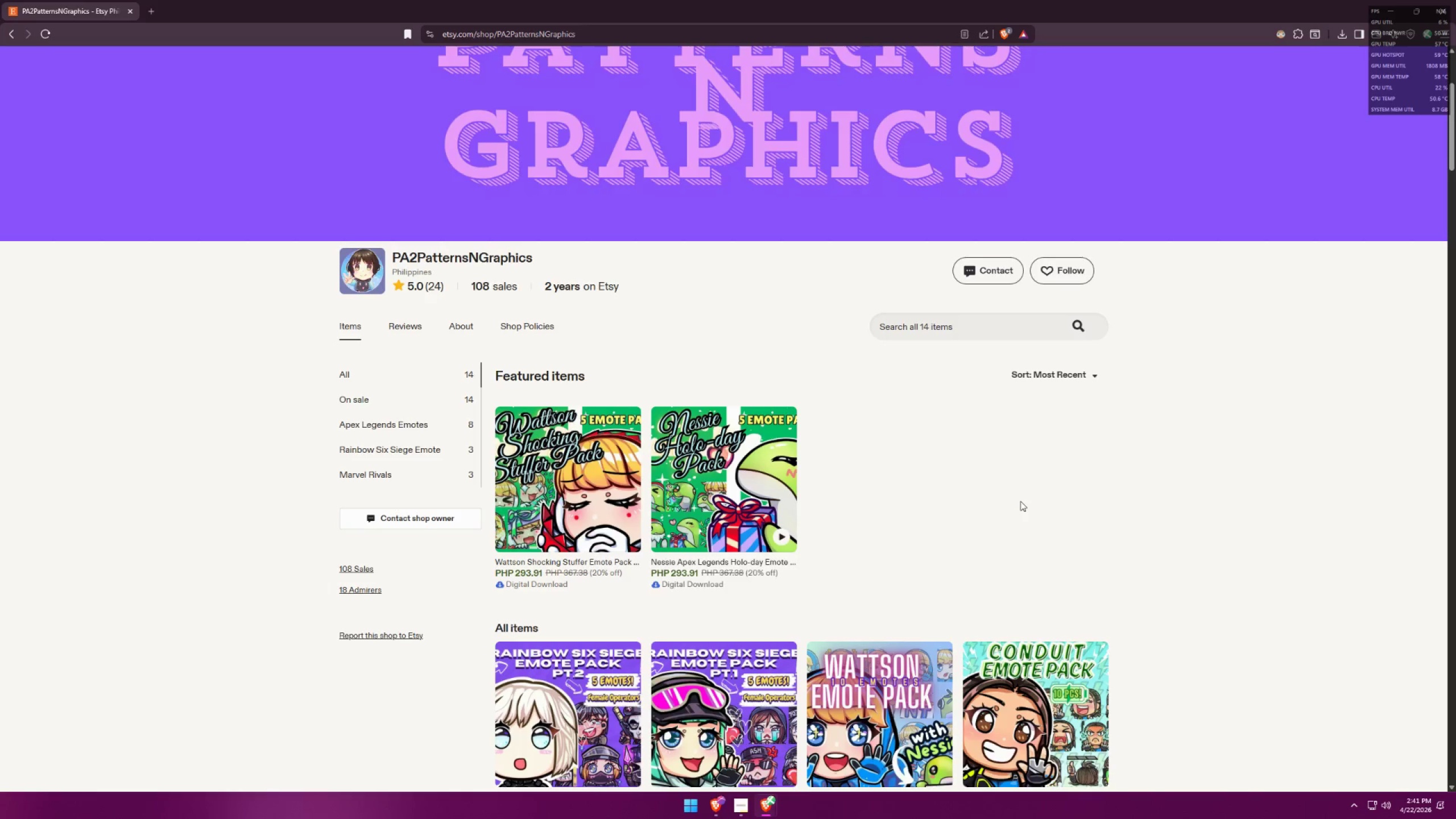 
hold_key(key=AltLeft, duration=0.36)
 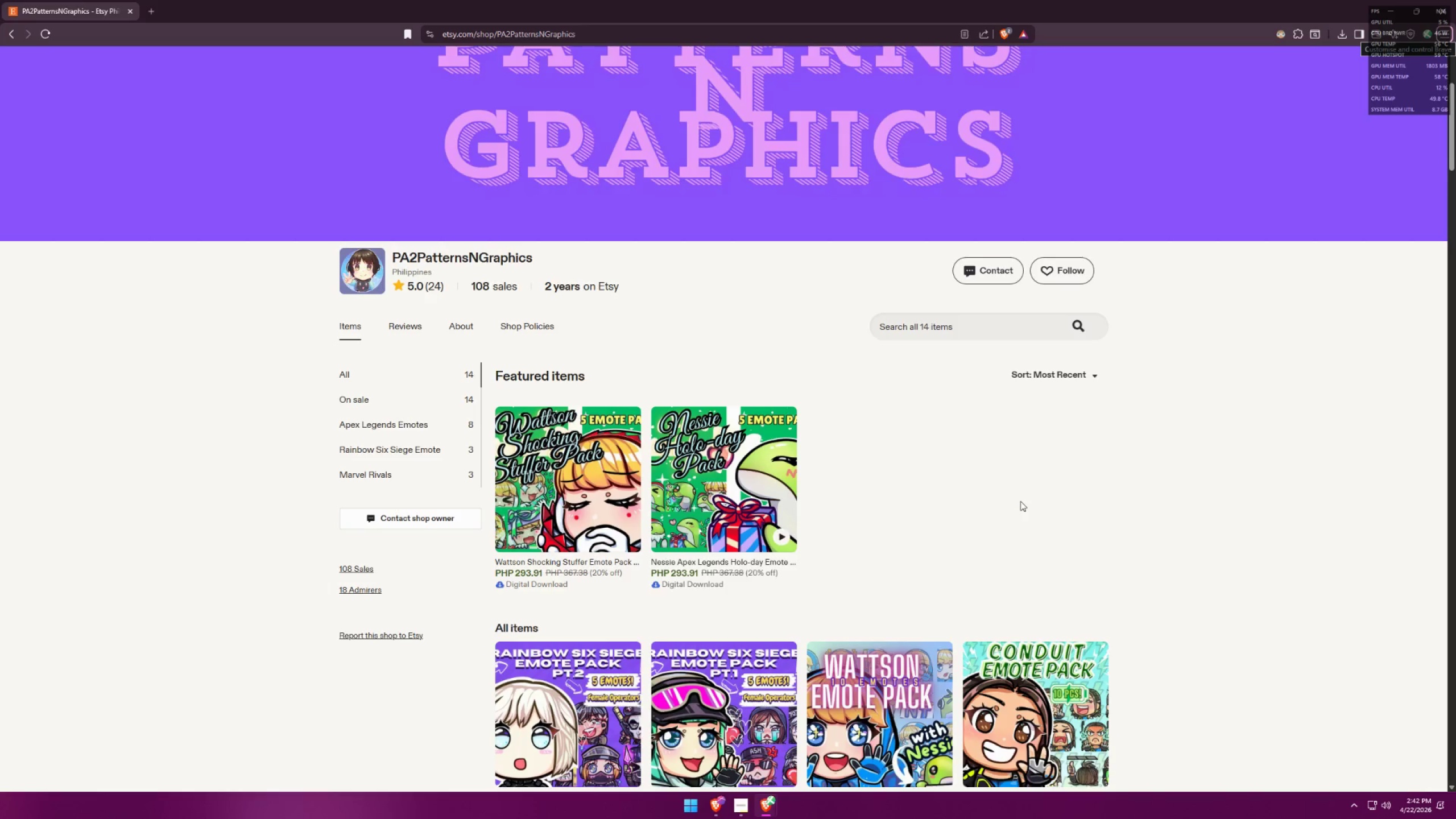 
key(Alt+AltLeft)
 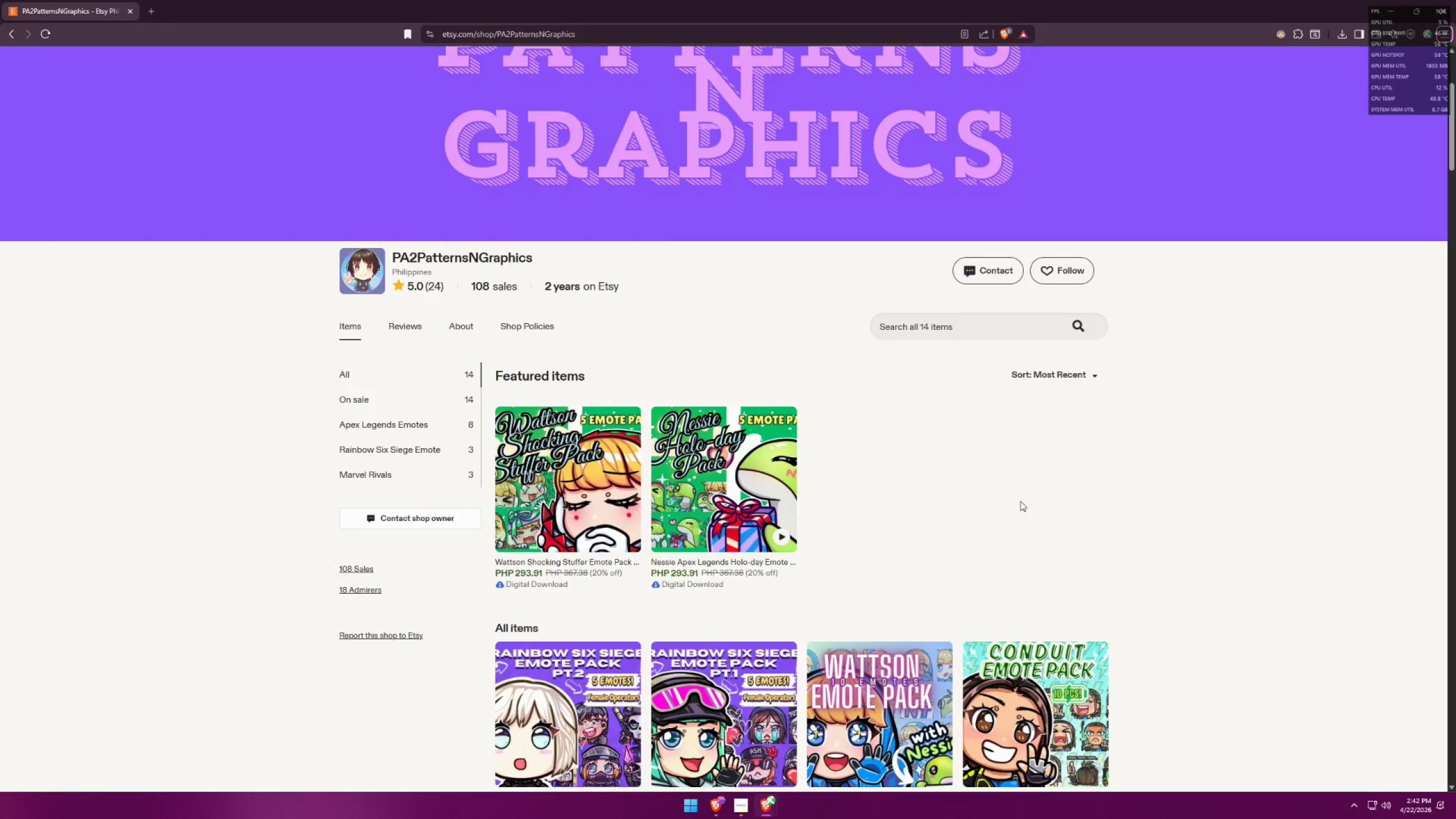 
key(Alt+Tab)
 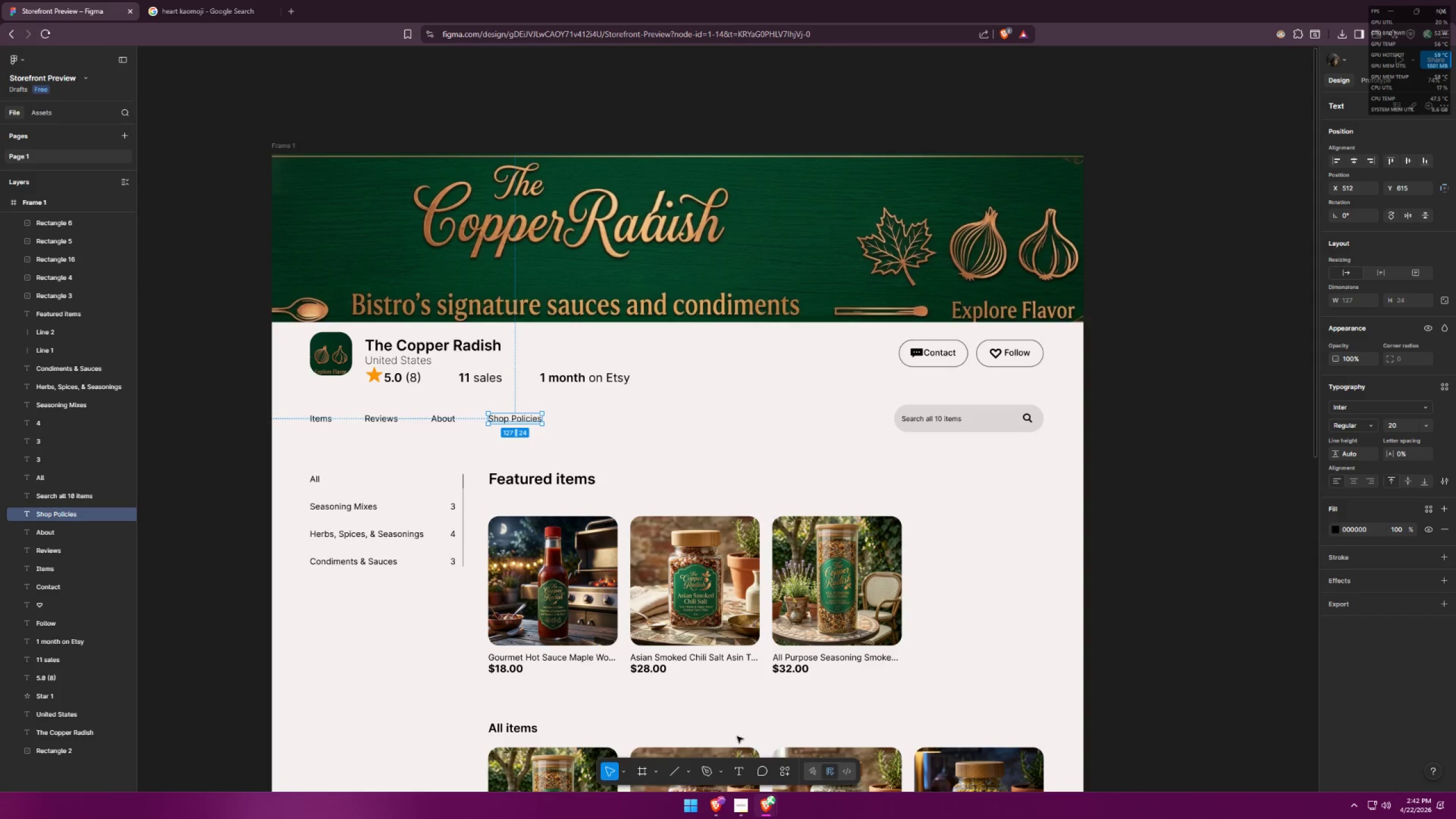 
left_click([734, 770])
 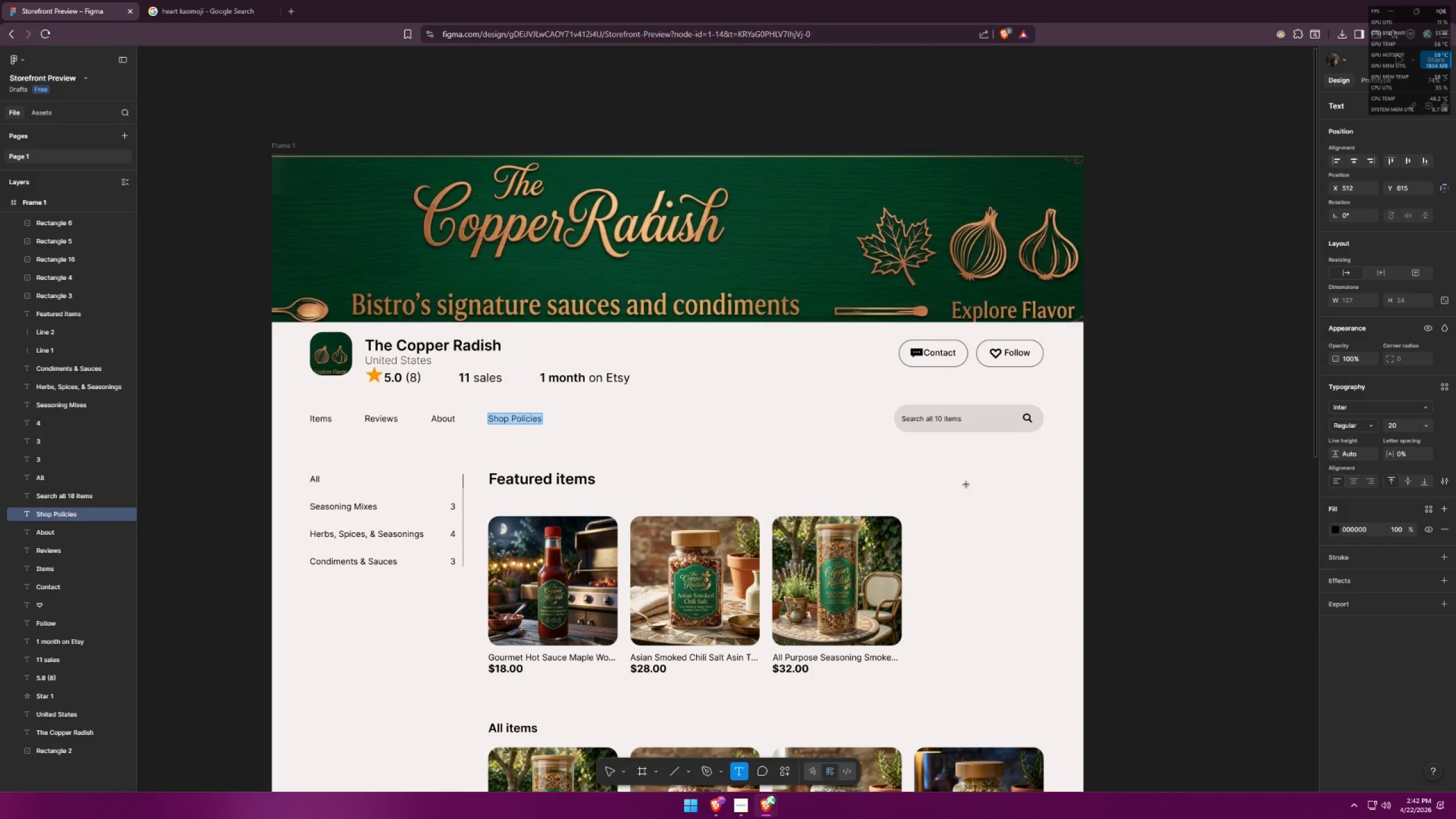 
left_click([946, 456])
 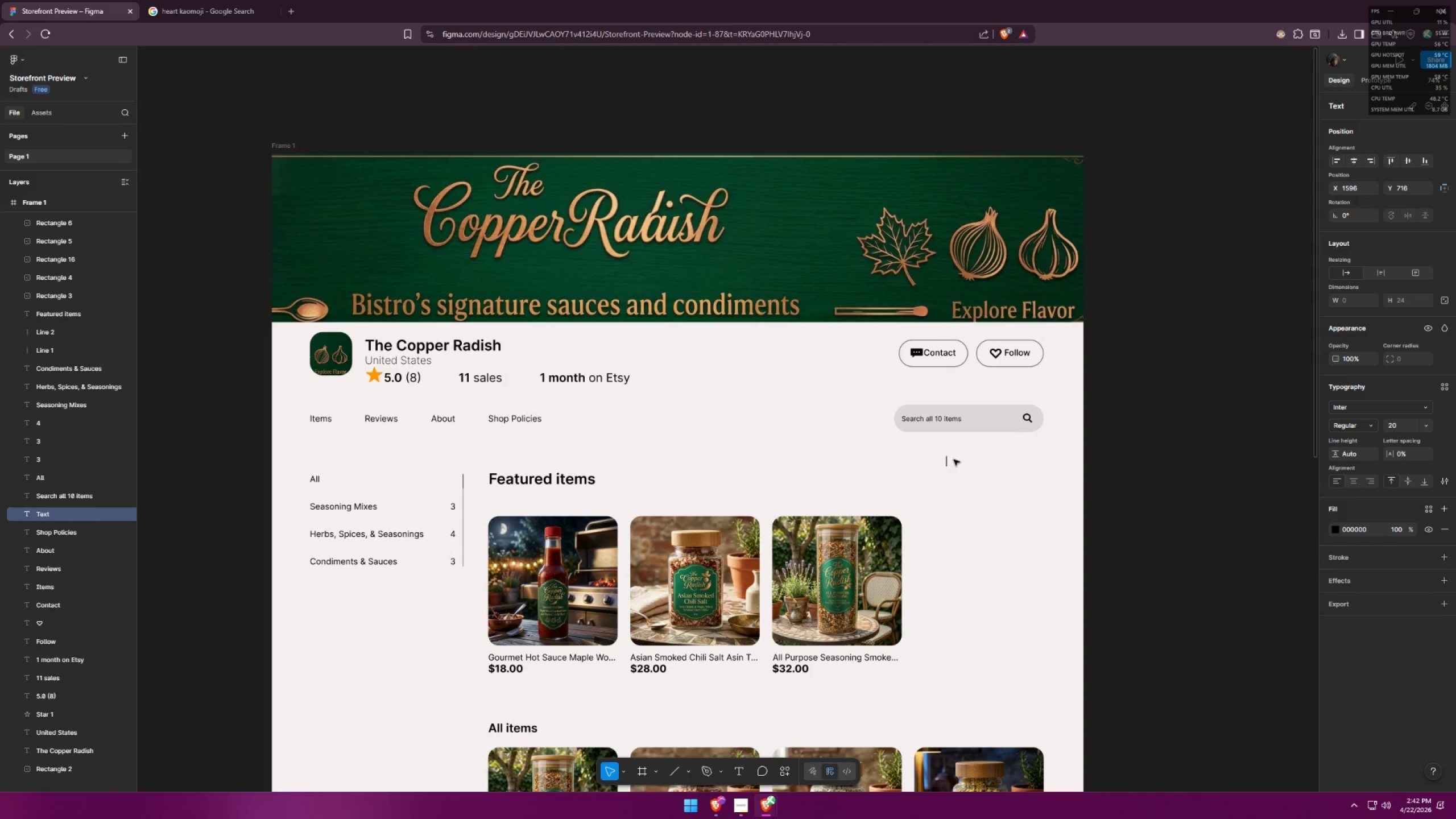 
type(Most Recent )
 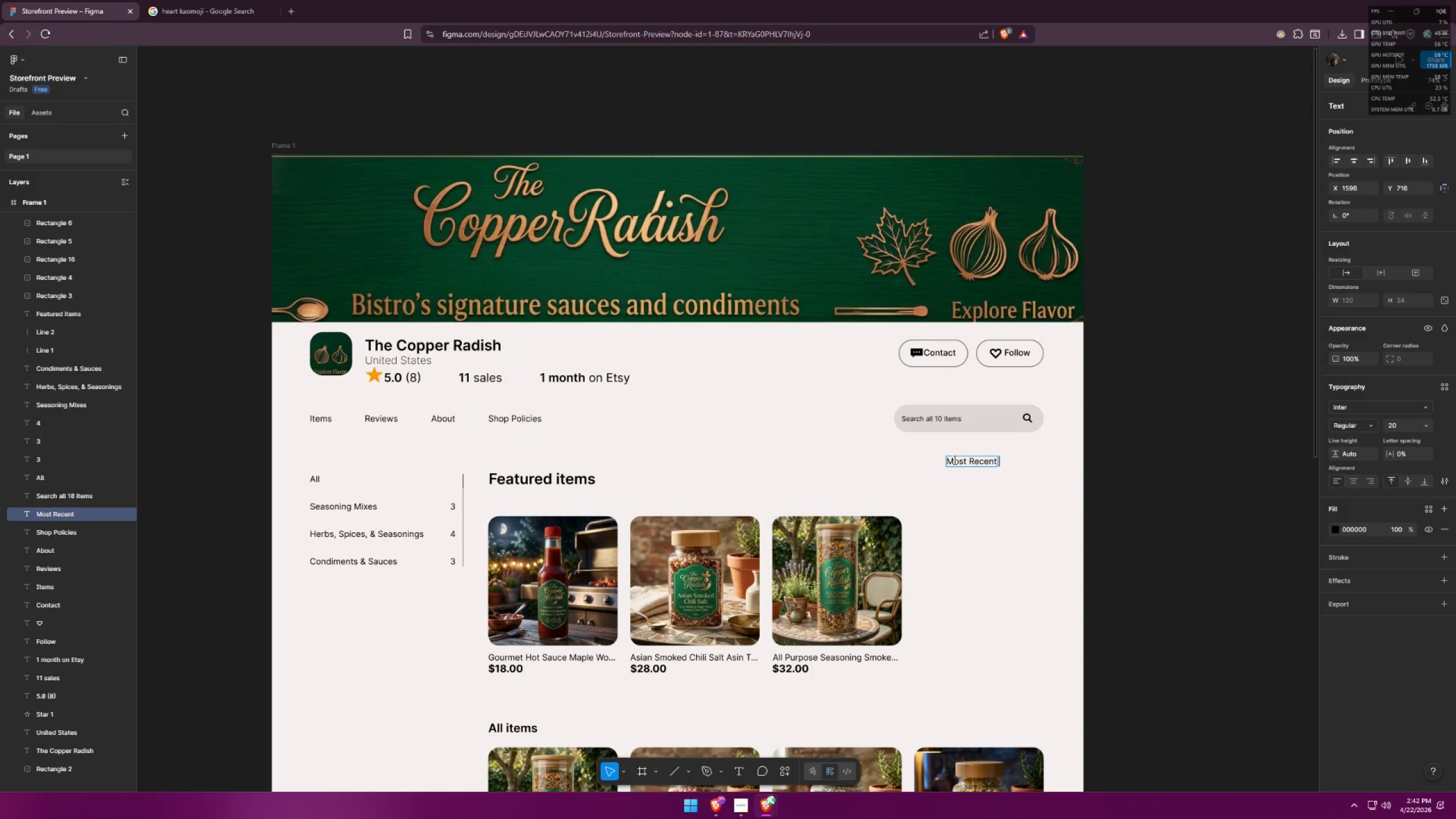 
key(Alt+AltLeft)
 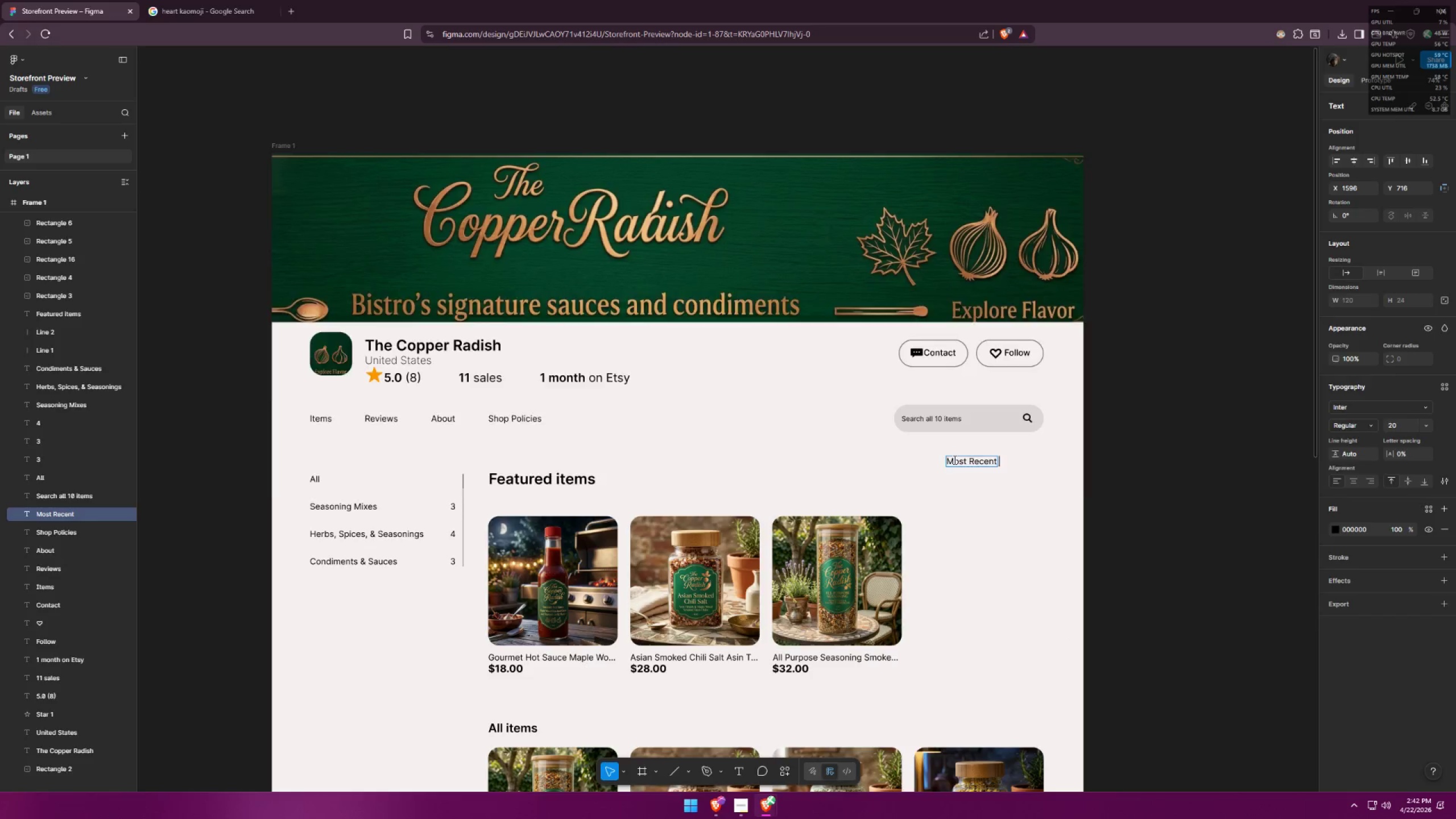 
key(Alt+Tab)
 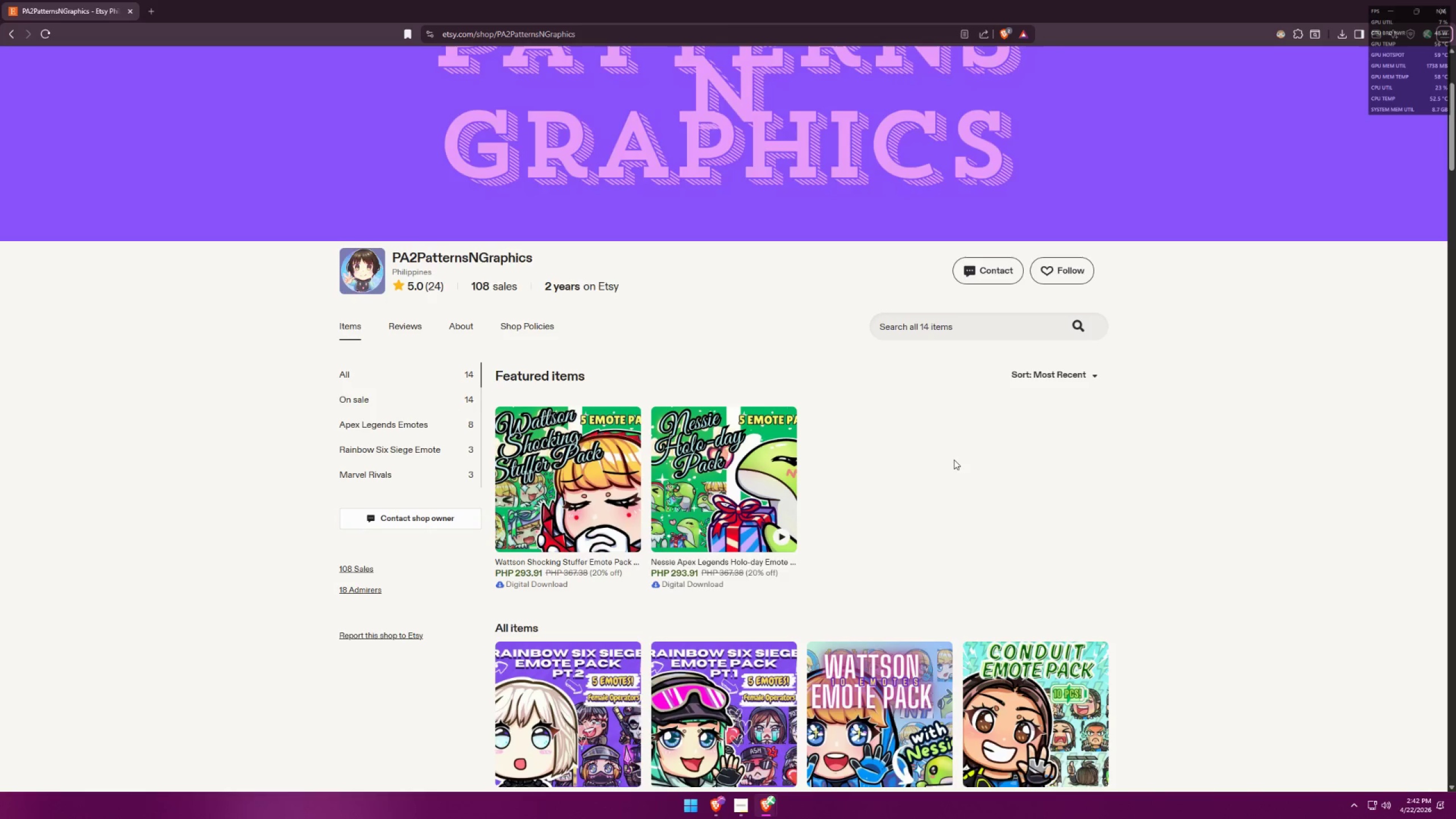 
key(Alt+AltLeft)
 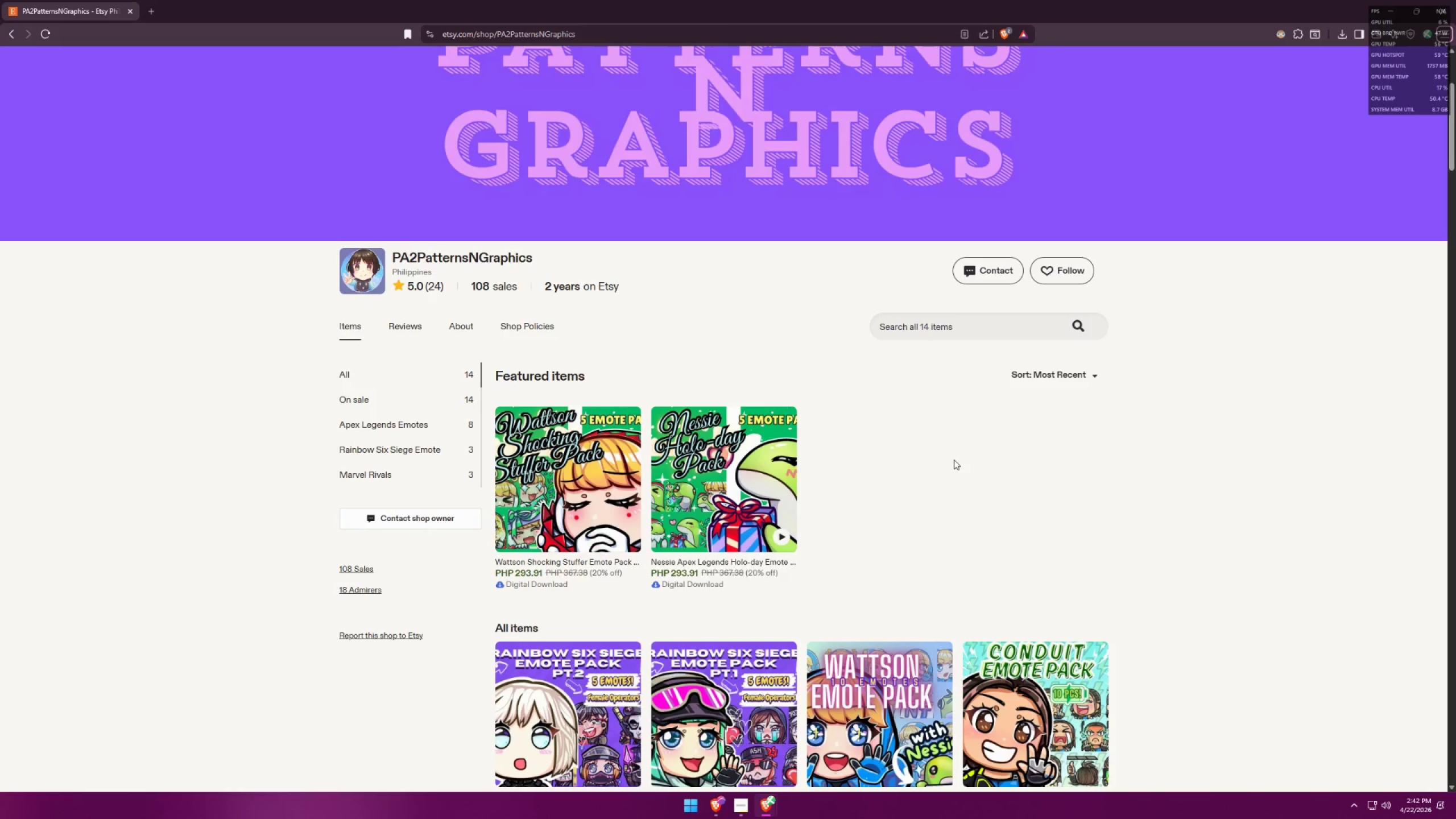 
key(Tab)
type(Sort Most Recent)
 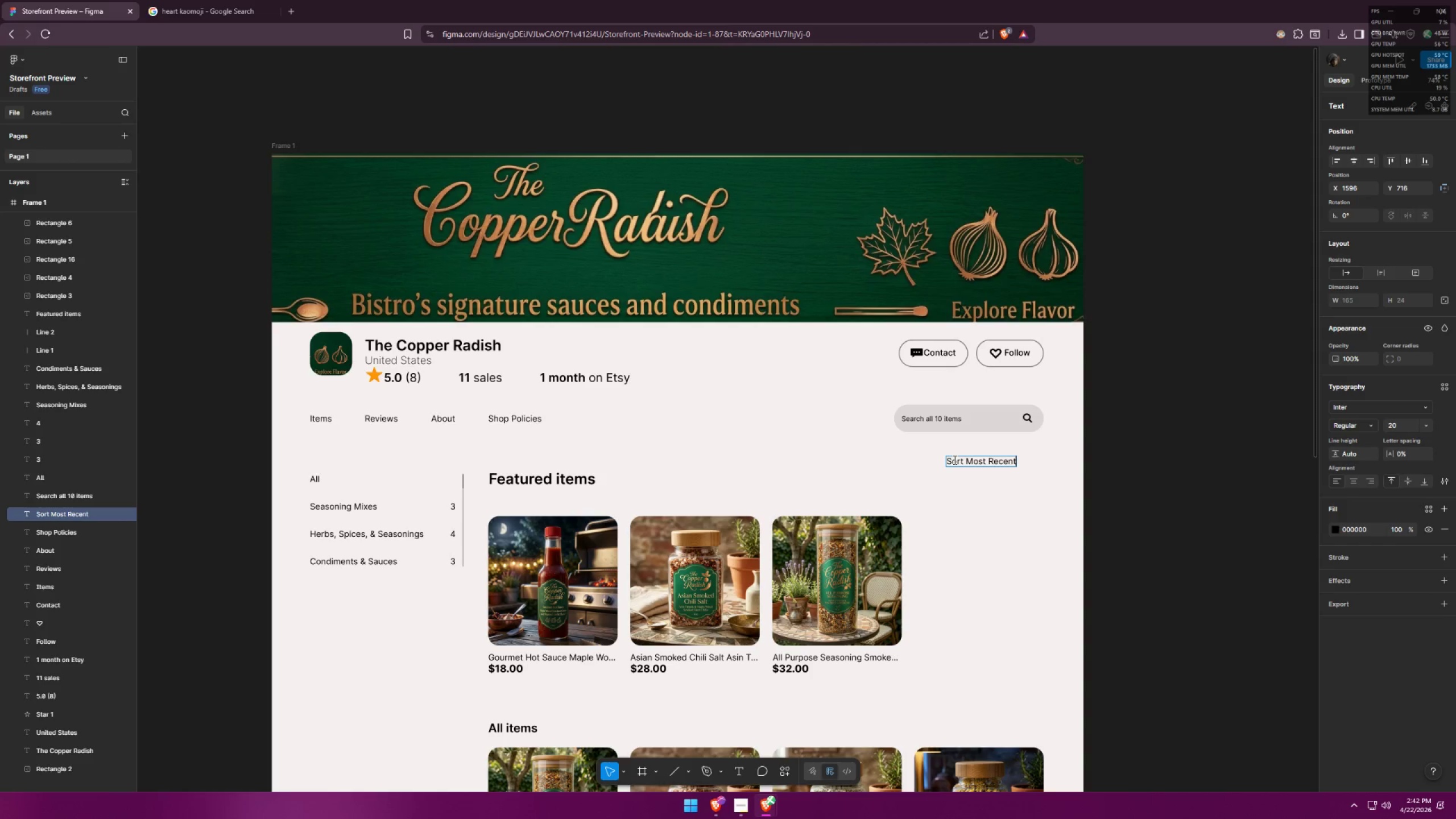 
hold_key(key=Backspace, duration=0.97)
 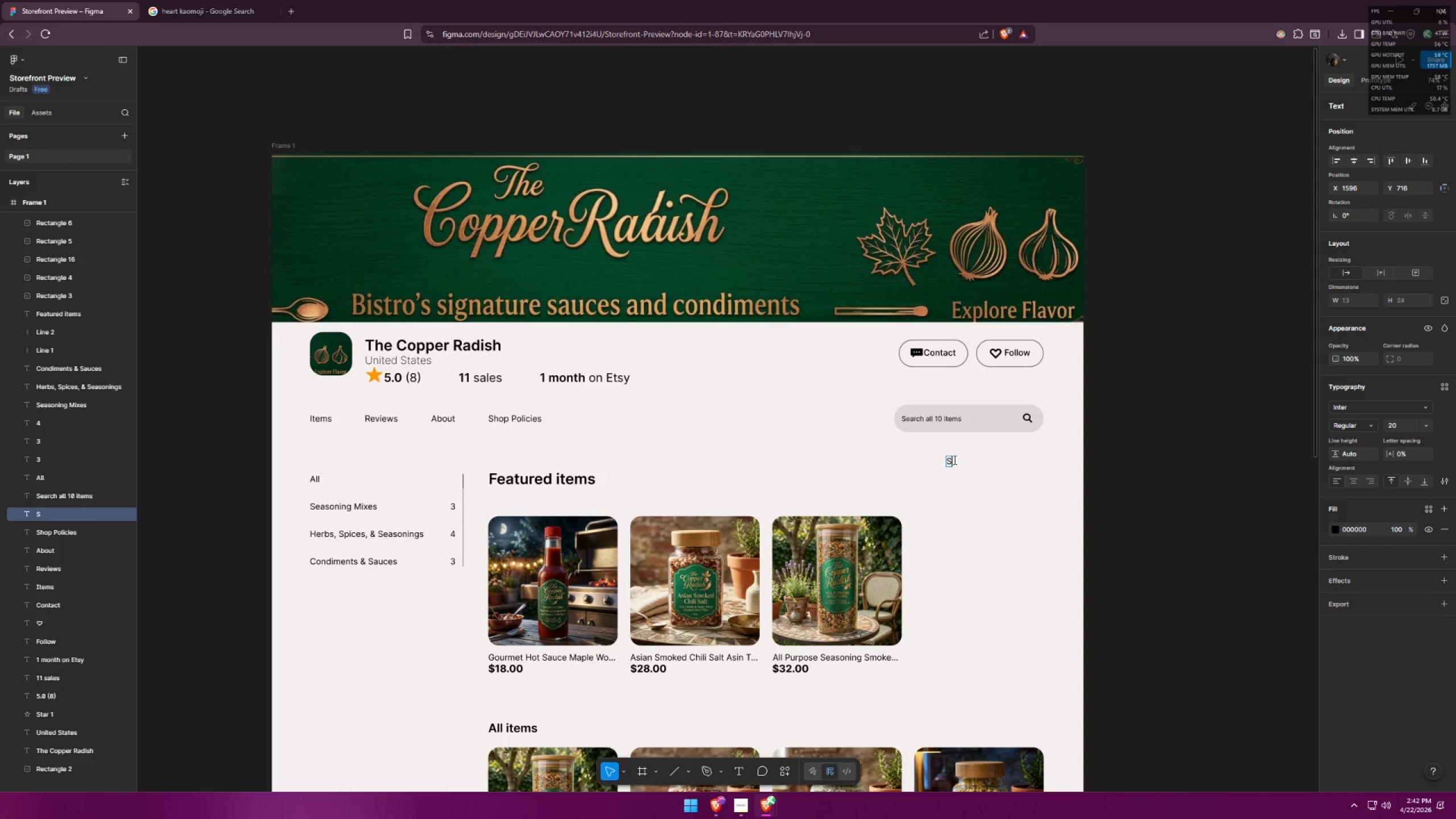 
left_click([964, 461])
 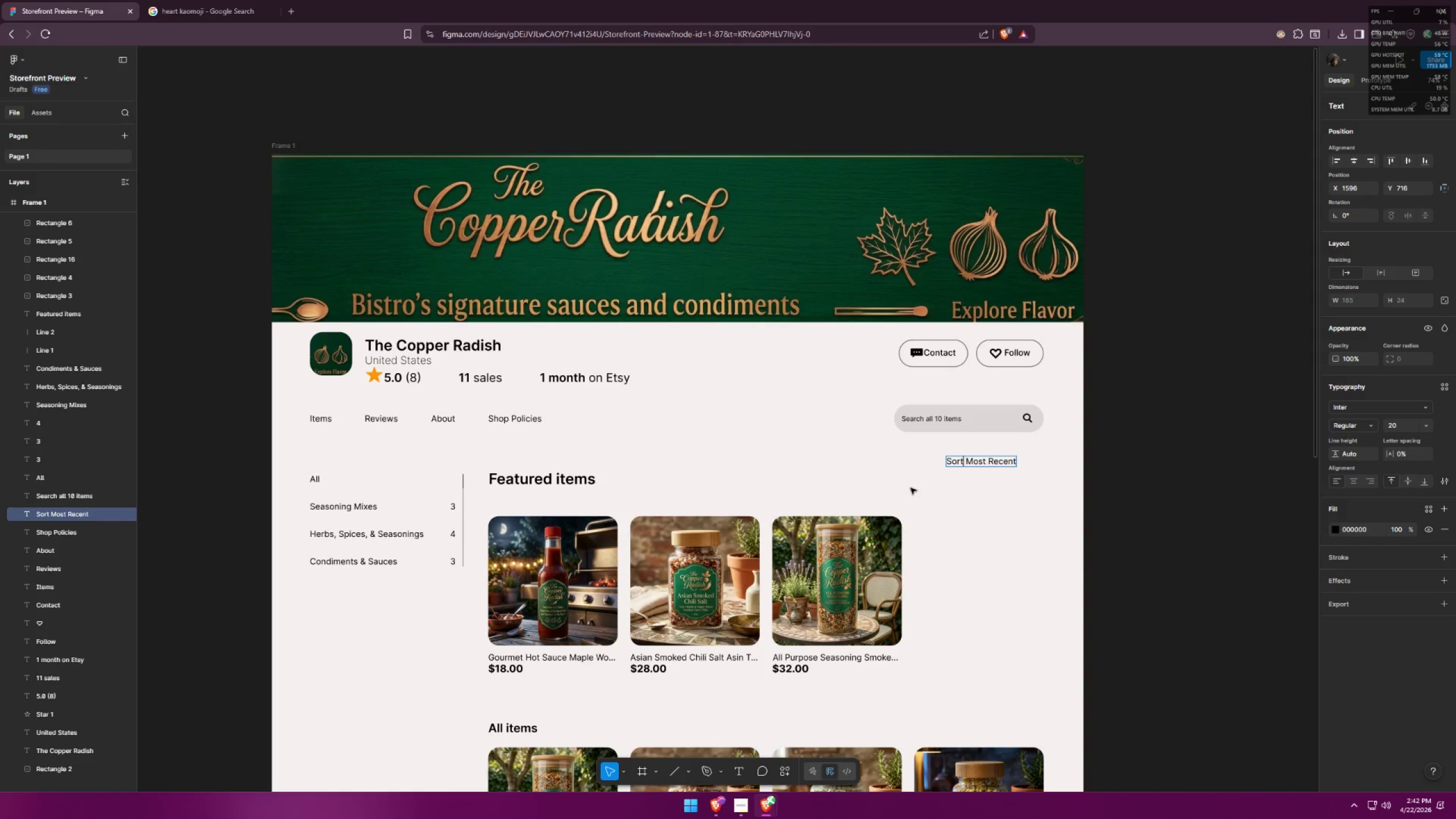 
key(Shift+Semicolon)
 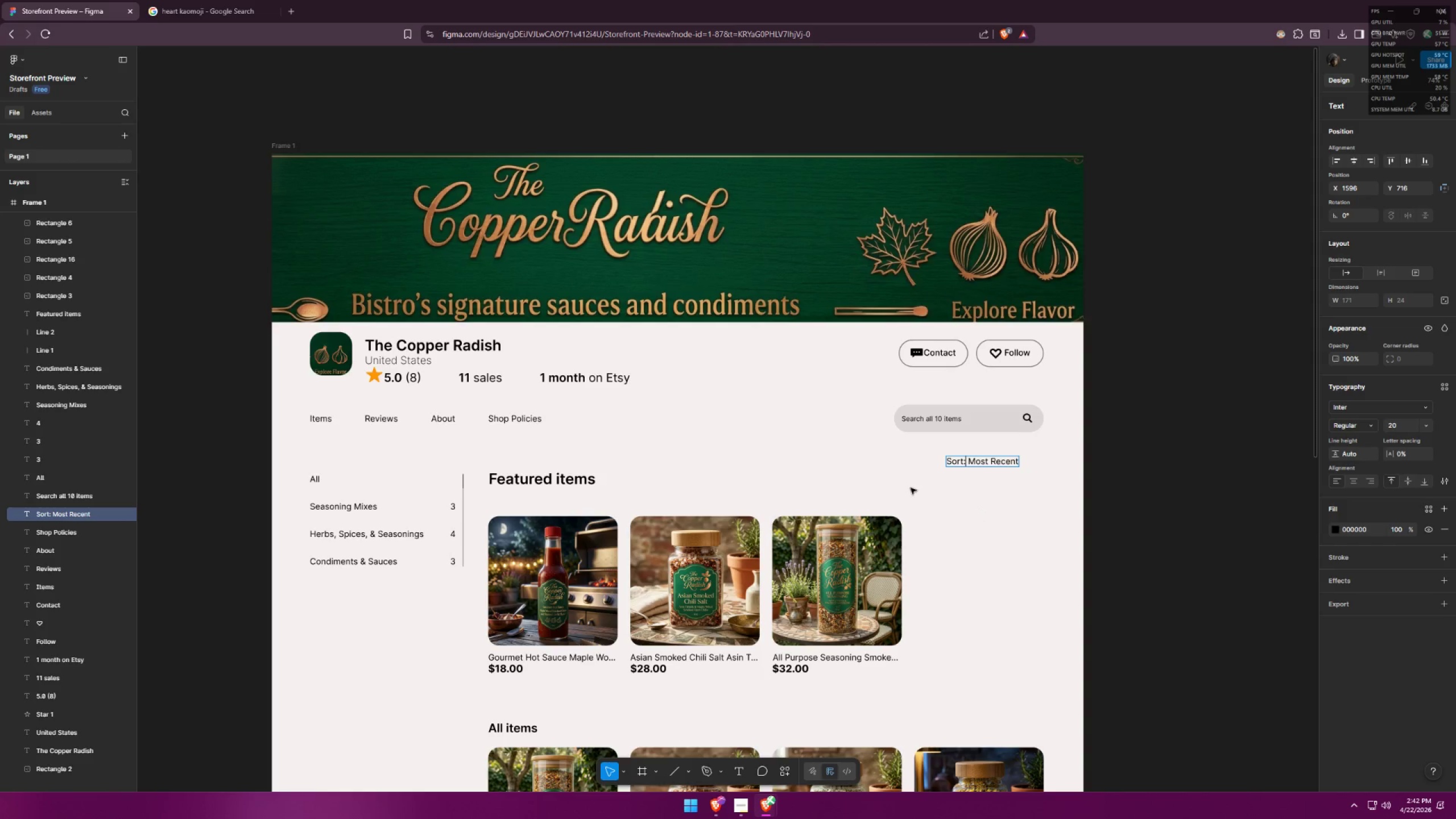 
key(Alt+AltLeft)
 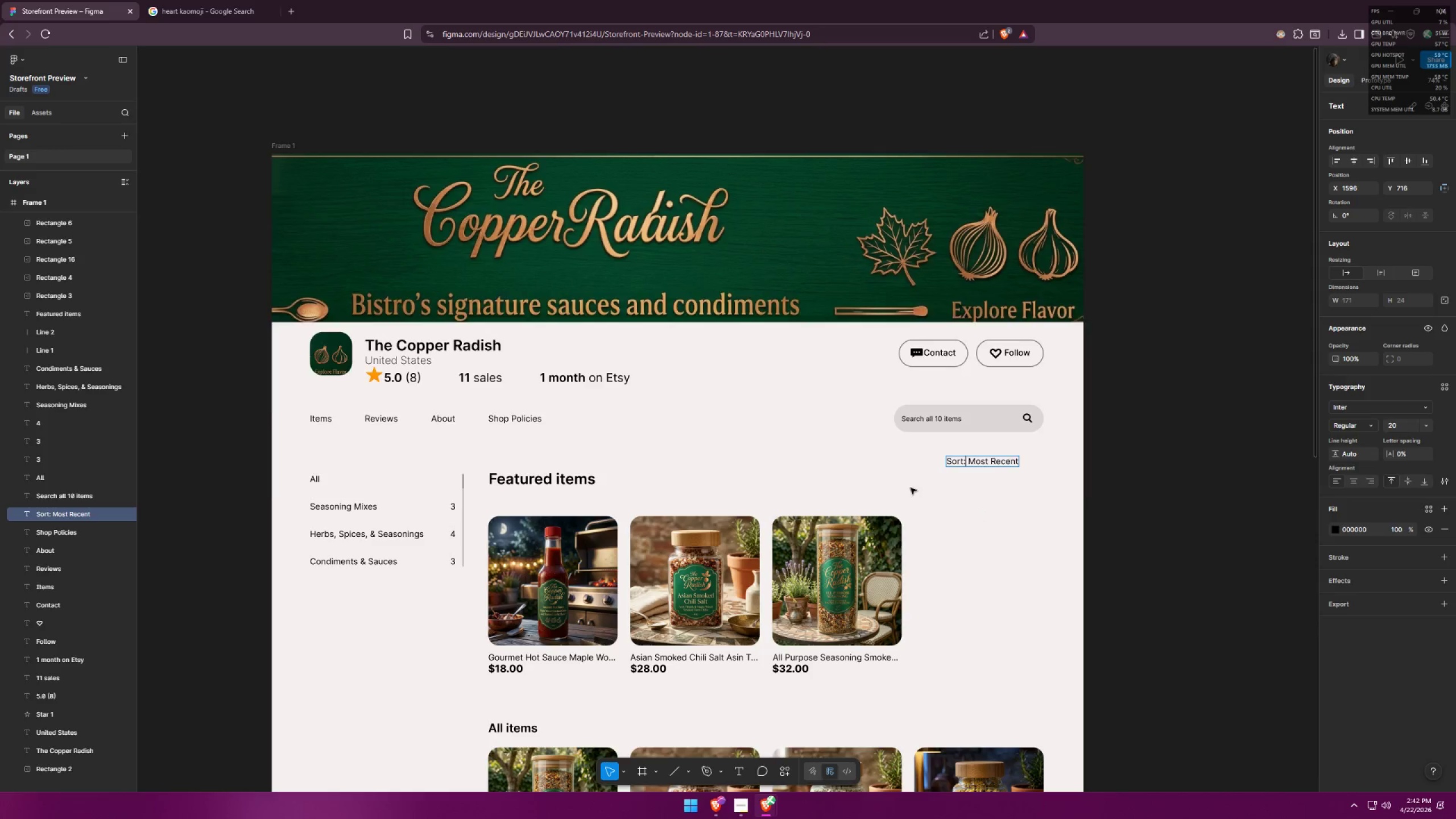 
key(Alt+Tab)
 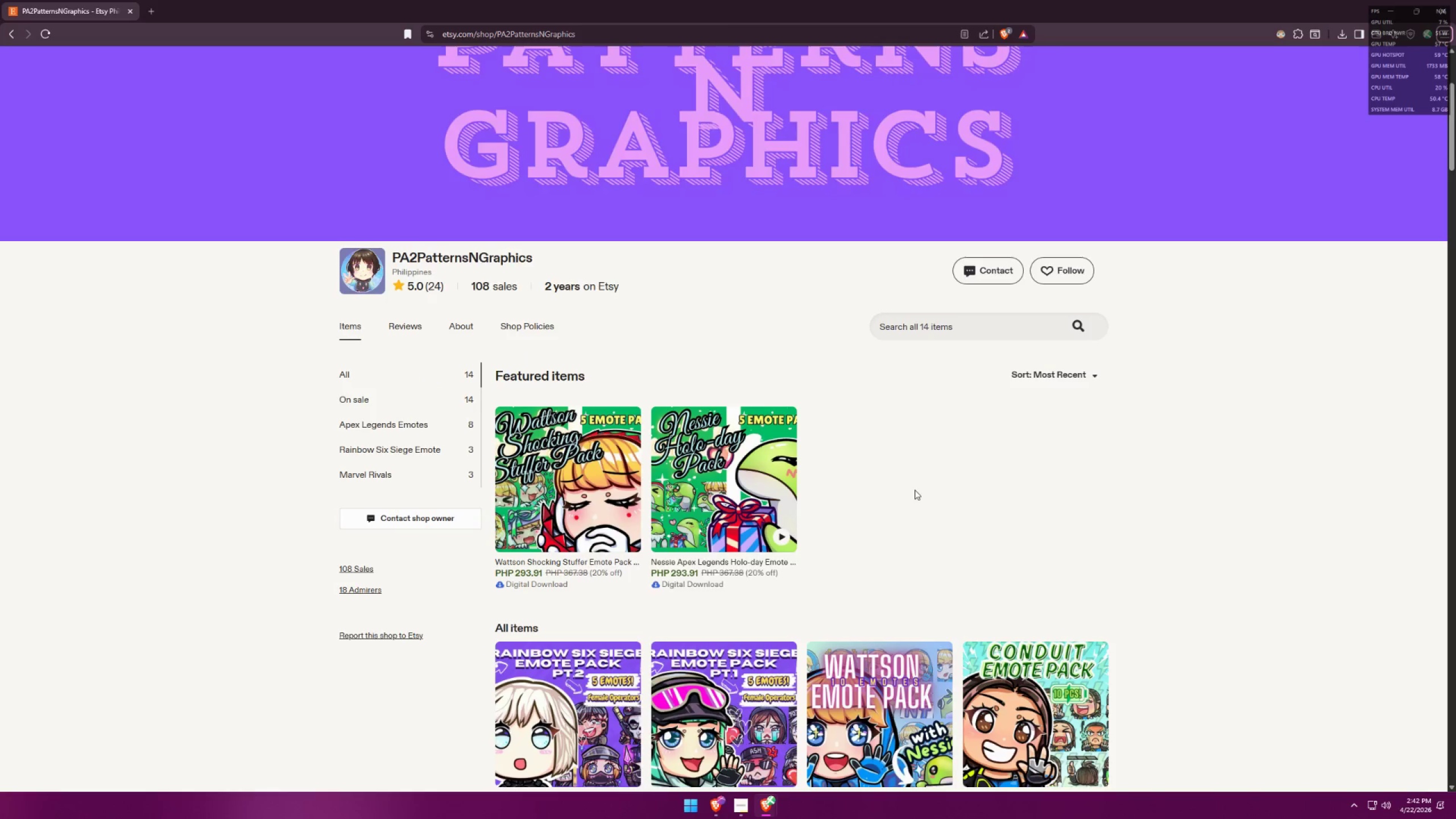 
key(Alt+AltLeft)
 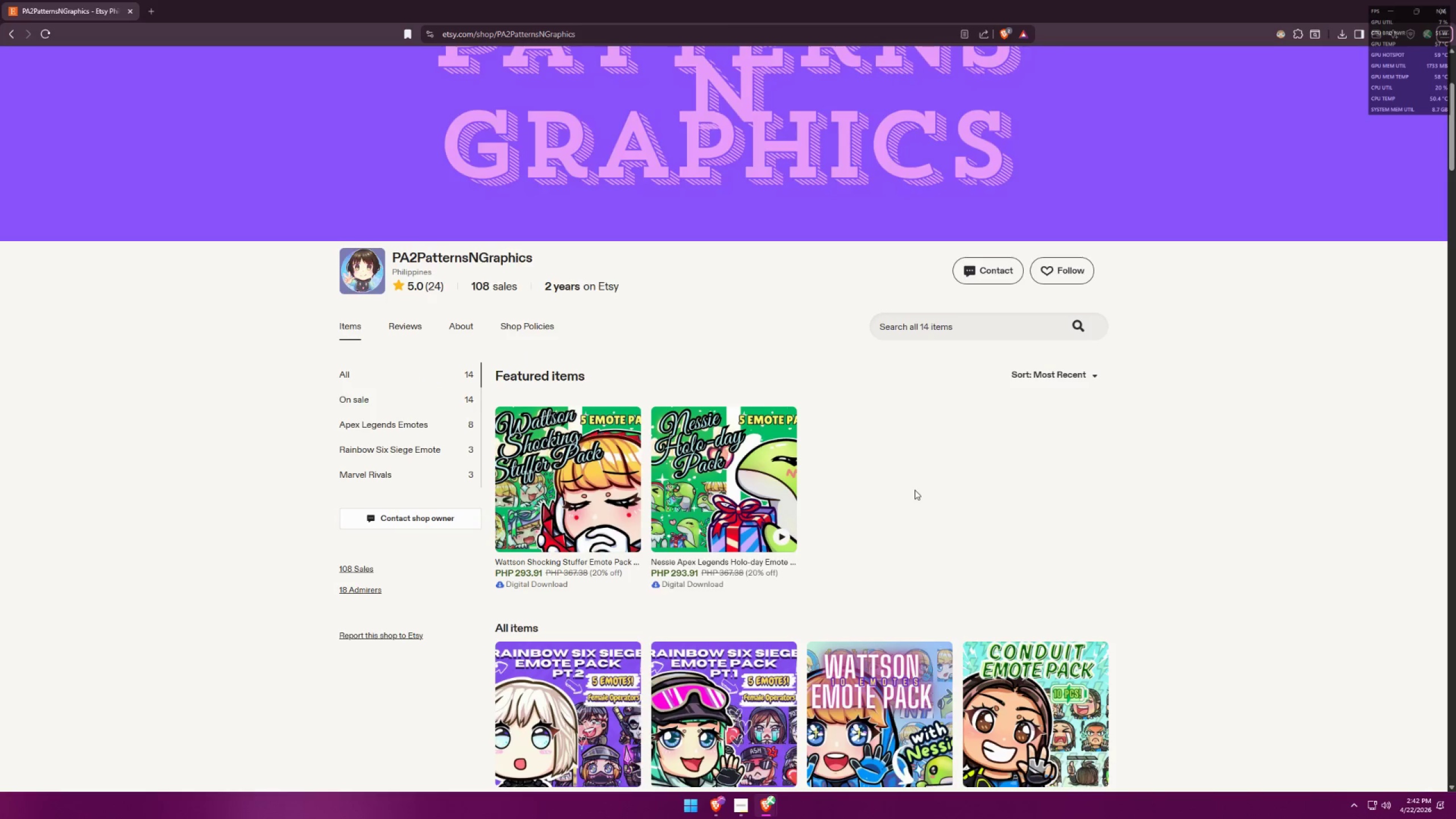 
key(Alt+Tab)
 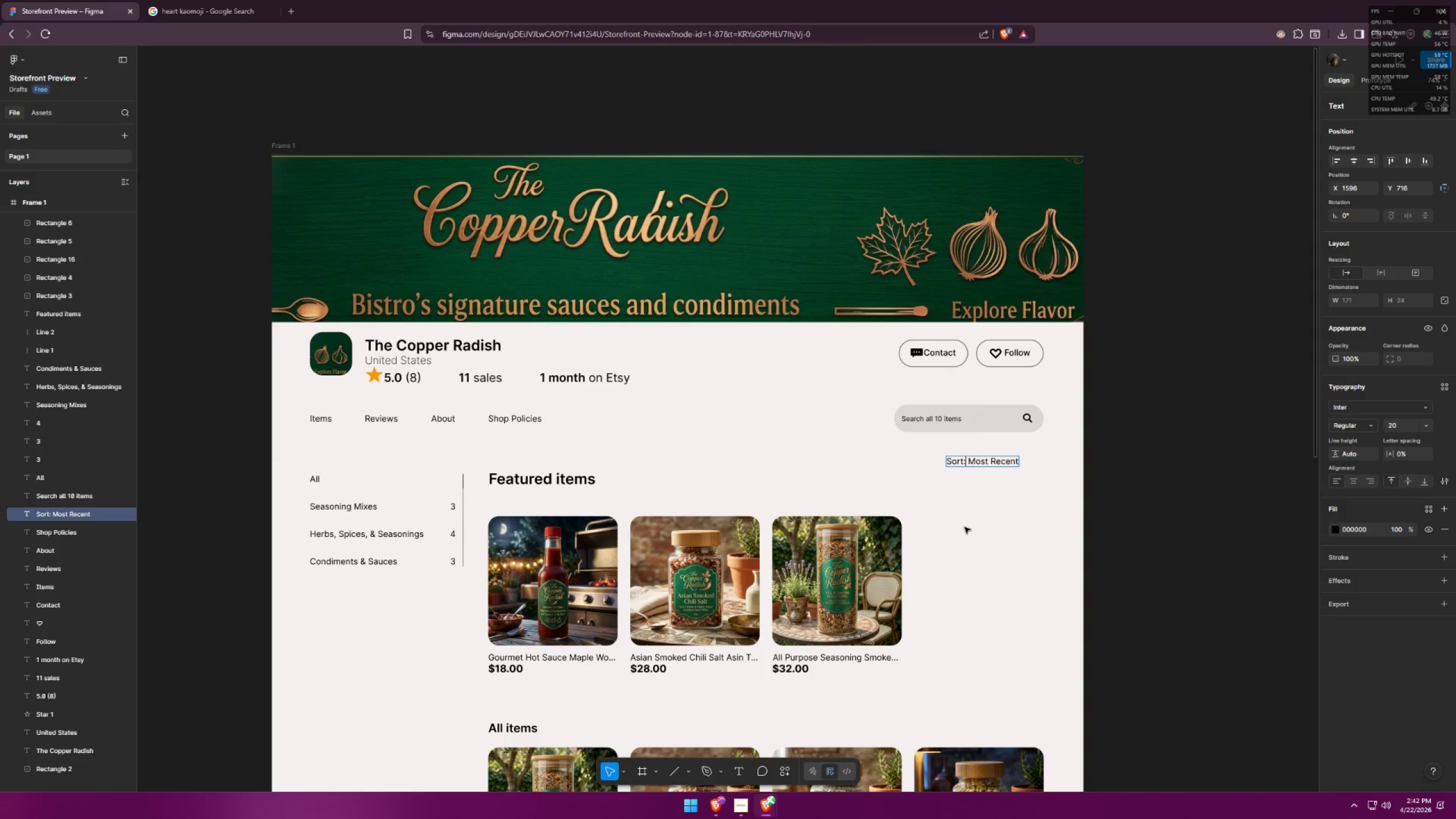 
left_click([965, 527])
 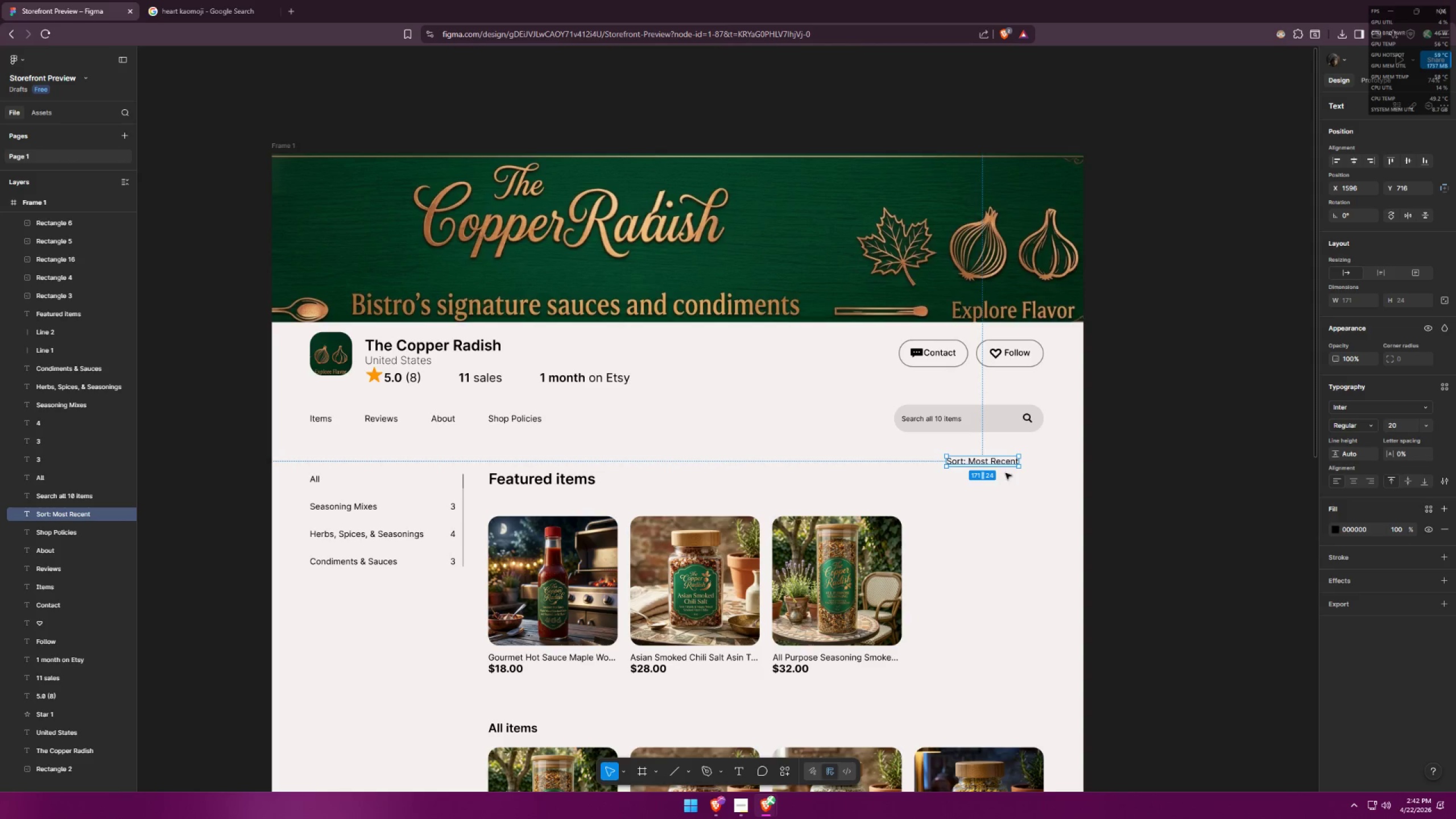 
left_click([1008, 467])
 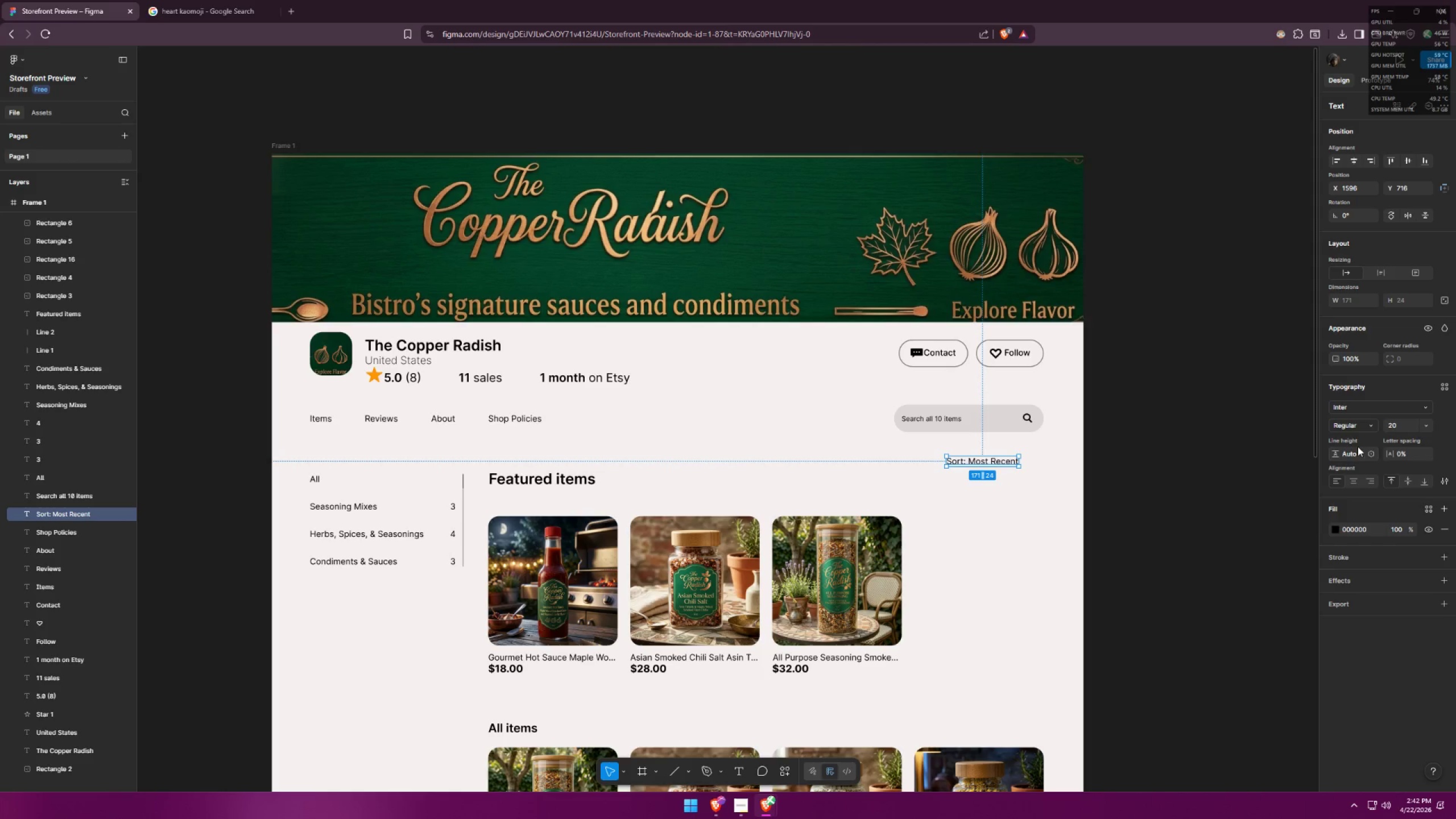 
left_click([1354, 427])
 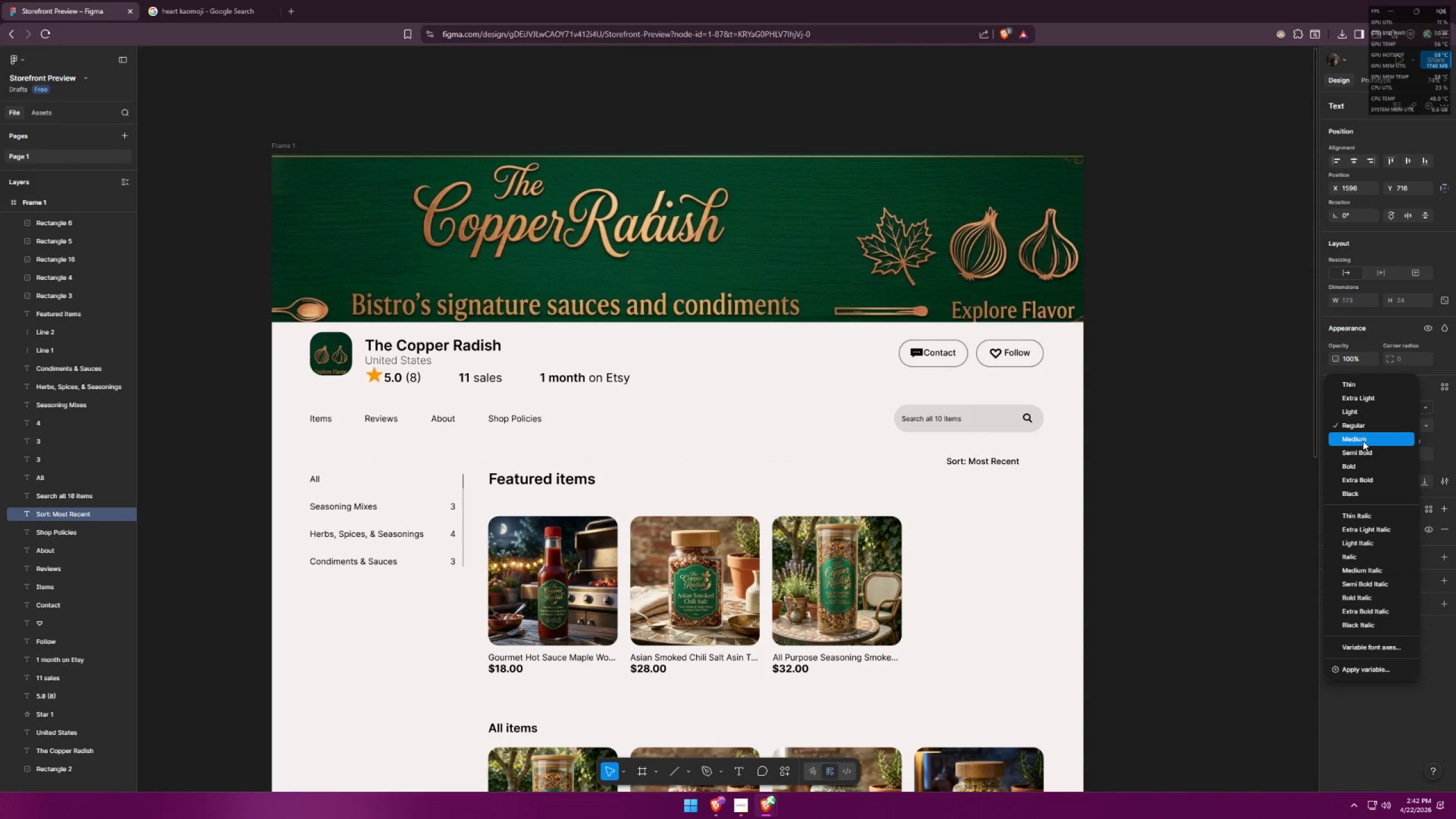 
left_click([1363, 437])
 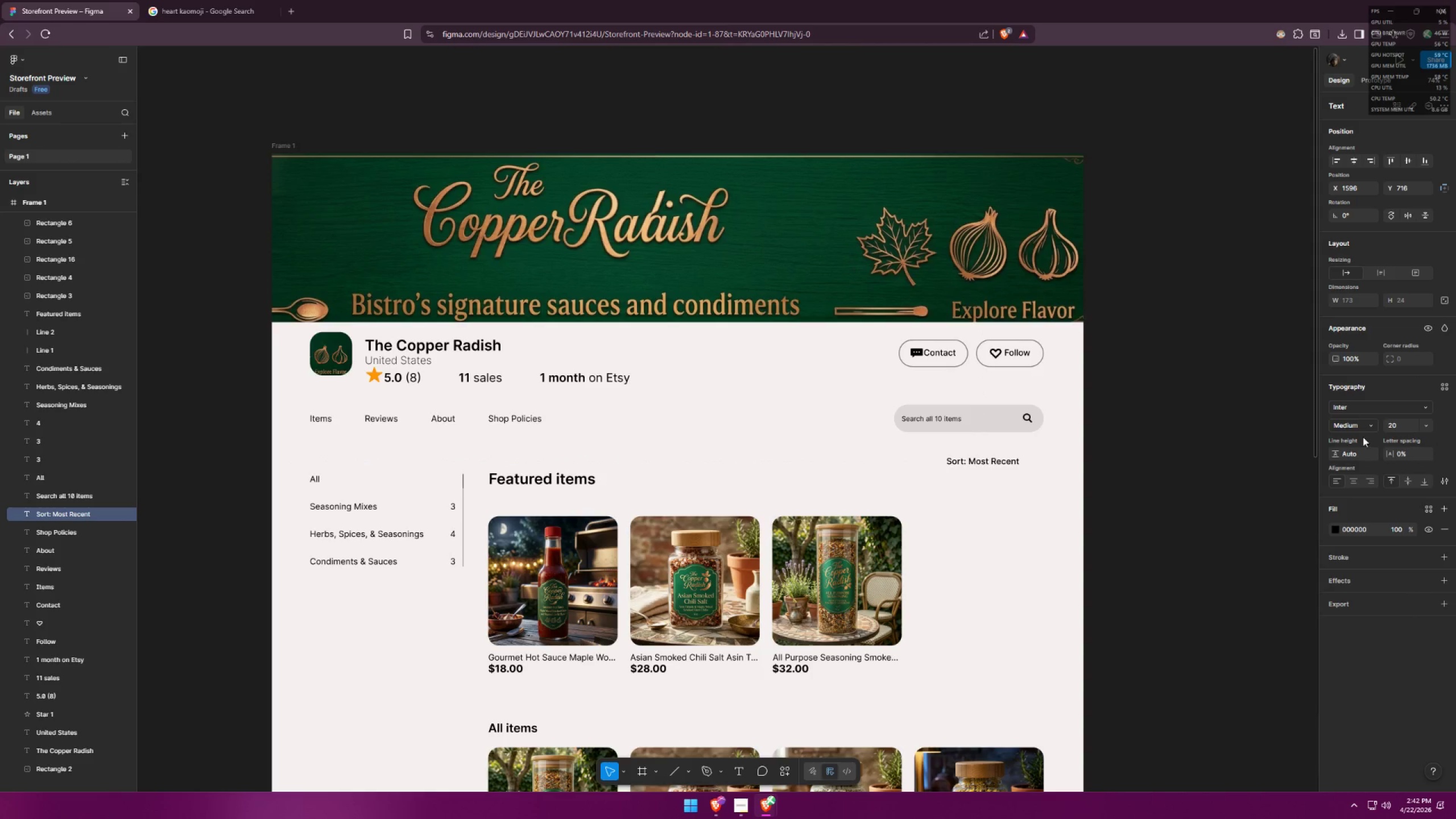 
left_click([1359, 426])
 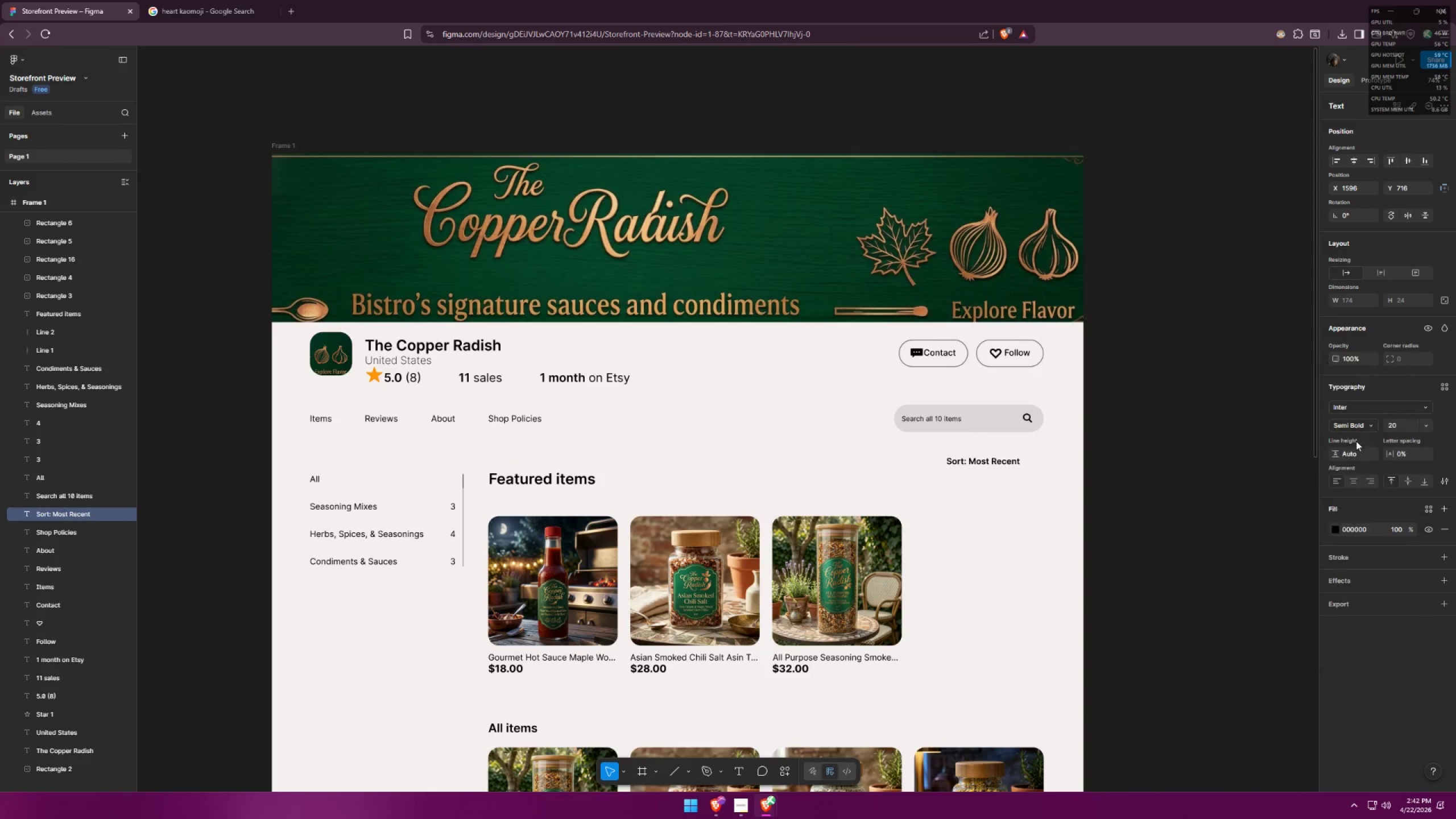 
double_click([1022, 494])
 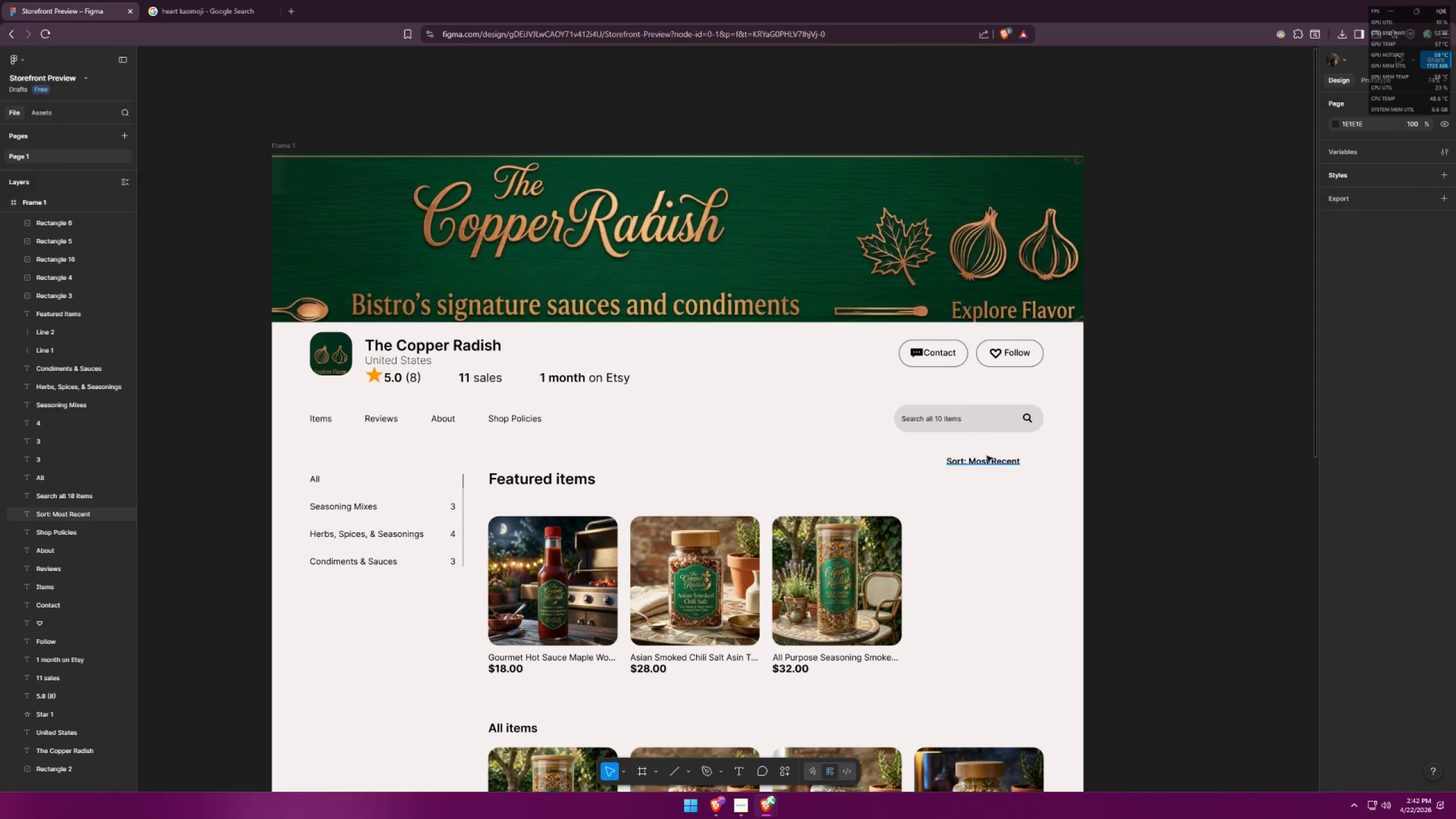 
left_click_drag(start_coordinate=[990, 461], to_coordinate=[1014, 464])
 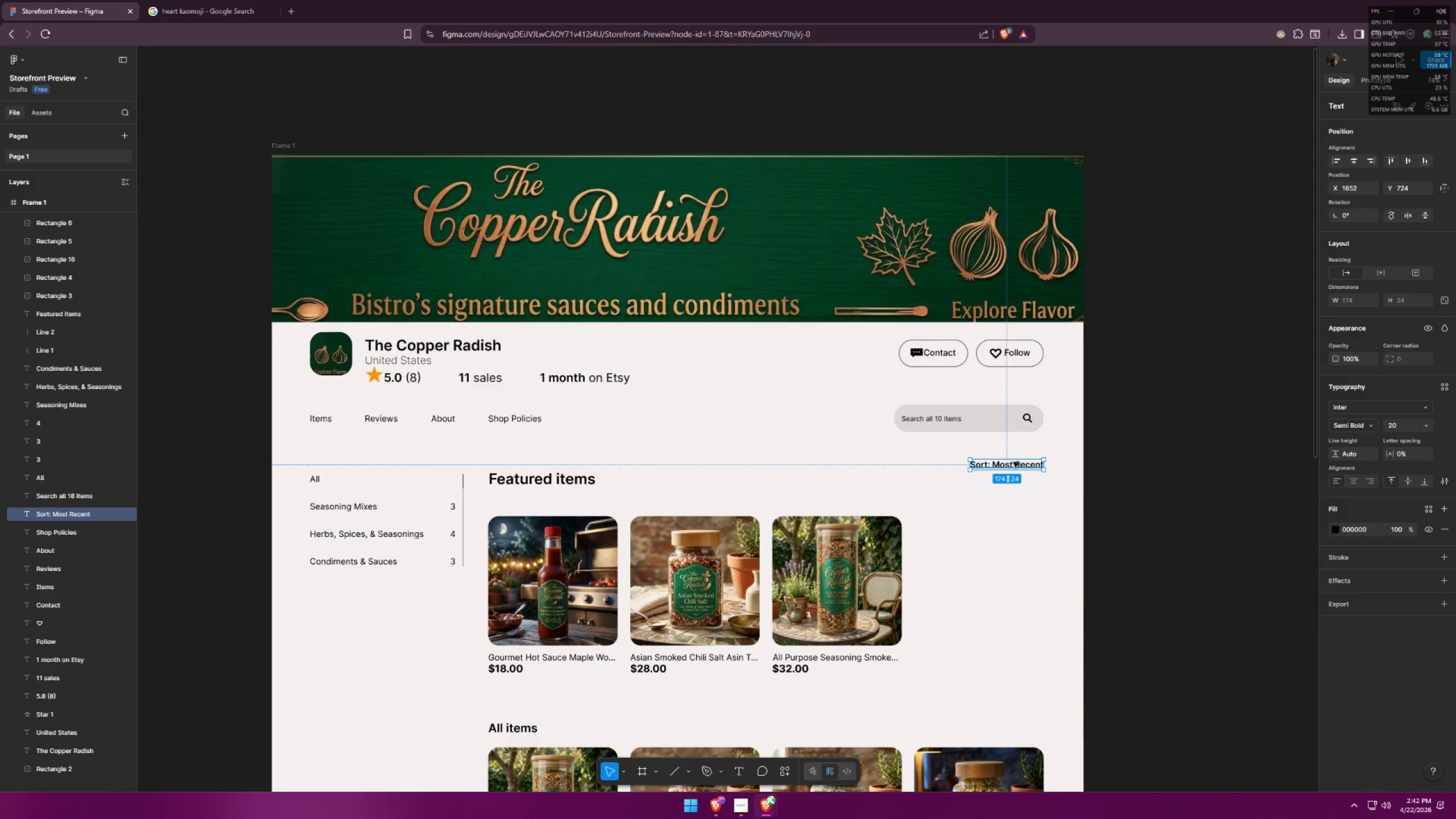 
key(Alt+AltLeft)
 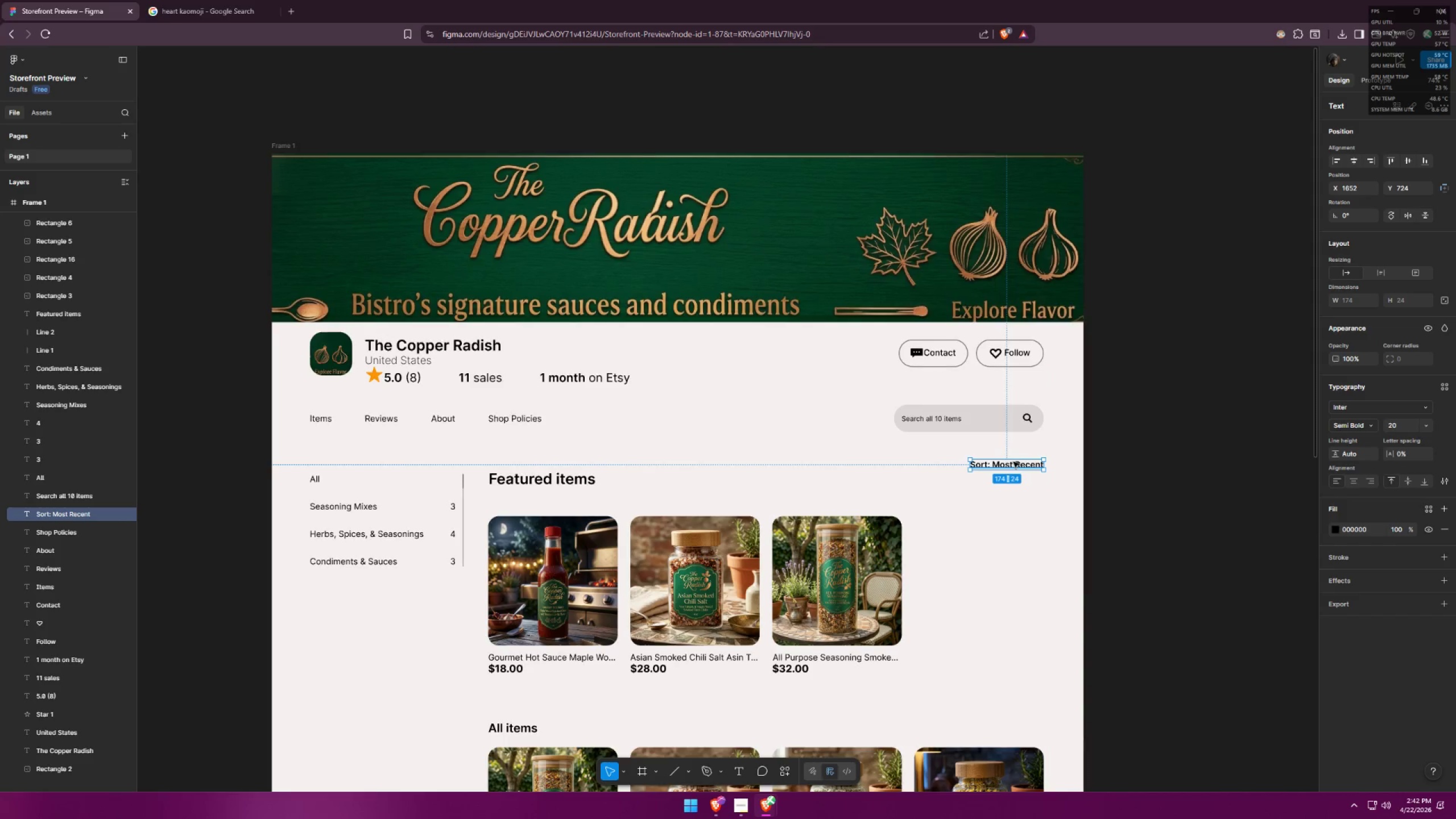 
key(Alt+Tab)
 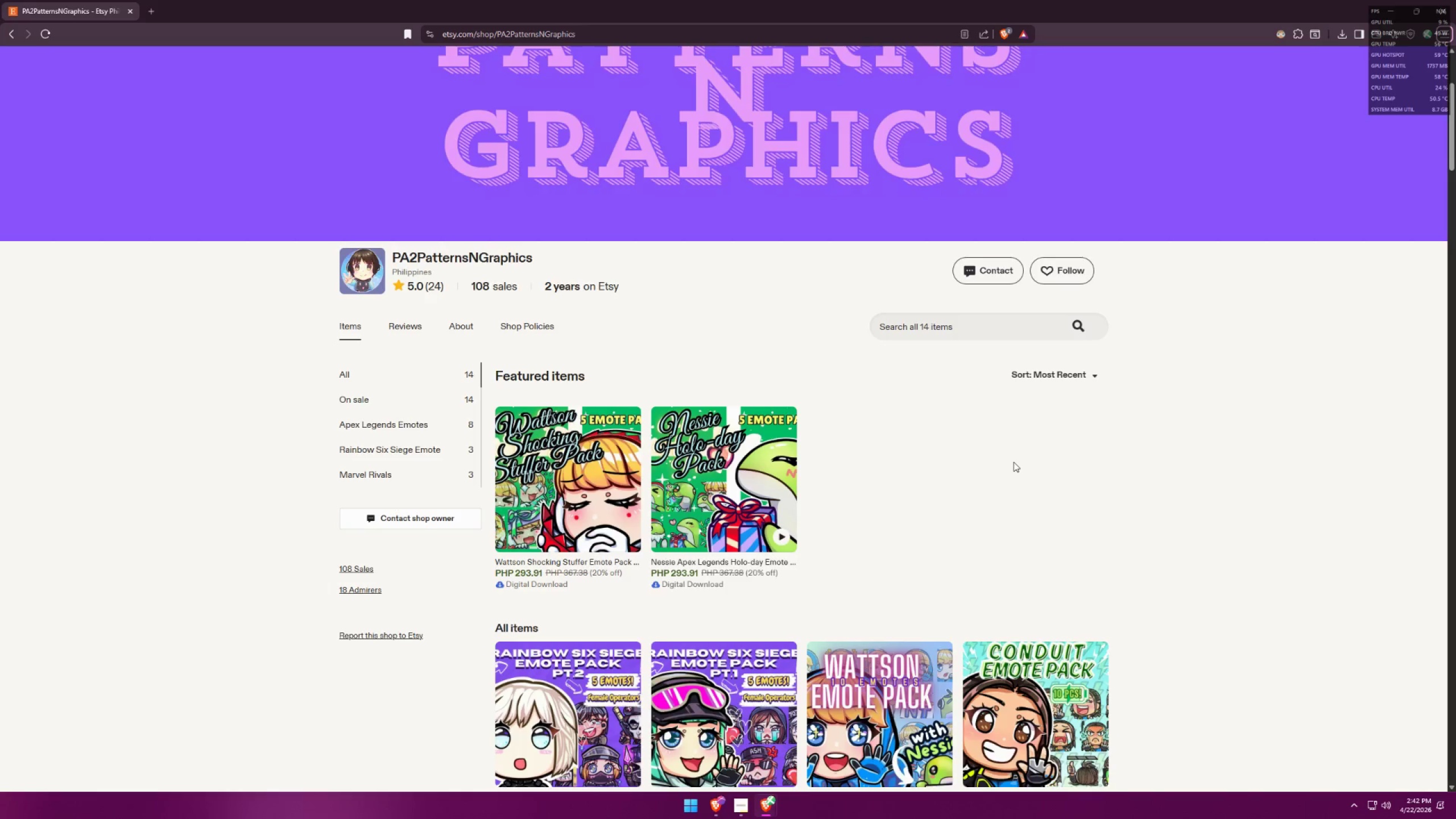 
key(Alt+AltLeft)
 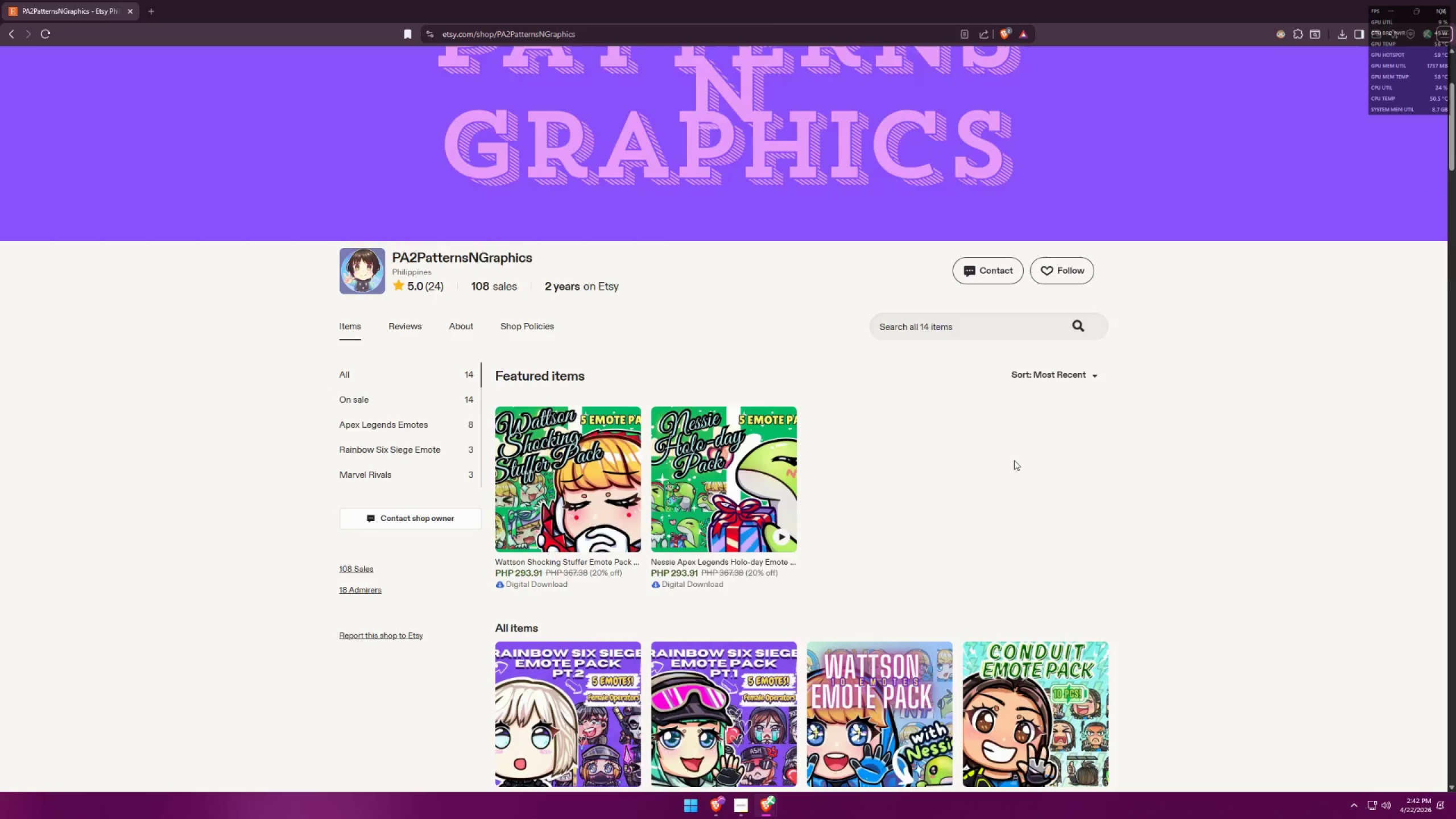 
key(Alt+Tab)
 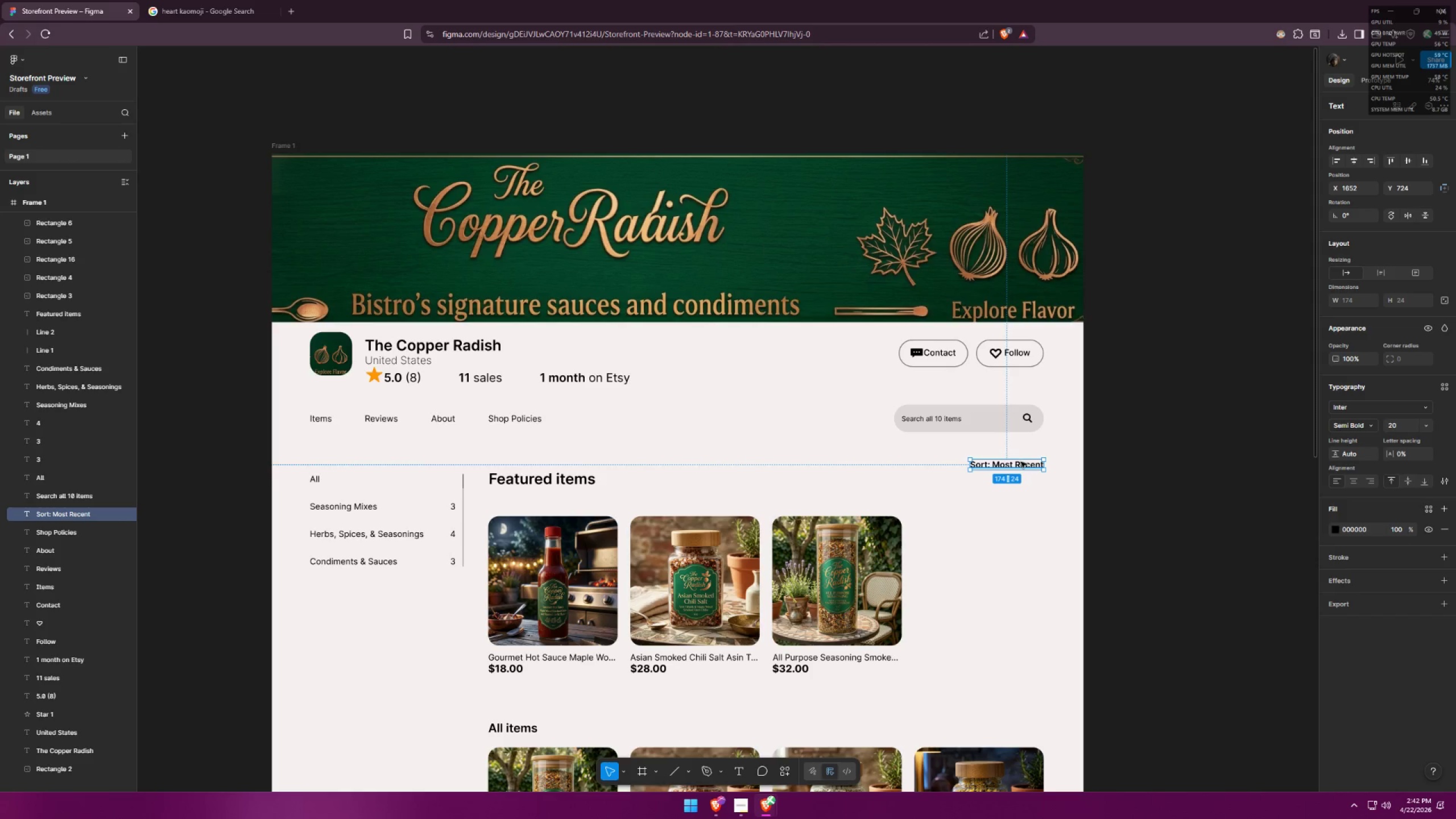 
left_click_drag(start_coordinate=[1021, 466], to_coordinate=[1021, 475])
 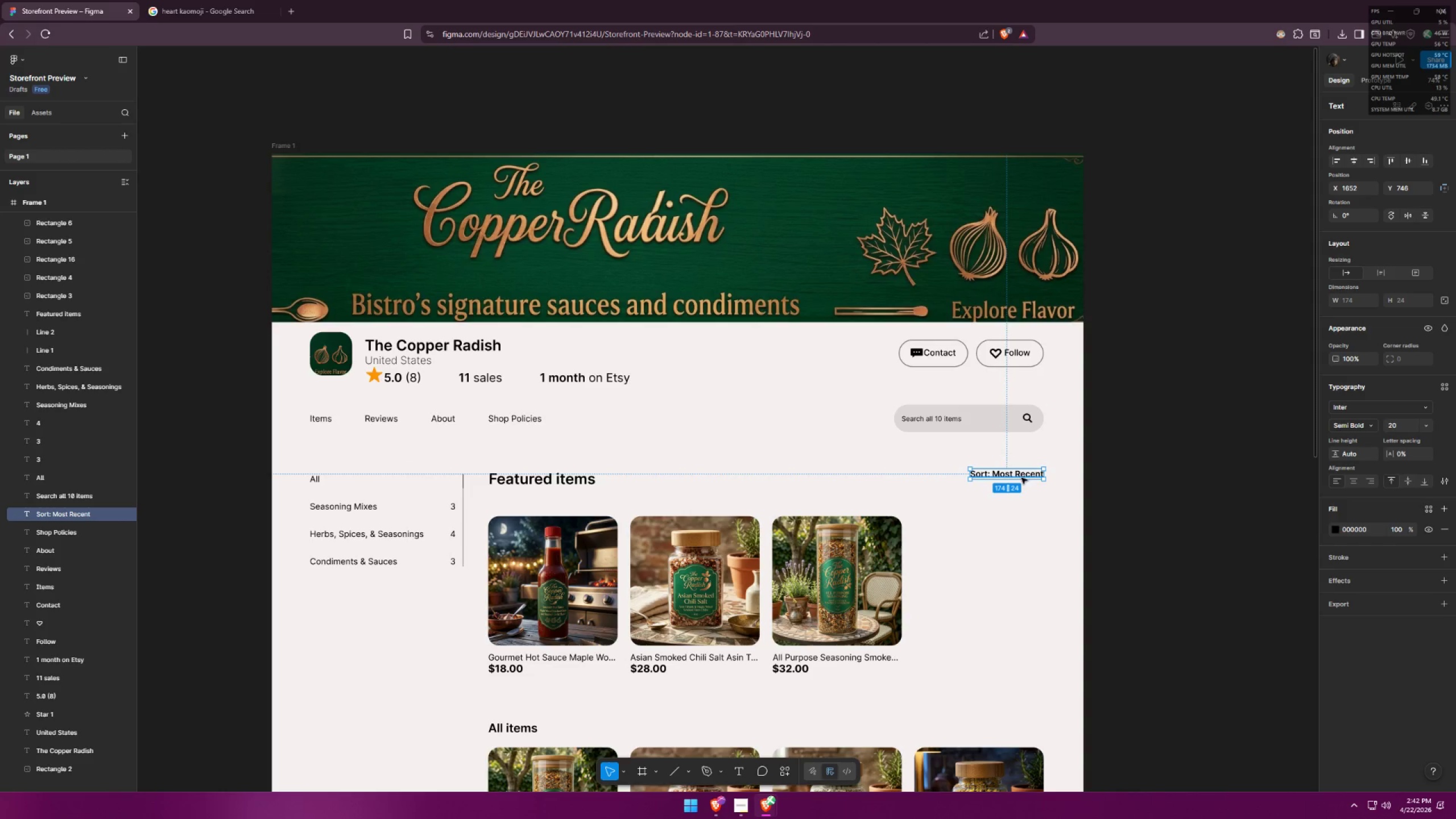 
left_click_drag(start_coordinate=[1021, 477], to_coordinate=[1004, 481])
 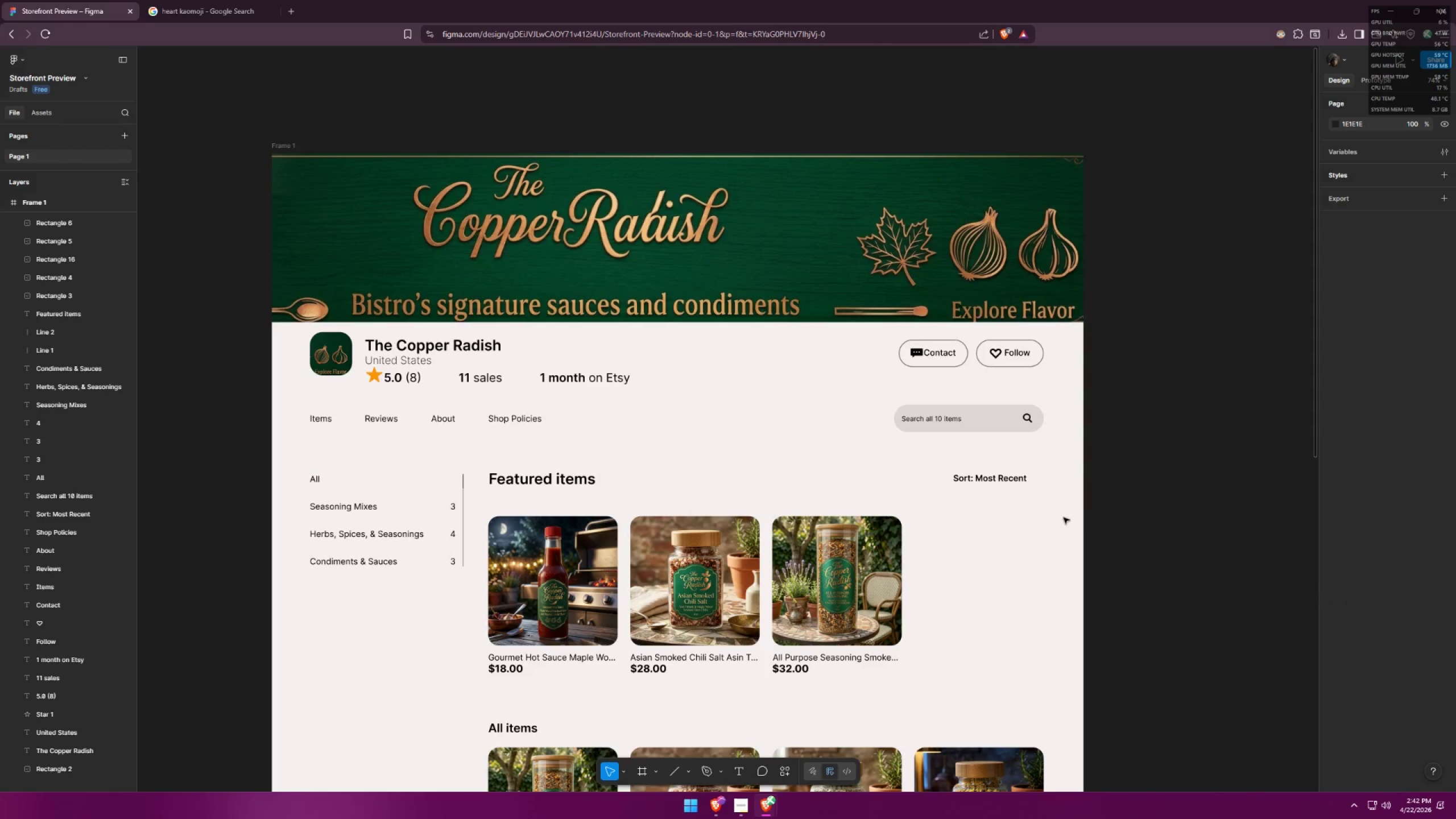 
hold_key(key=ControlLeft, duration=0.39)
scroll: coordinate [1087, 484], scroll_direction: up, amount: 5.0
 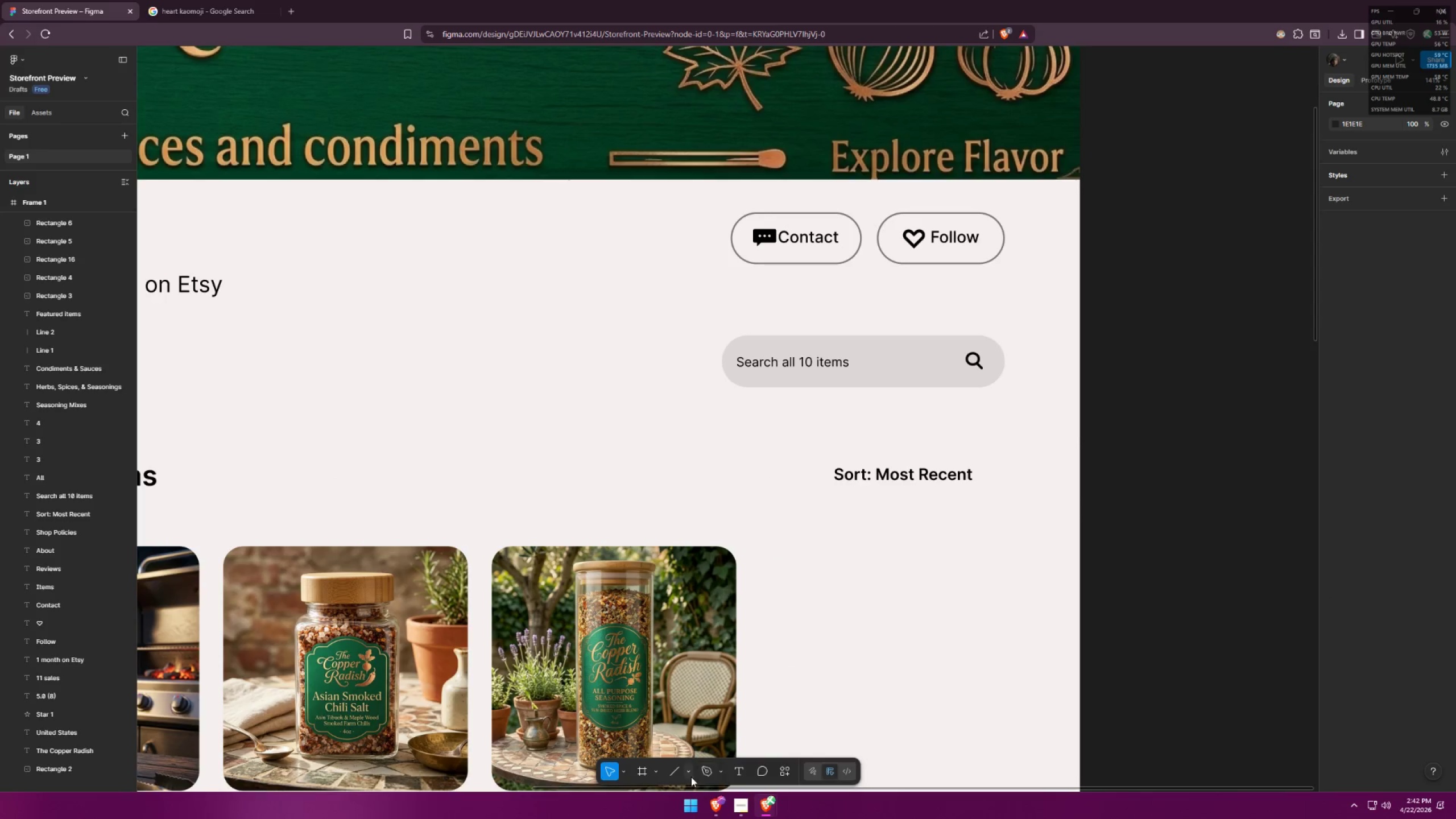 
left_click([686, 776])
 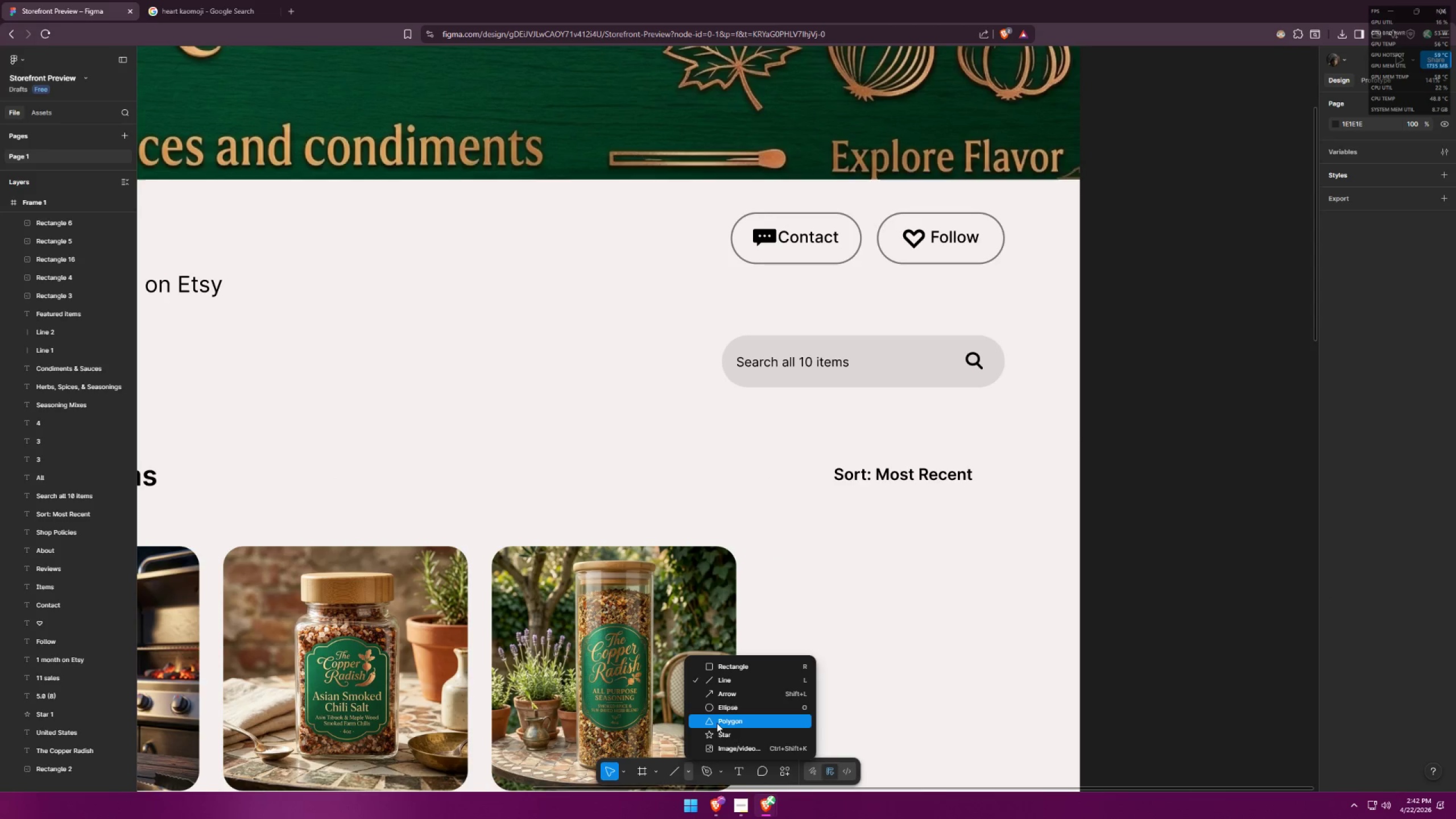 
left_click([721, 720])
 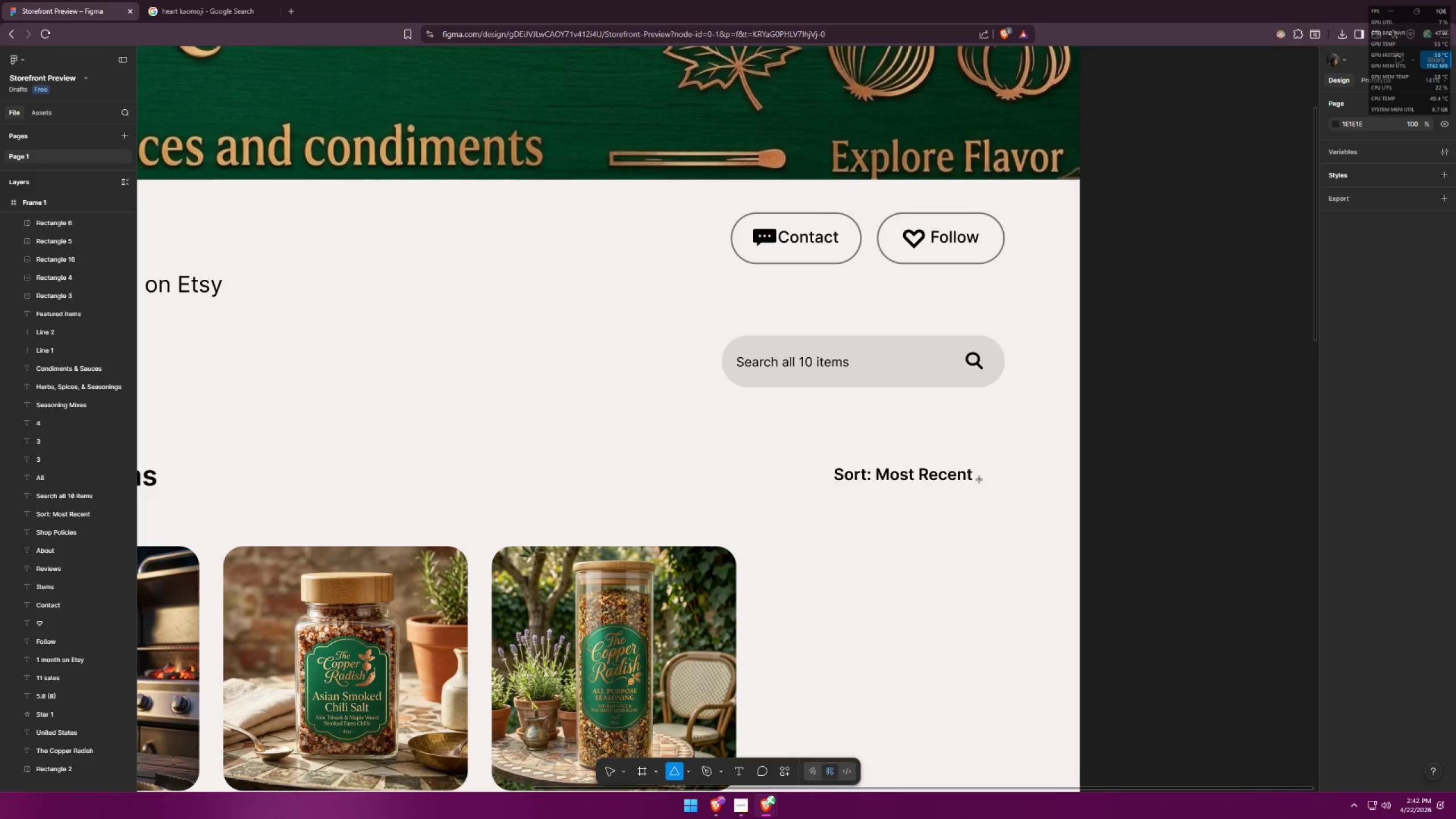 
left_click_drag(start_coordinate=[982, 477], to_coordinate=[996, 483])
 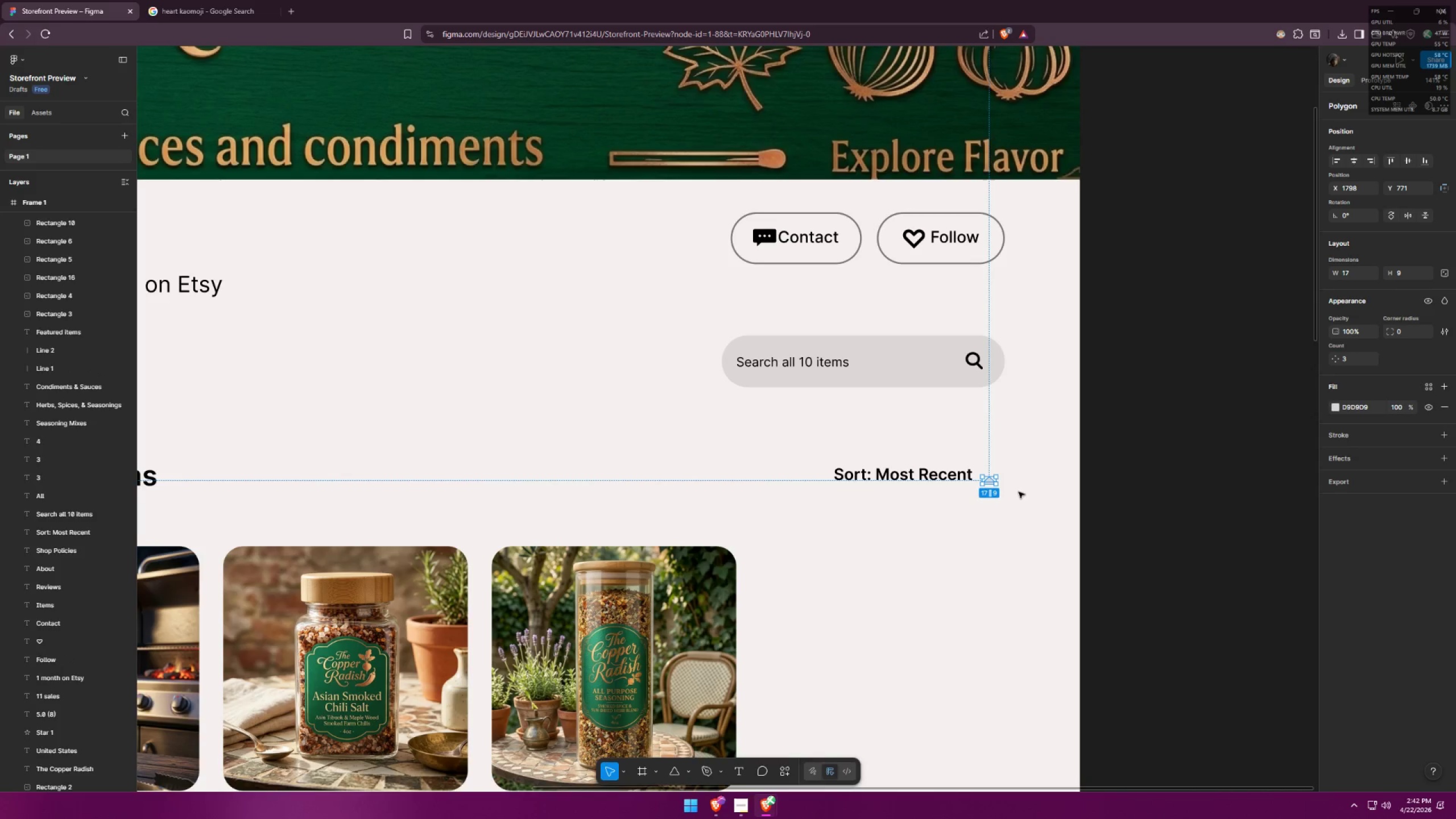 
key(Control+ControlLeft)
 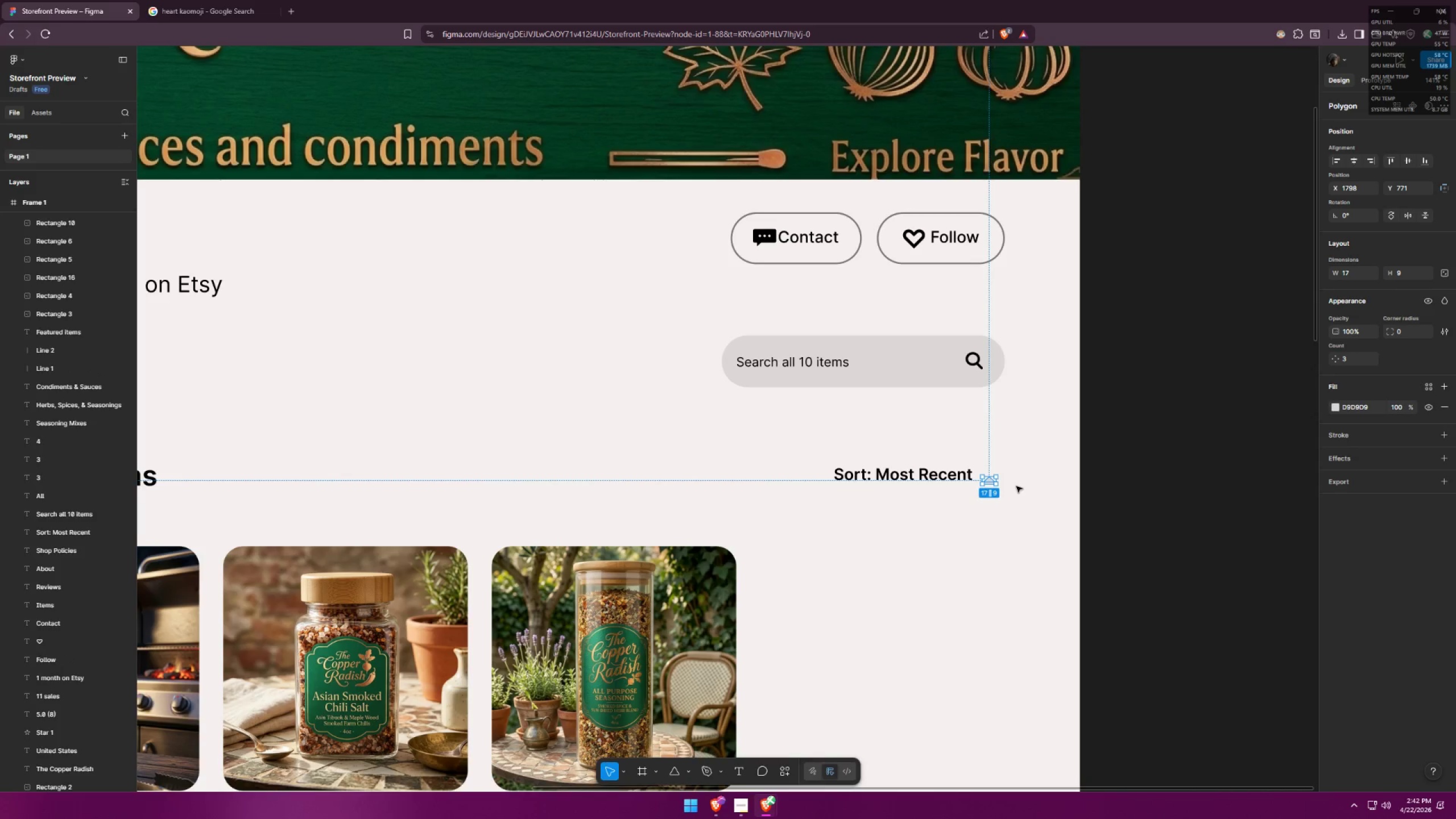 
hold_key(key=ShiftLeft, duration=1.51)
 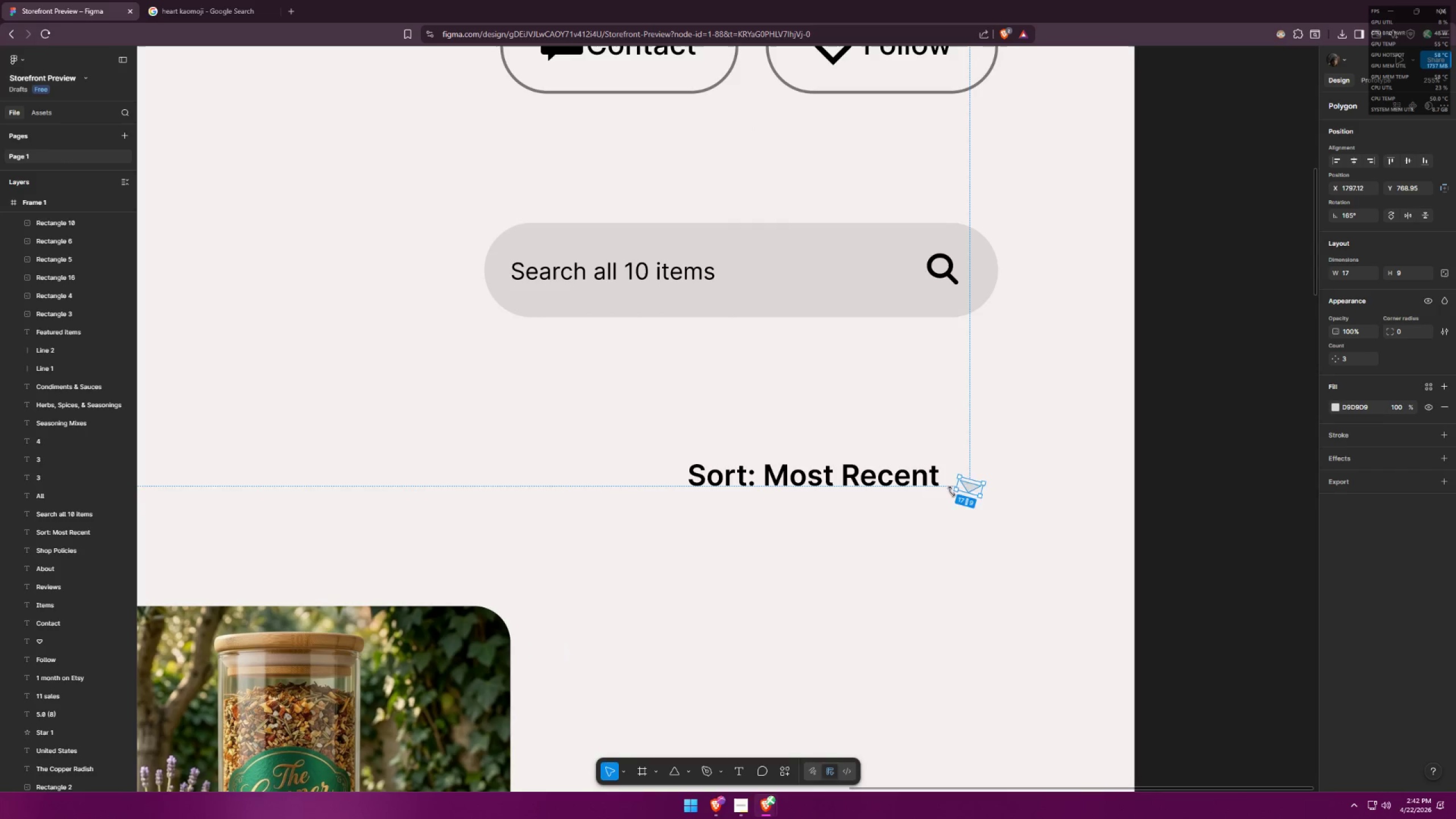 
scroll: coordinate [1013, 483], scroll_direction: up, amount: 5.0
 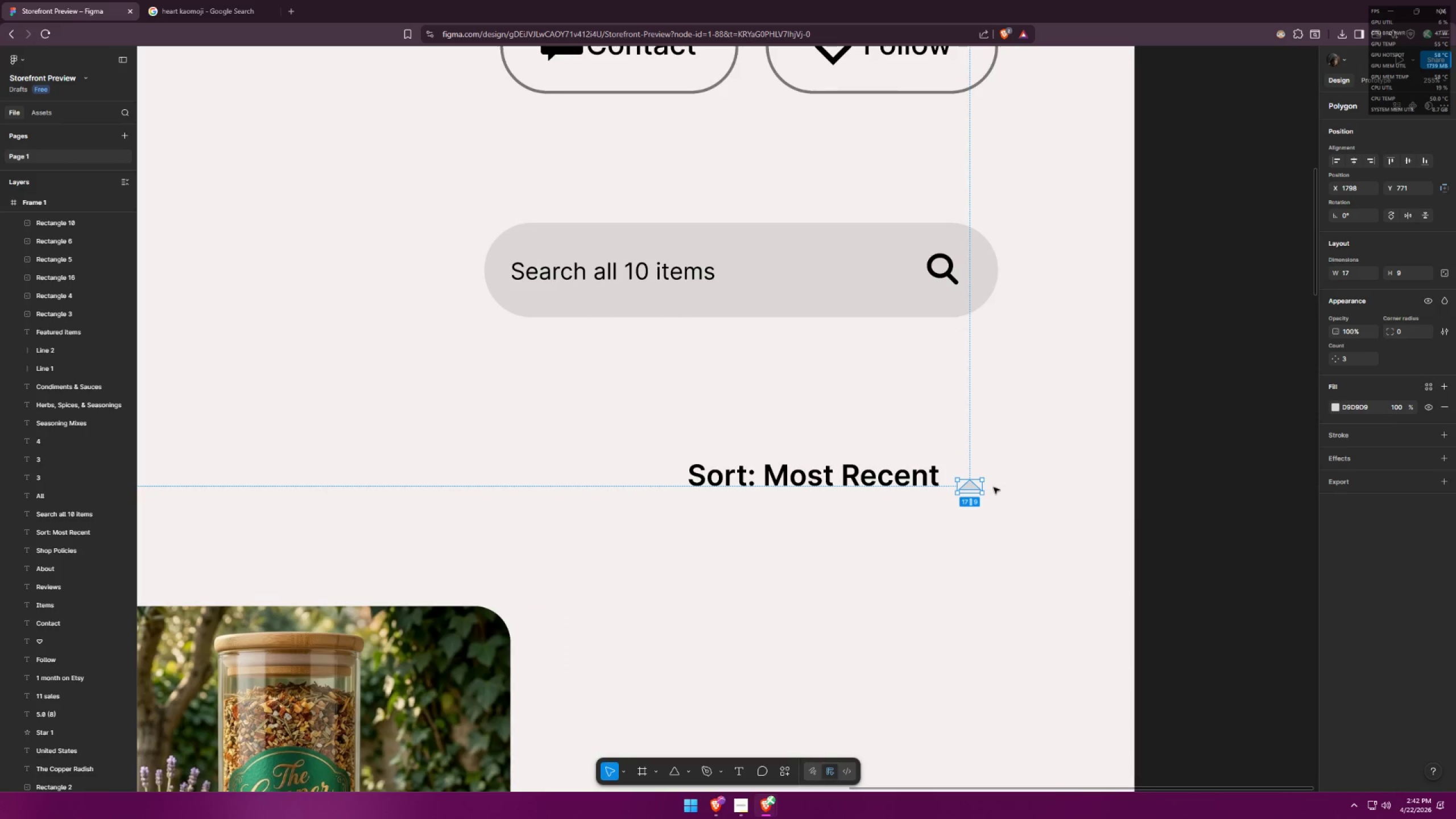 
left_click_drag(start_coordinate=[987, 478], to_coordinate=[952, 492])
 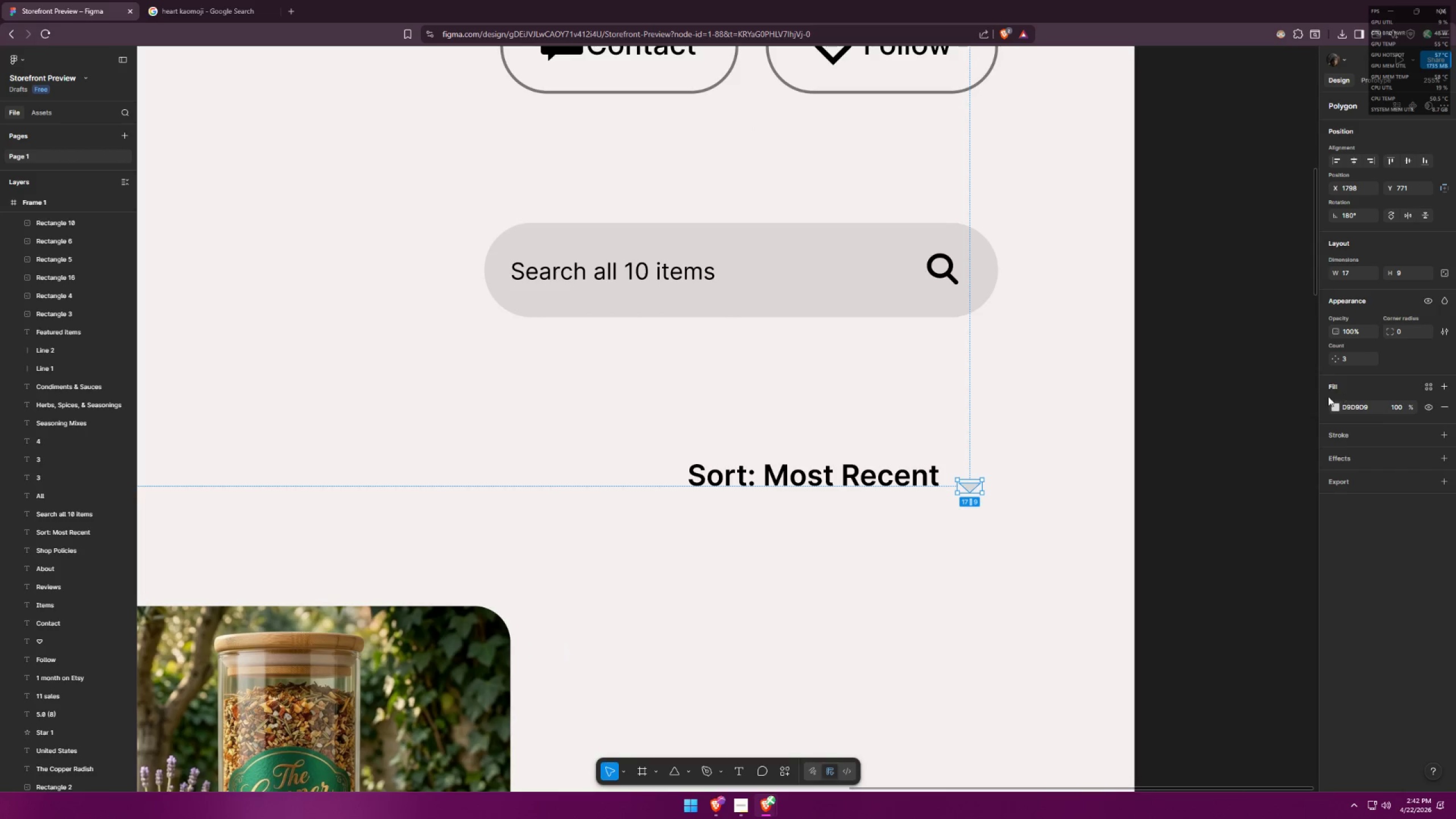 
hold_key(key=ShiftLeft, duration=0.91)
 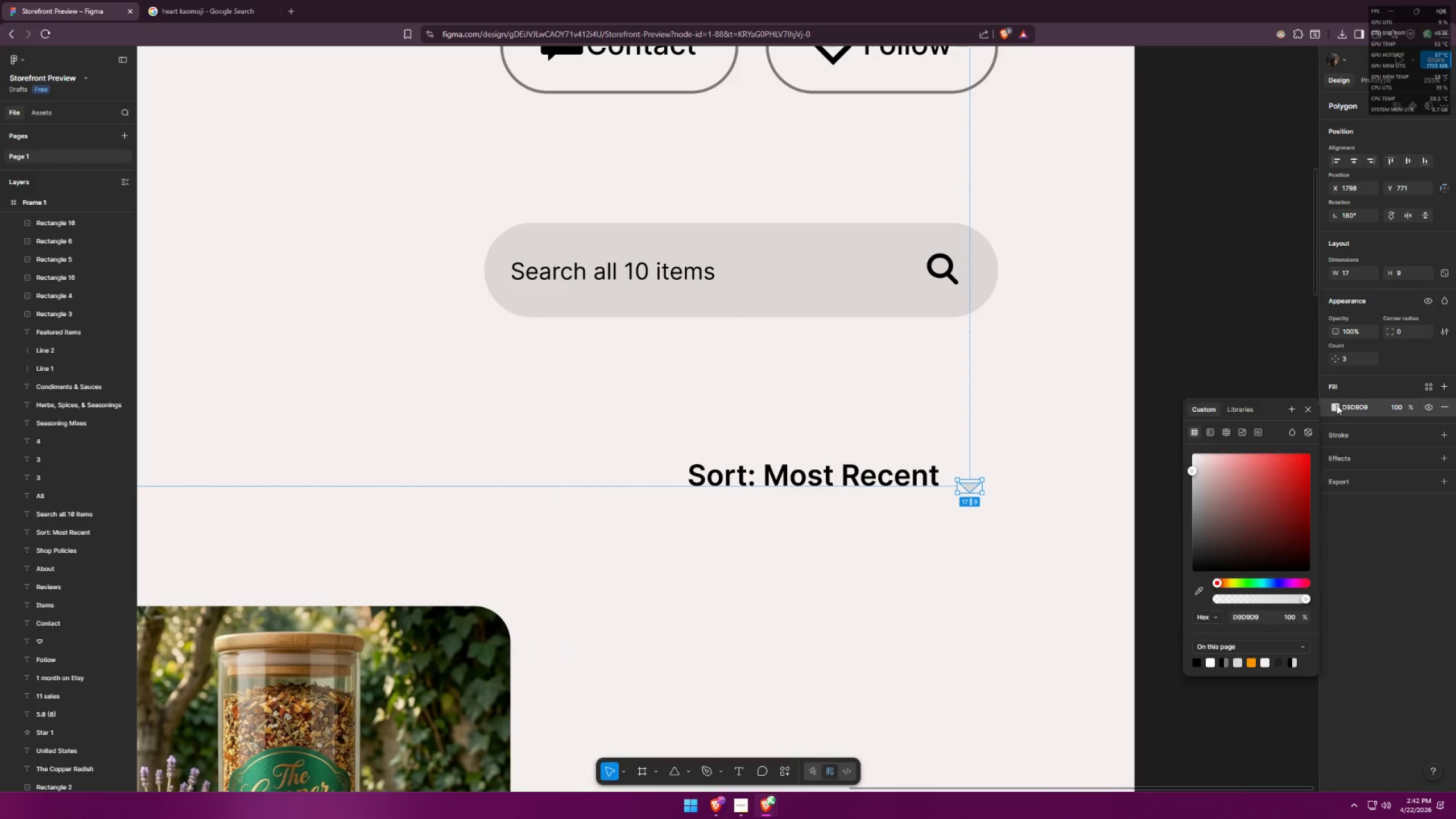 
left_click_drag(start_coordinate=[1205, 530], to_coordinate=[1126, 593])
 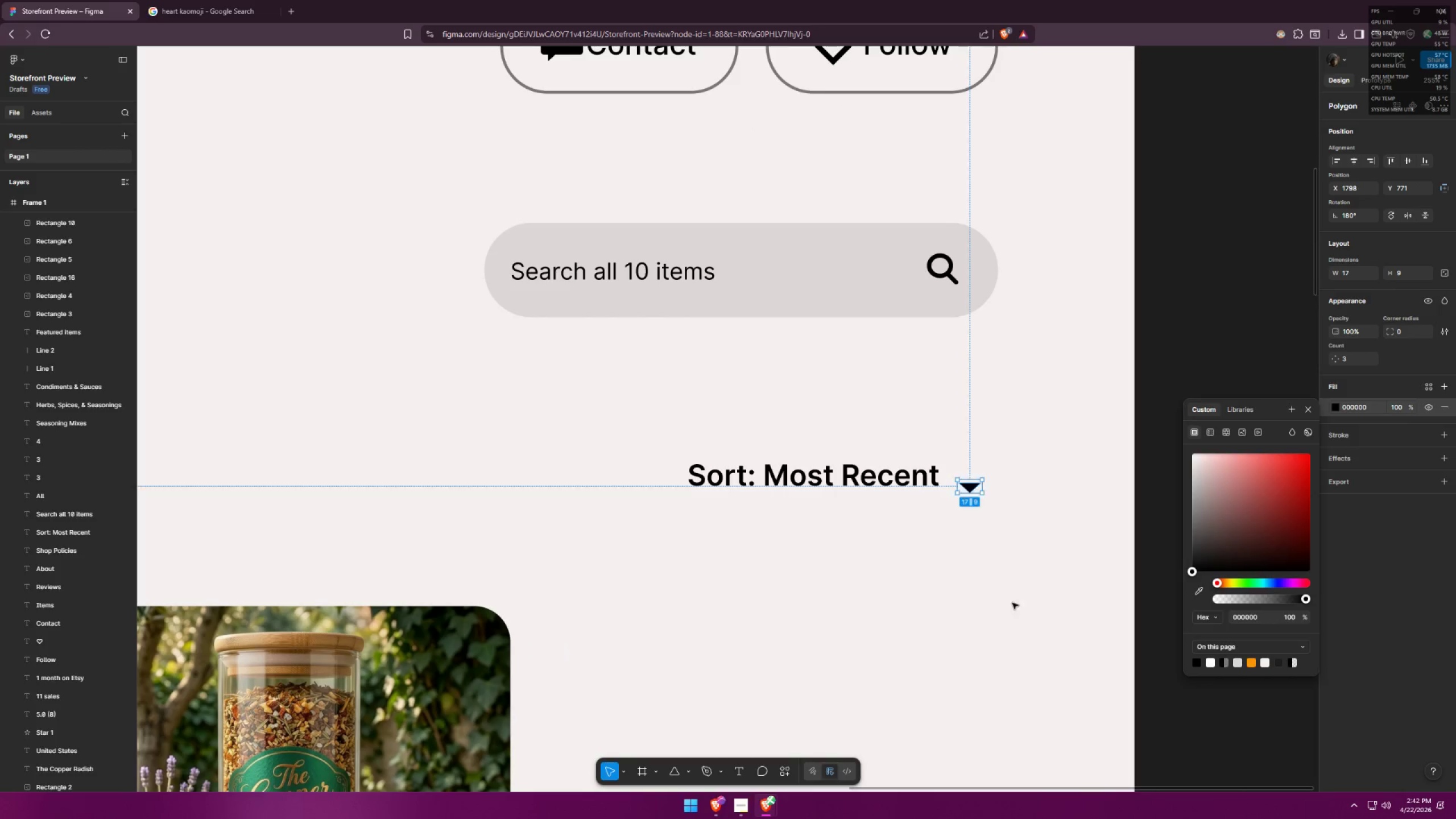 
triple_click([985, 602])
 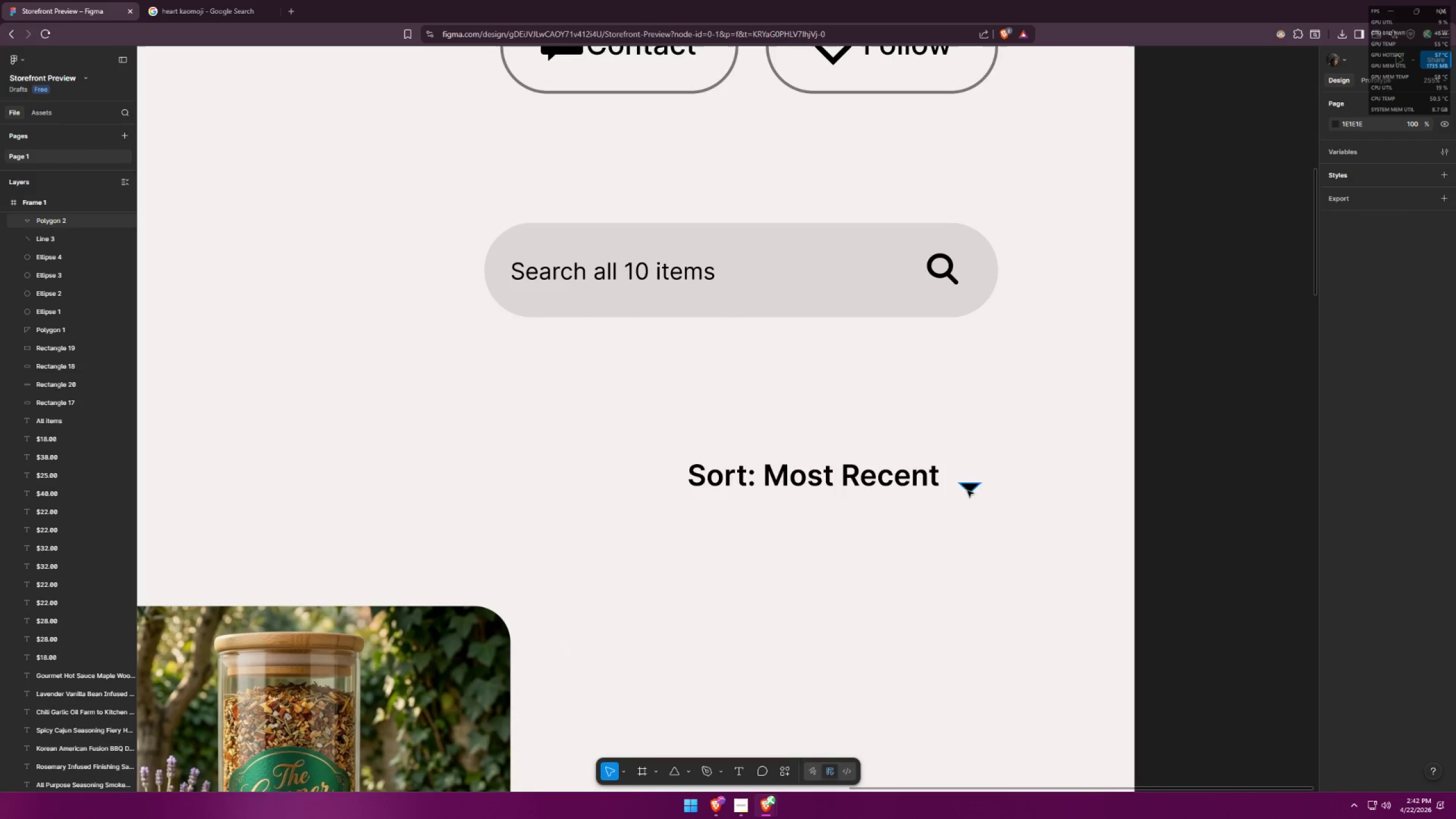 
left_click_drag(start_coordinate=[968, 490], to_coordinate=[966, 486])
 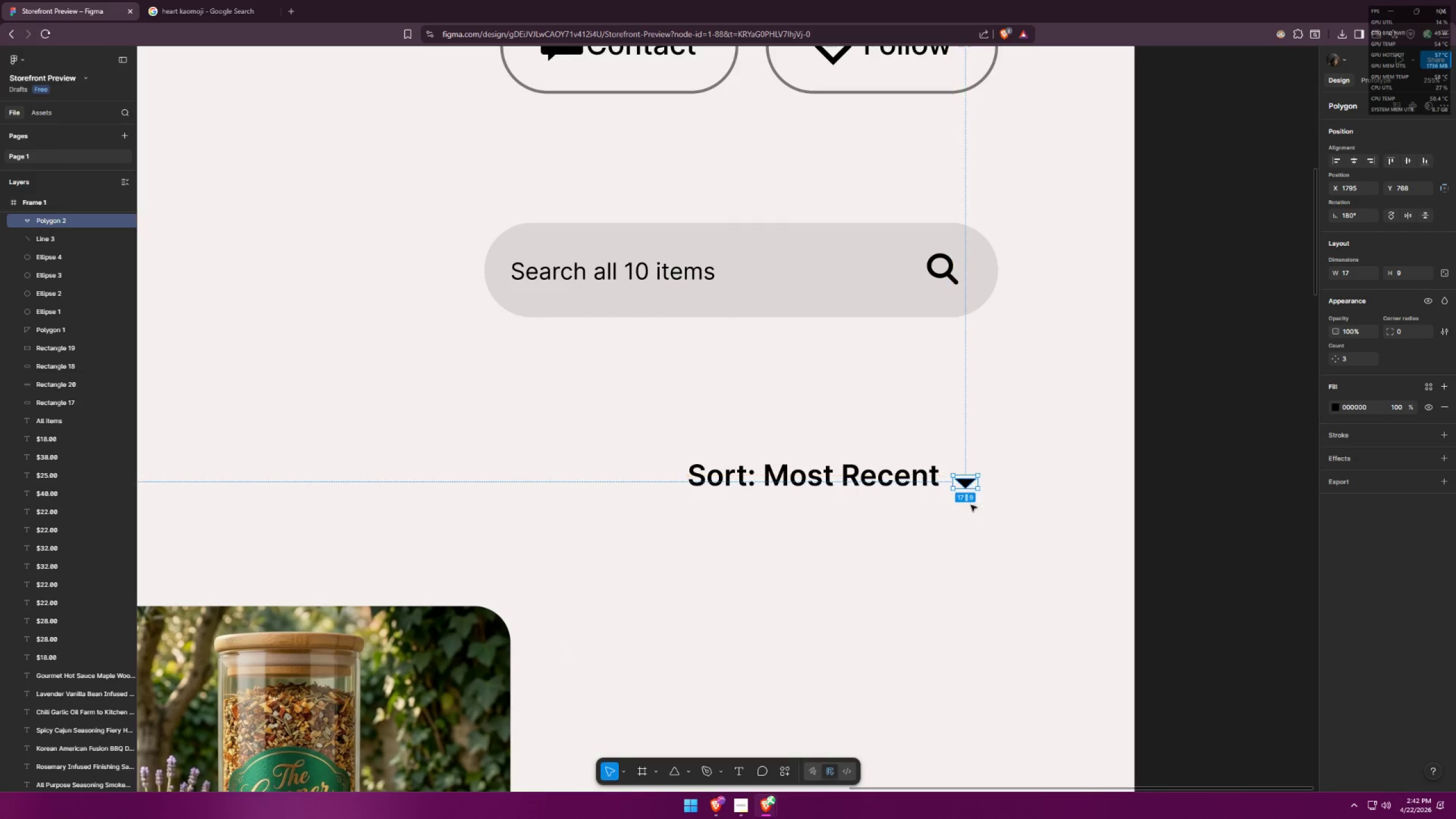 
left_click([979, 530])
 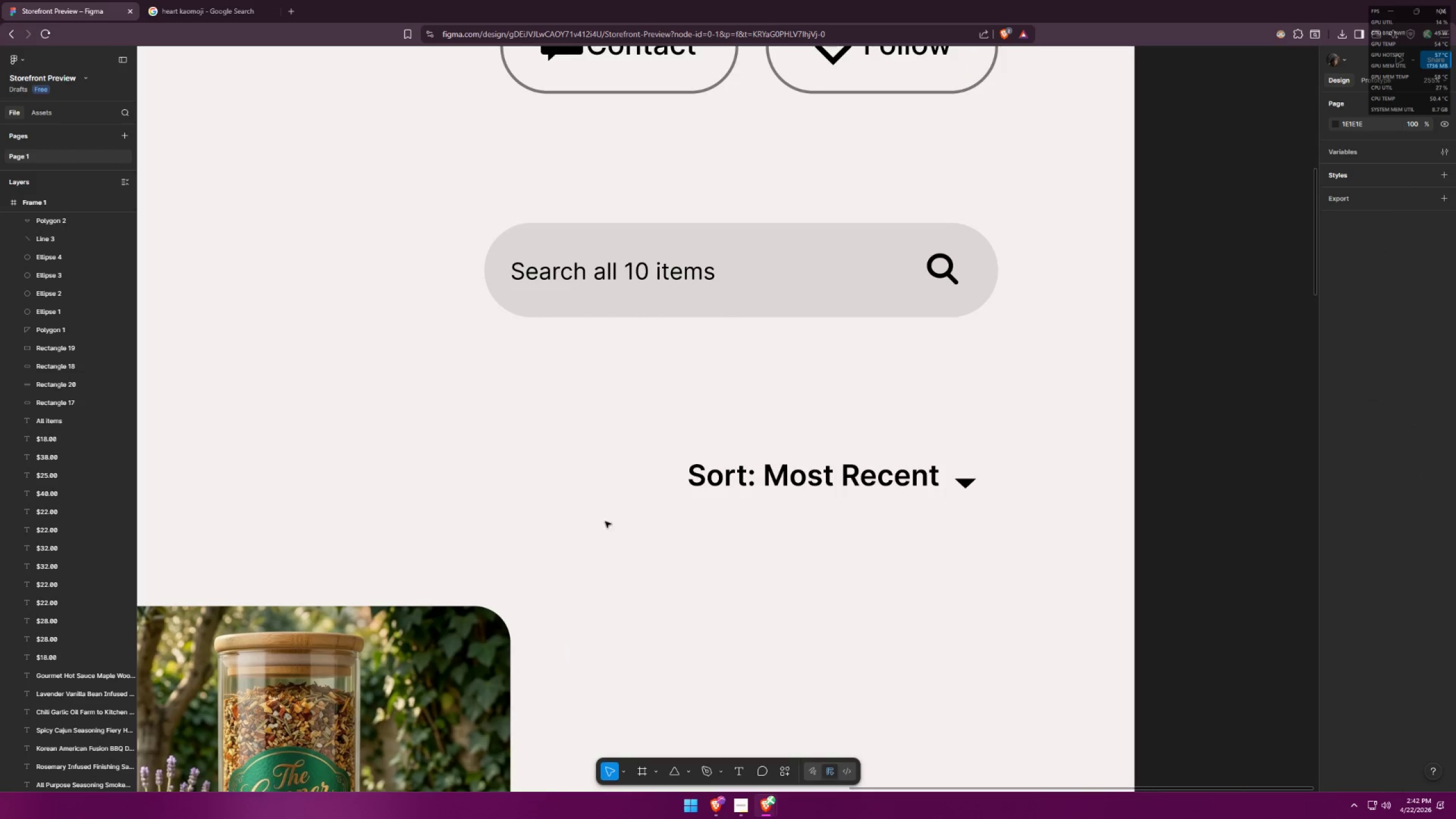 
left_click_drag(start_coordinate=[609, 522], to_coordinate=[996, 454])
 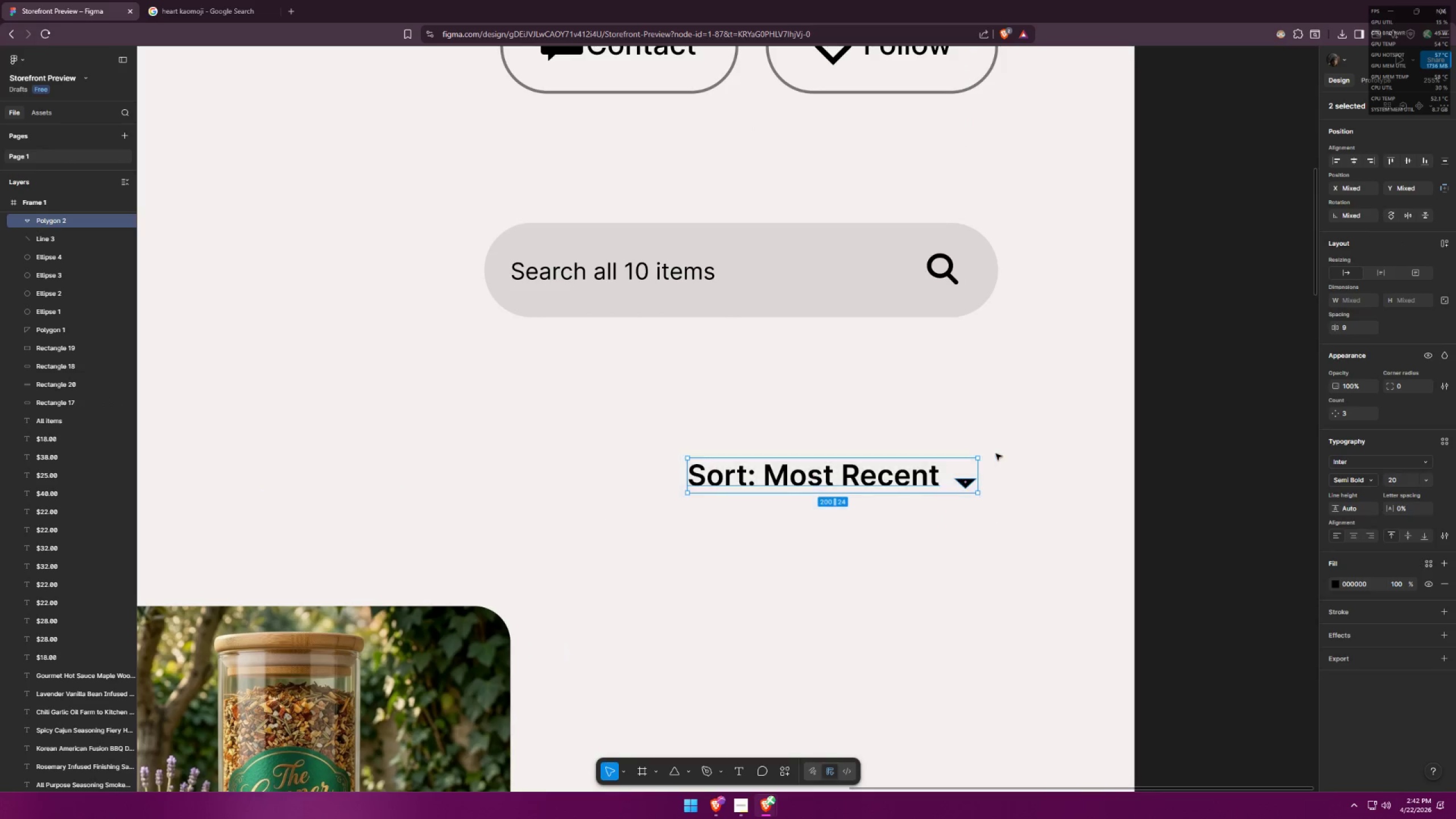 
key(Alt+AltLeft)
 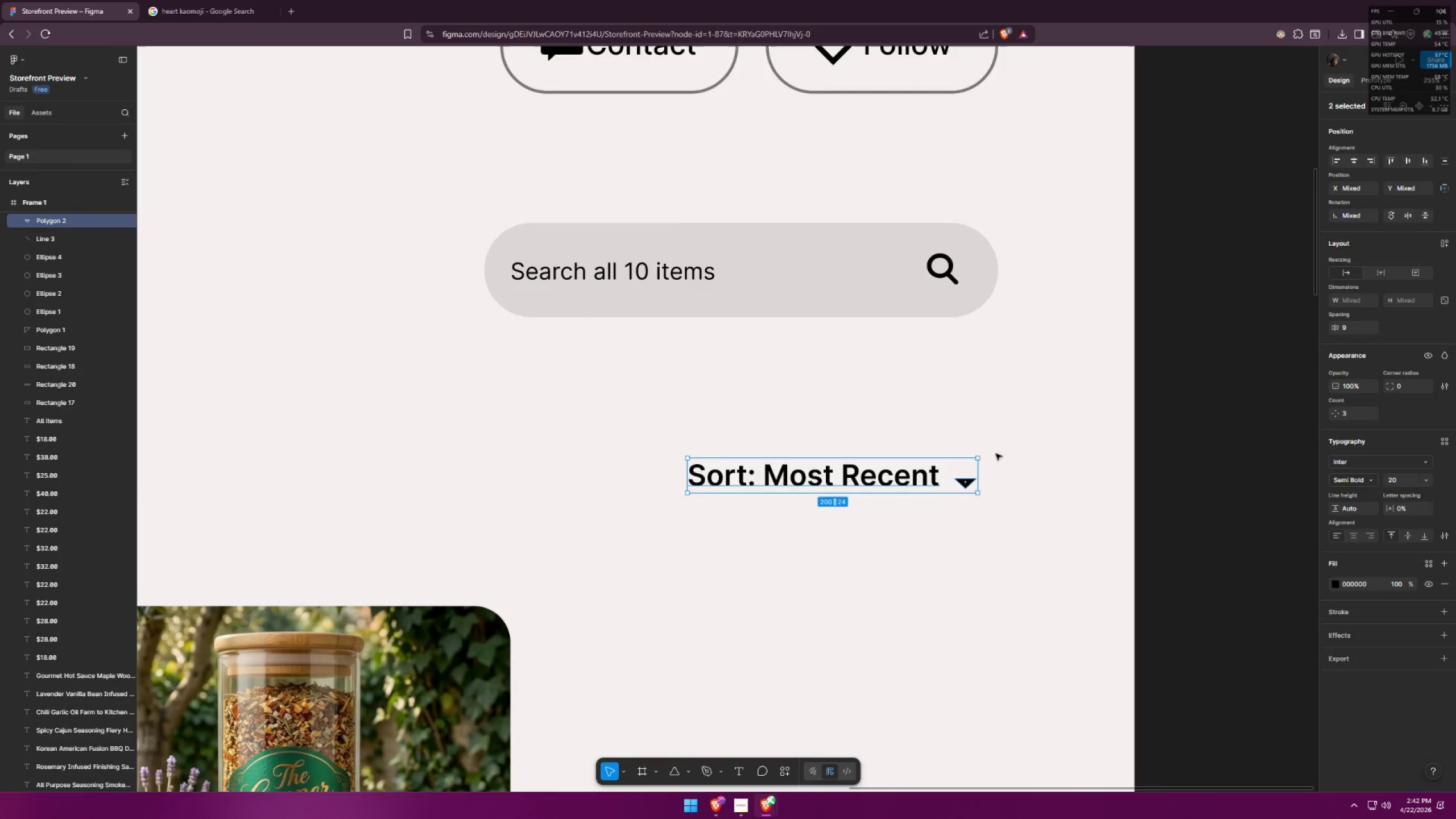 
key(Alt+Tab)
 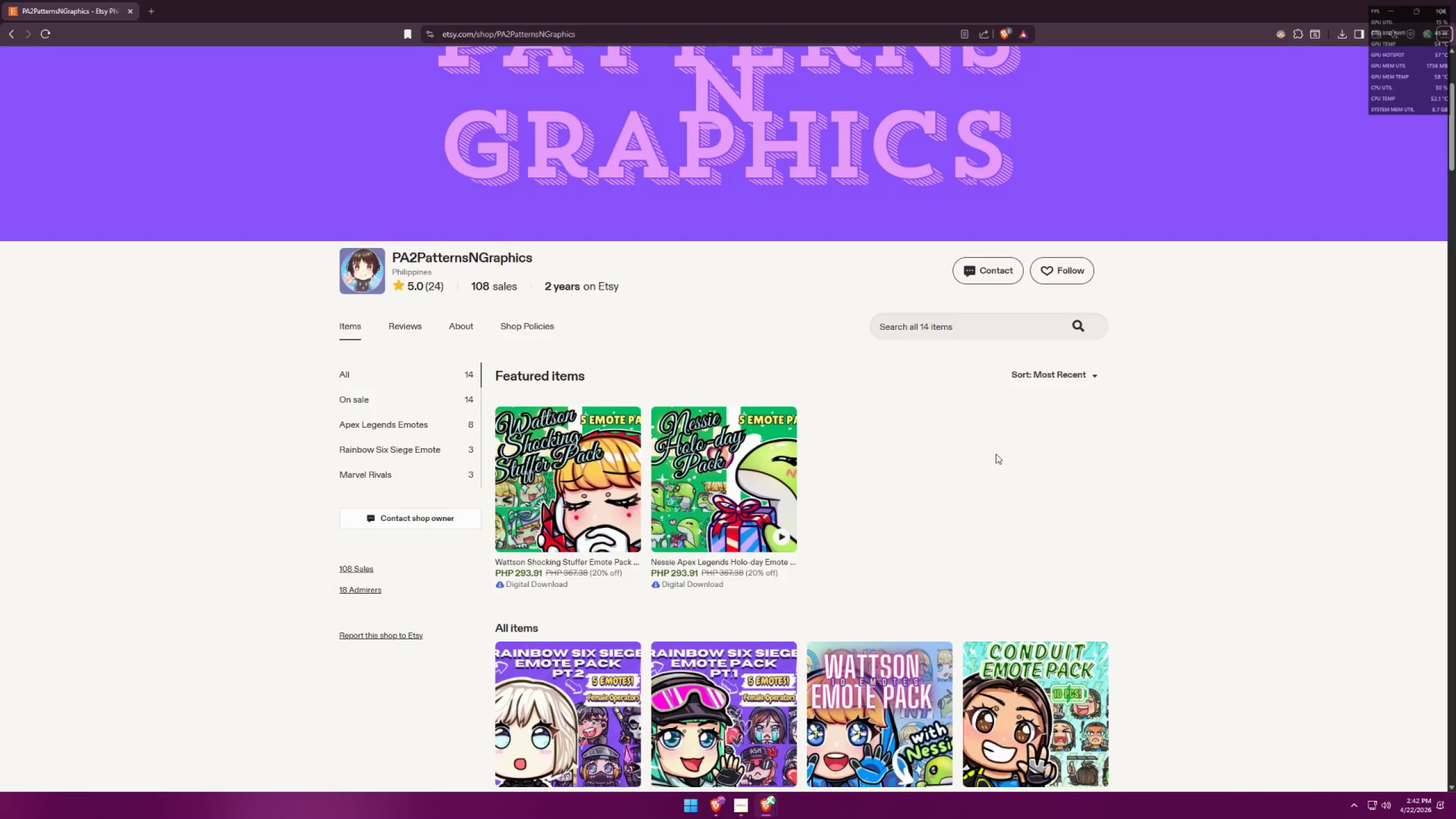 
key(Alt+AltLeft)
 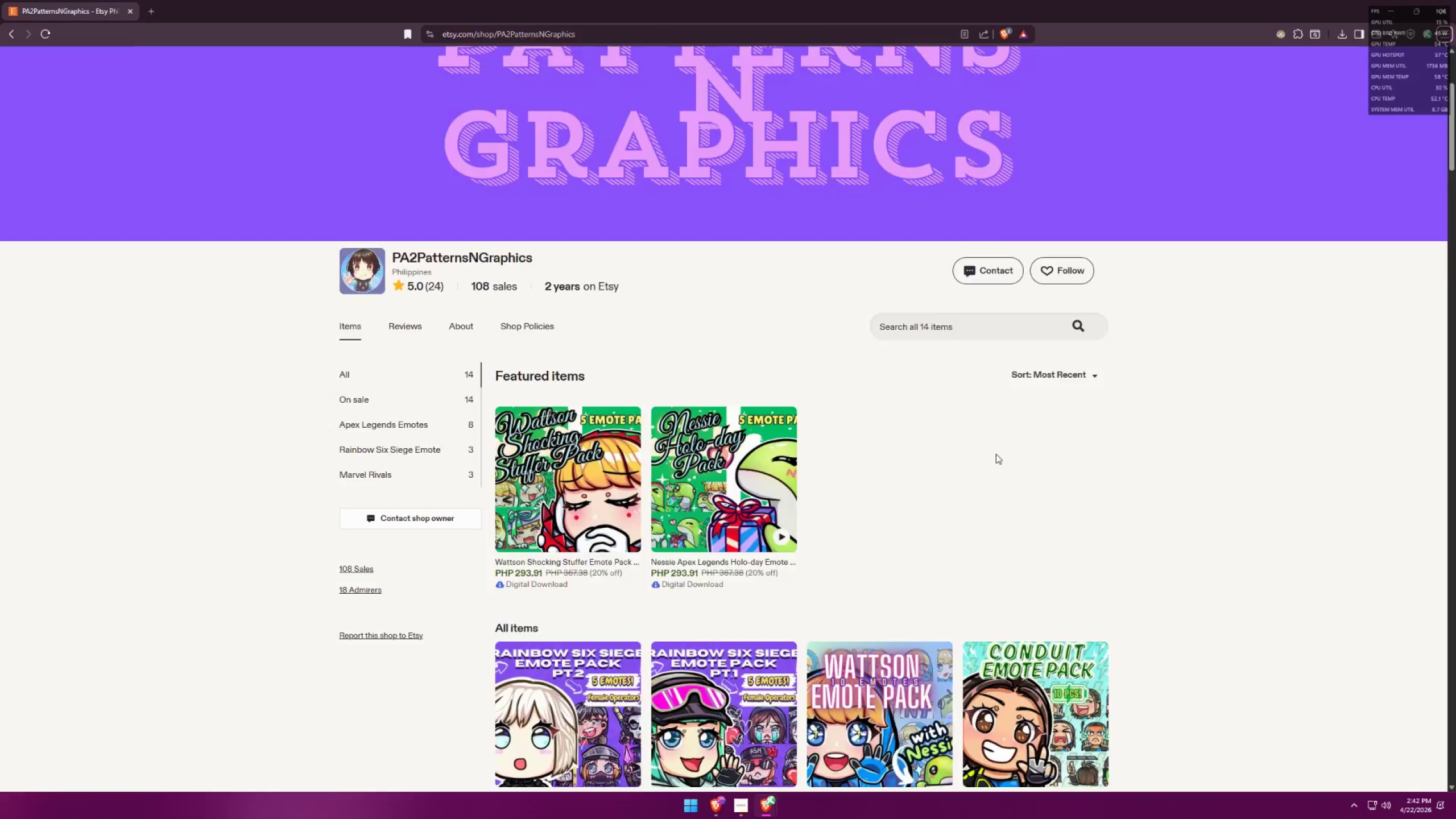 
key(Alt+Tab)
 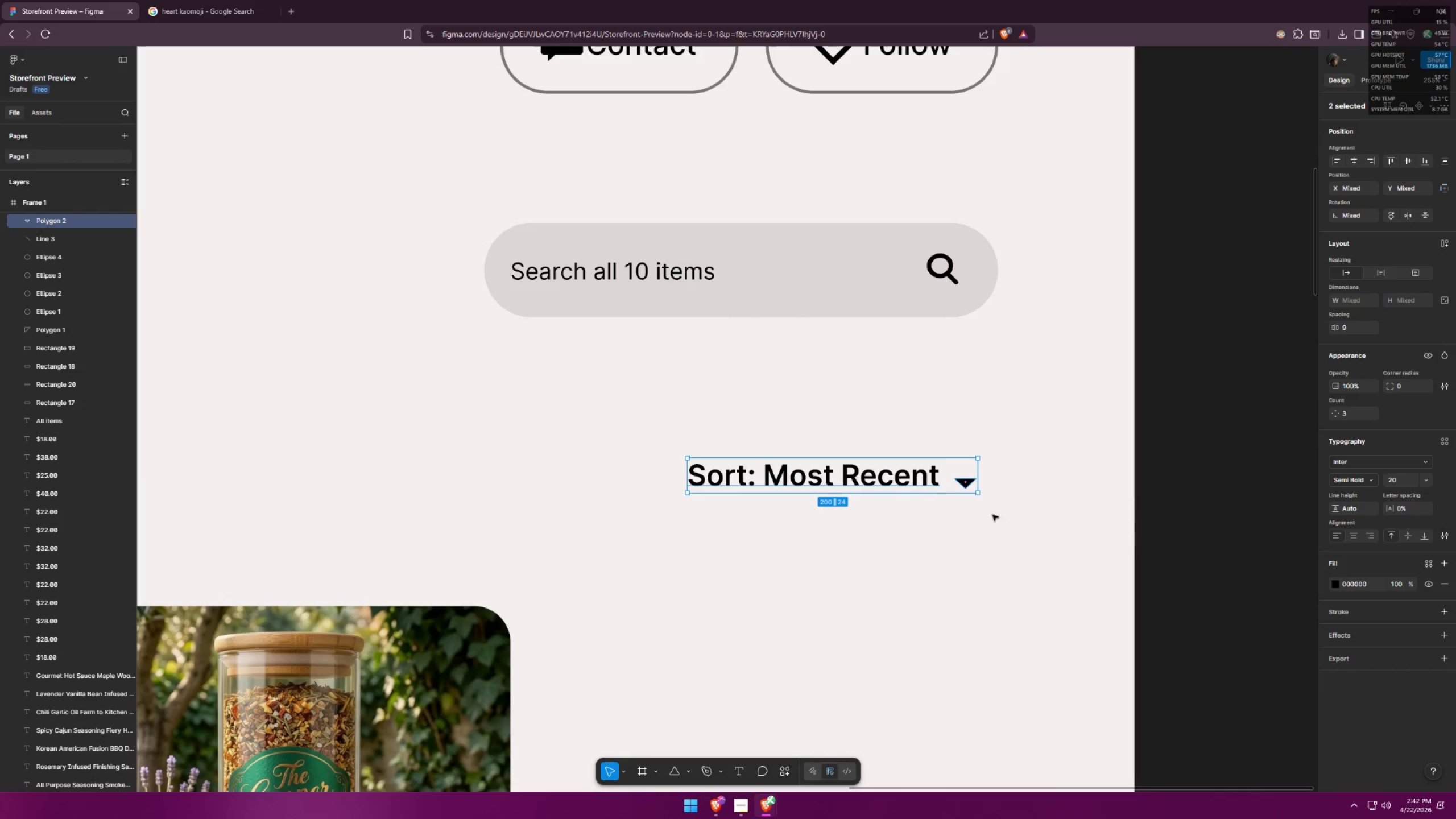 
hold_key(key=ControlLeft, duration=1.03)
scroll: coordinate [998, 467], scroll_direction: down, amount: 7.0
 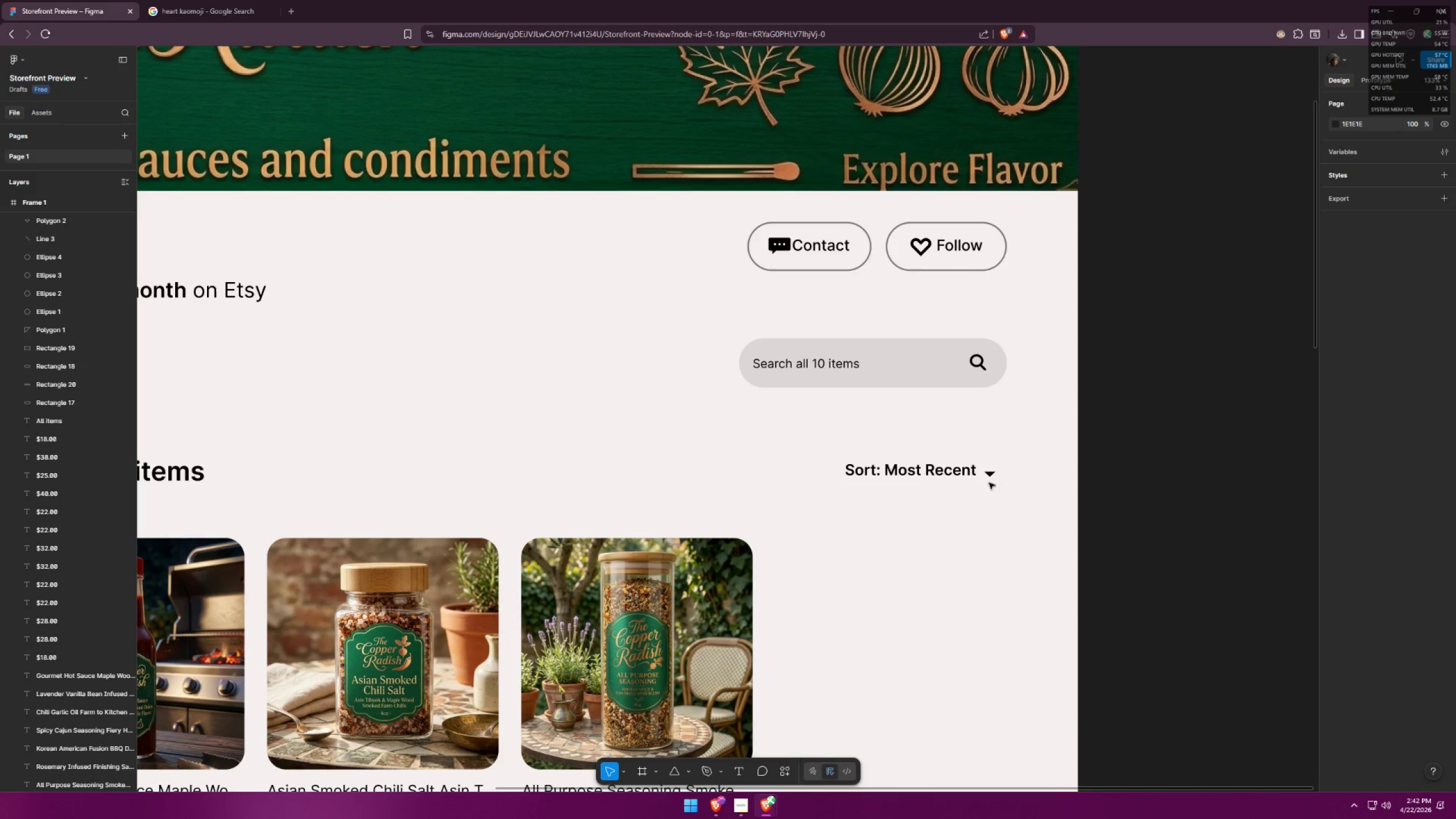 
left_click_drag(start_coordinate=[988, 476], to_coordinate=[985, 477])
 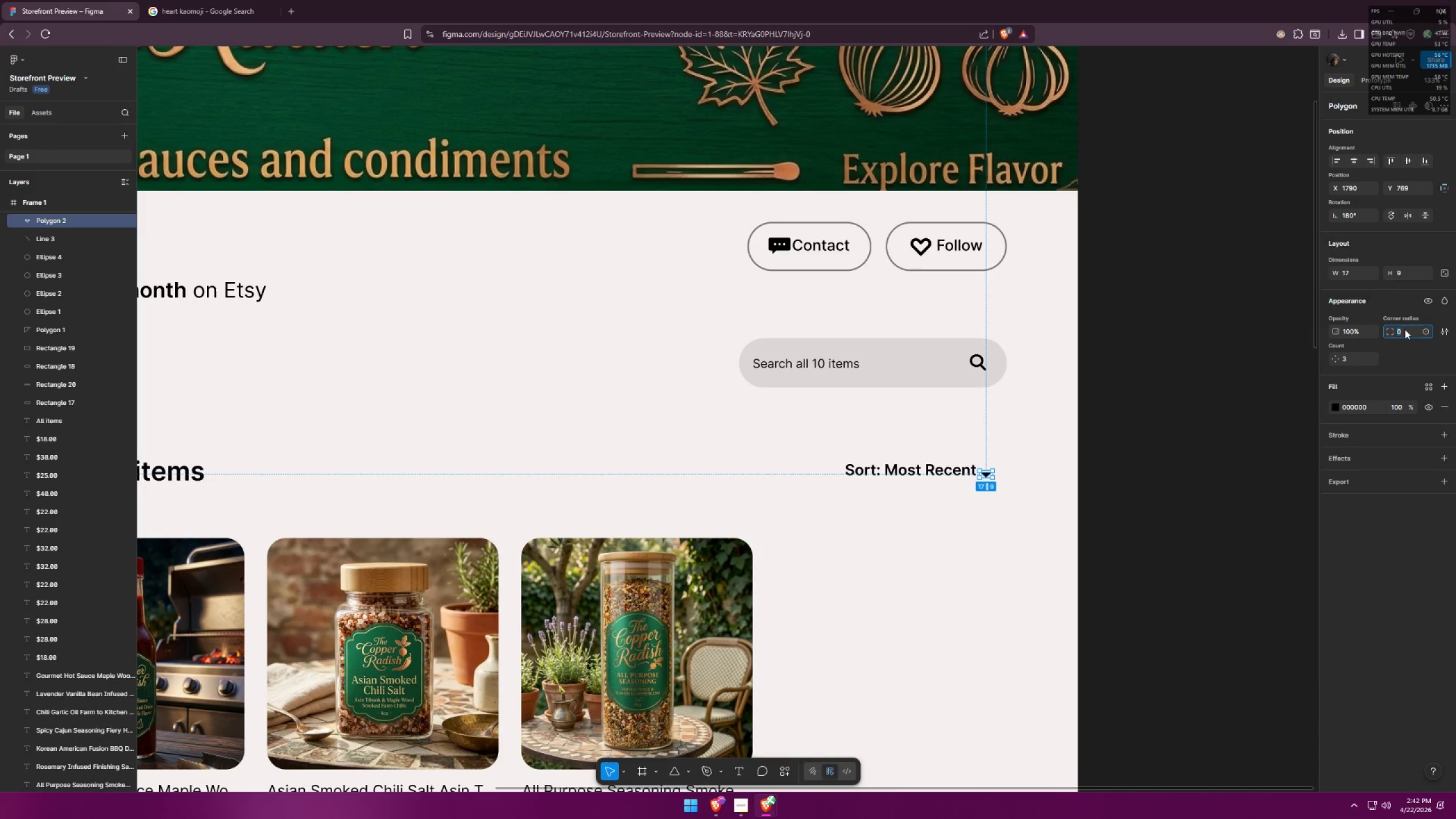 
key(Backspace)
 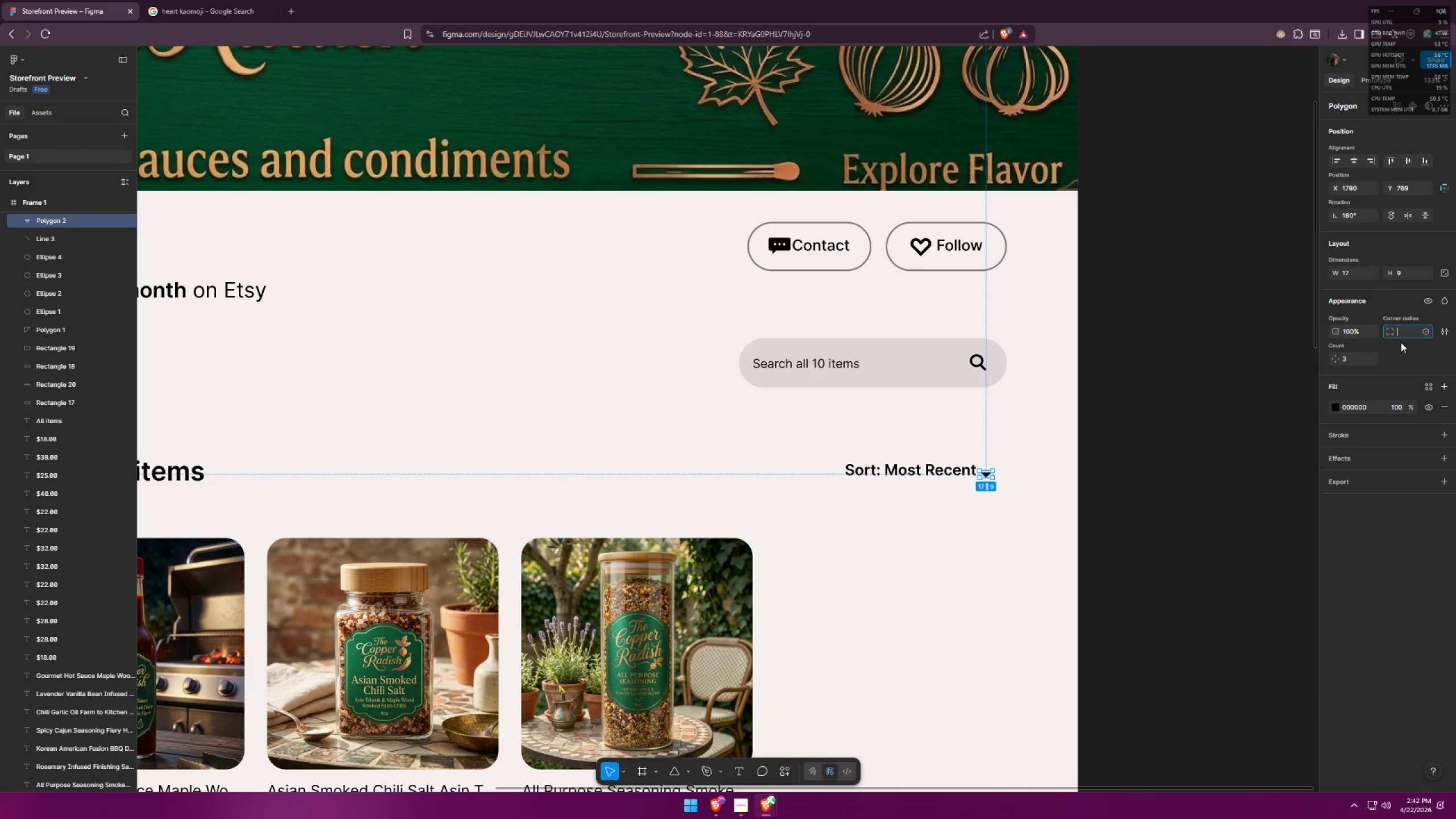 
key(Backspace)
 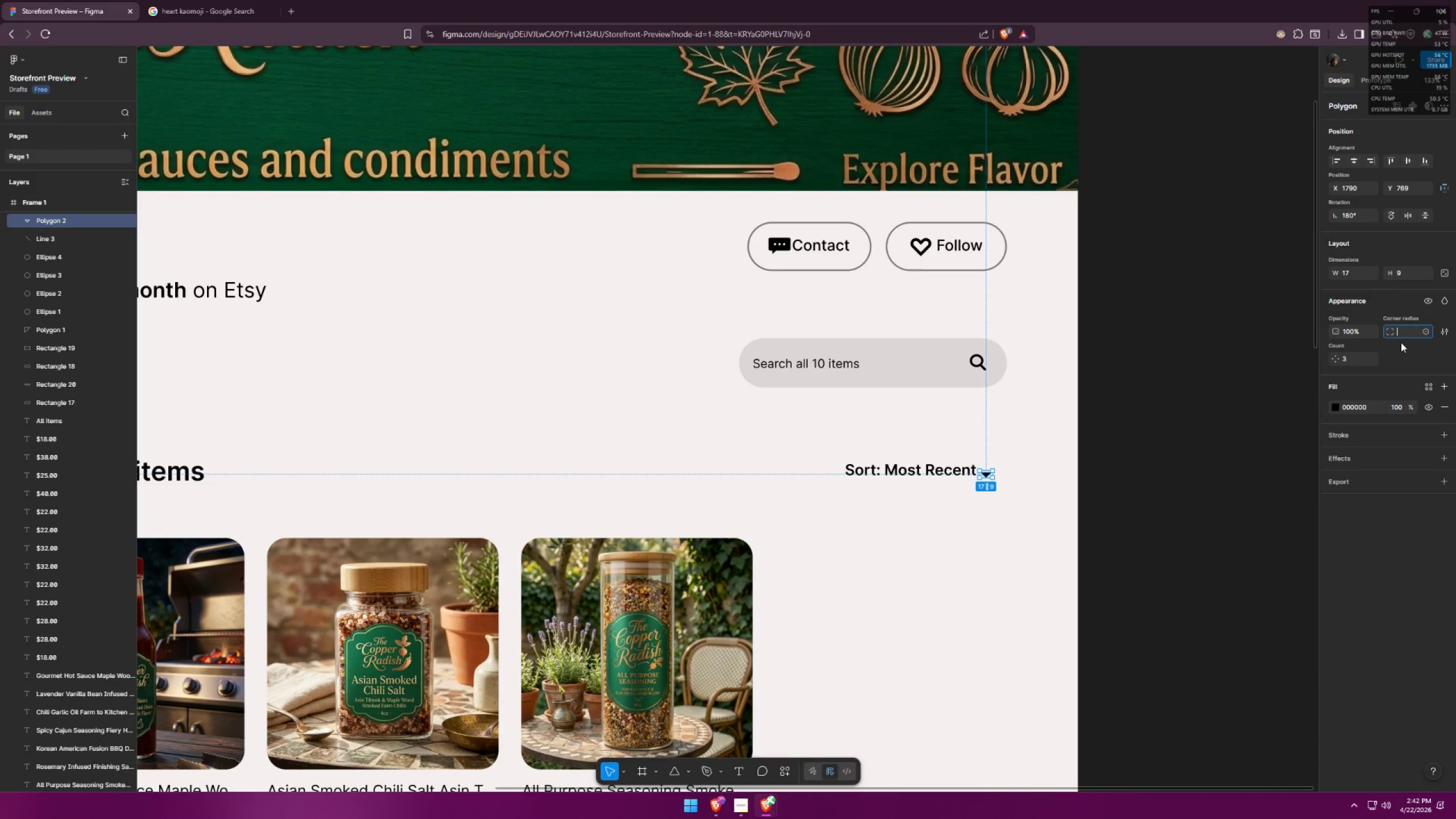 
key(Period)
 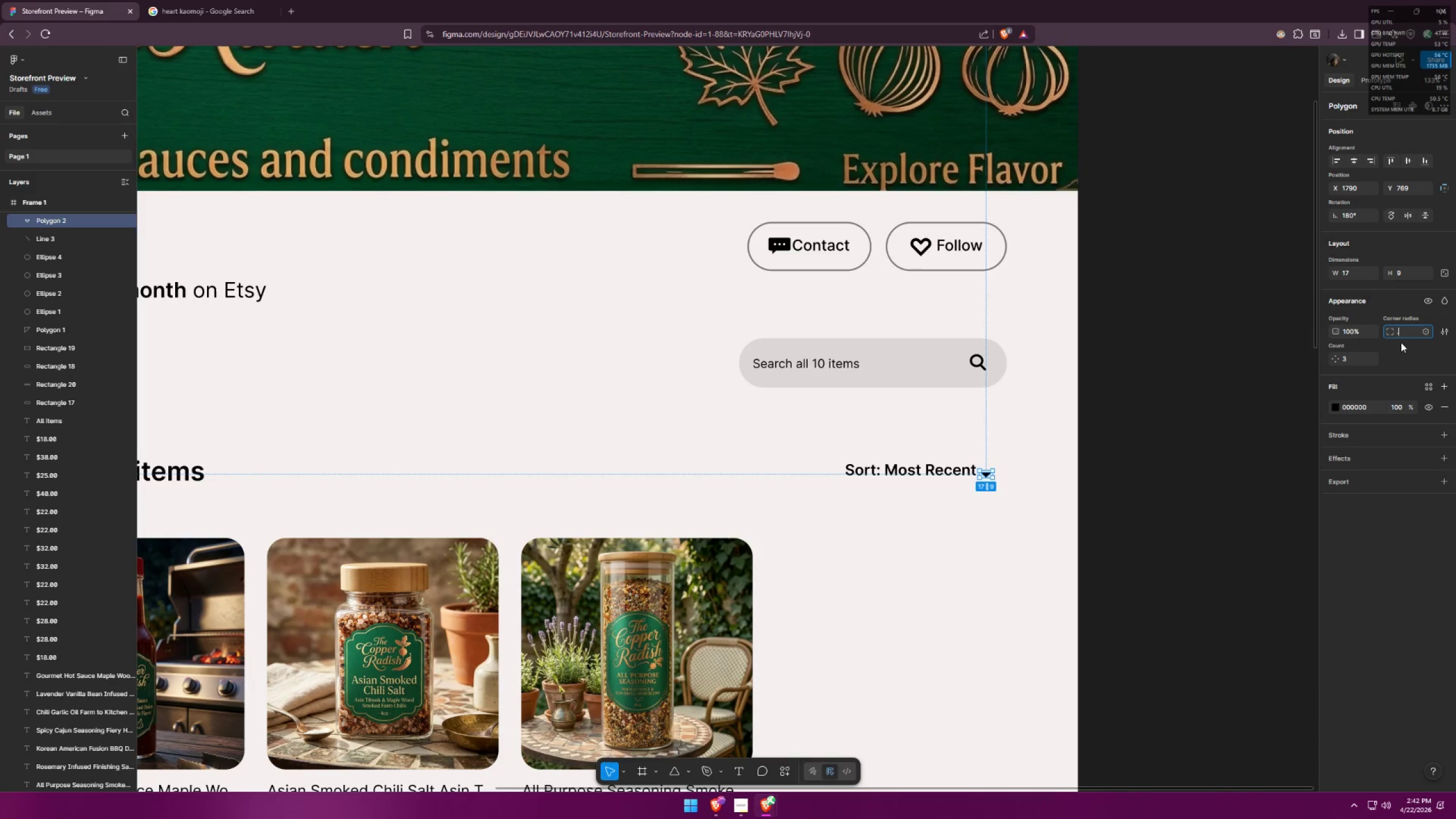 
key(5)
 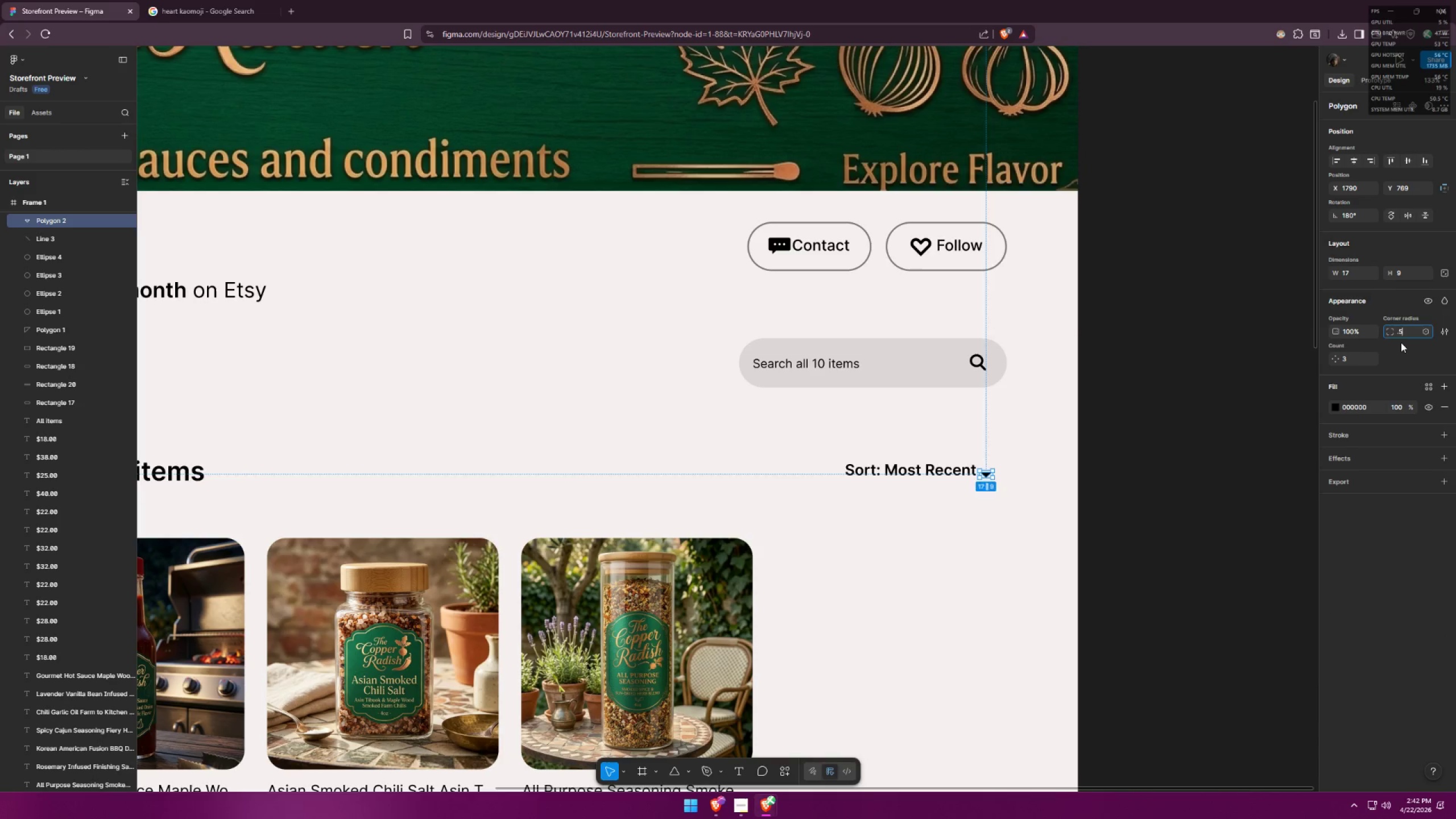 
key(Enter)
 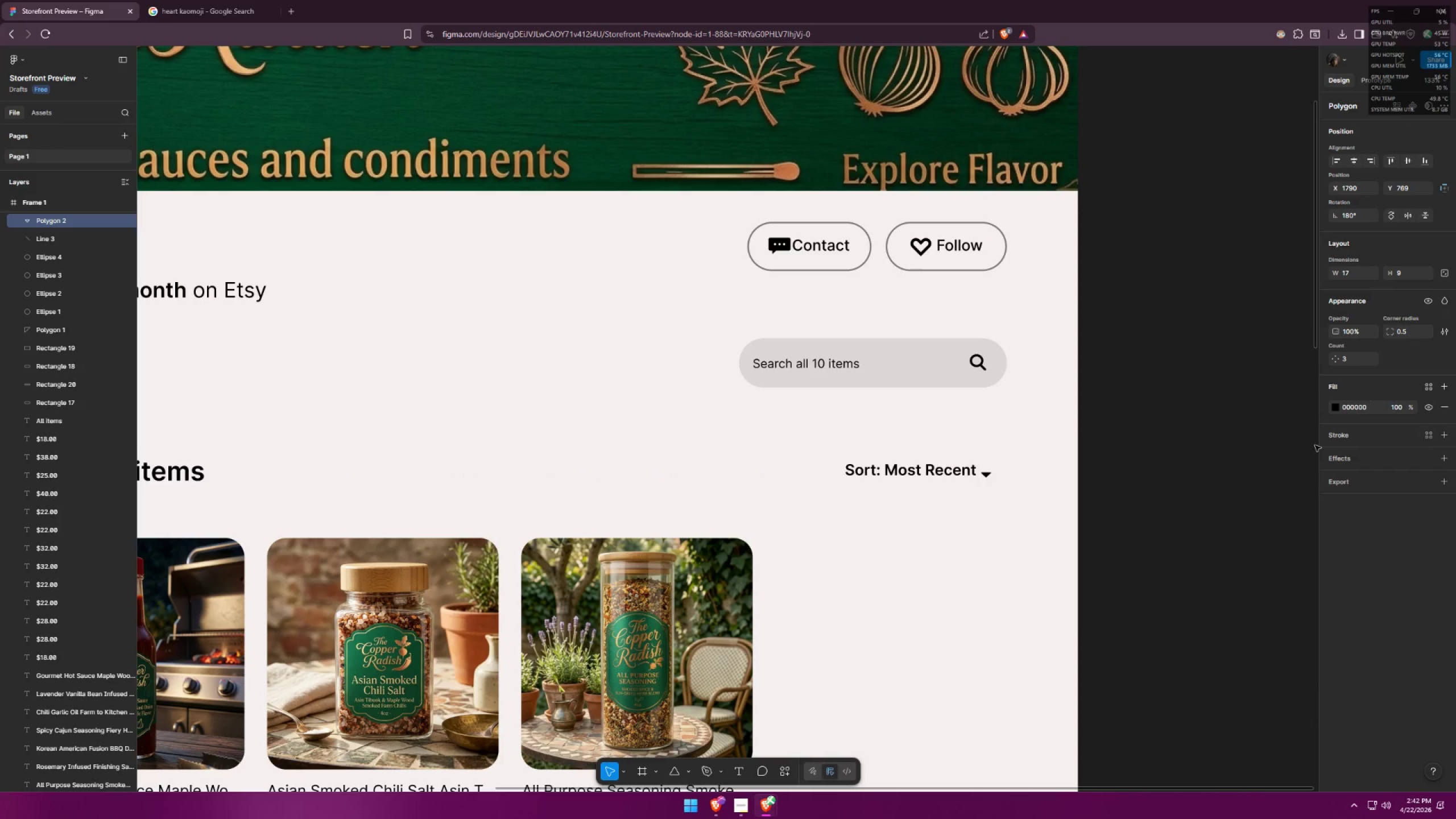 
left_click([957, 526])
 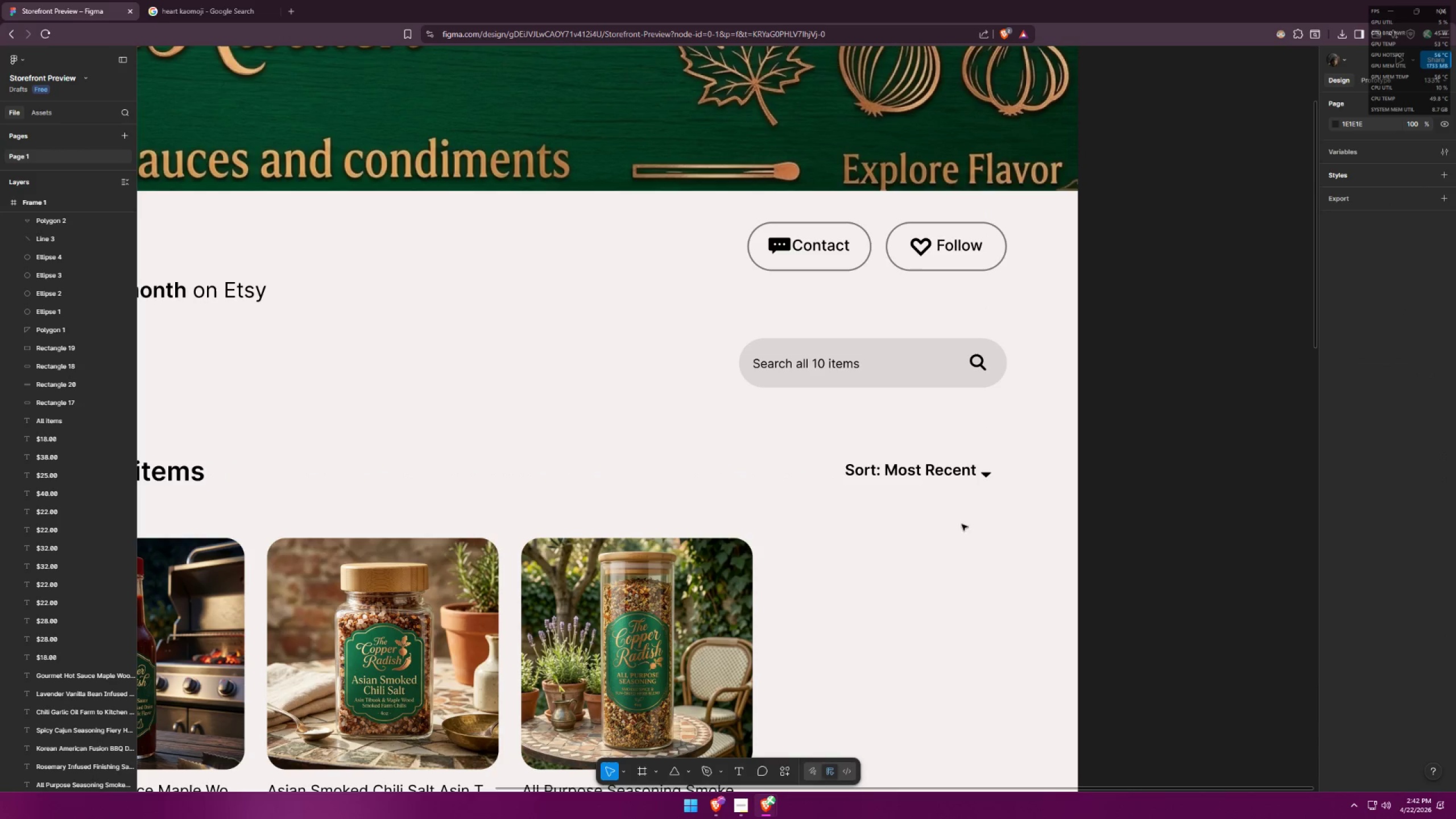 
hold_key(key=ControlLeft, duration=0.38)
 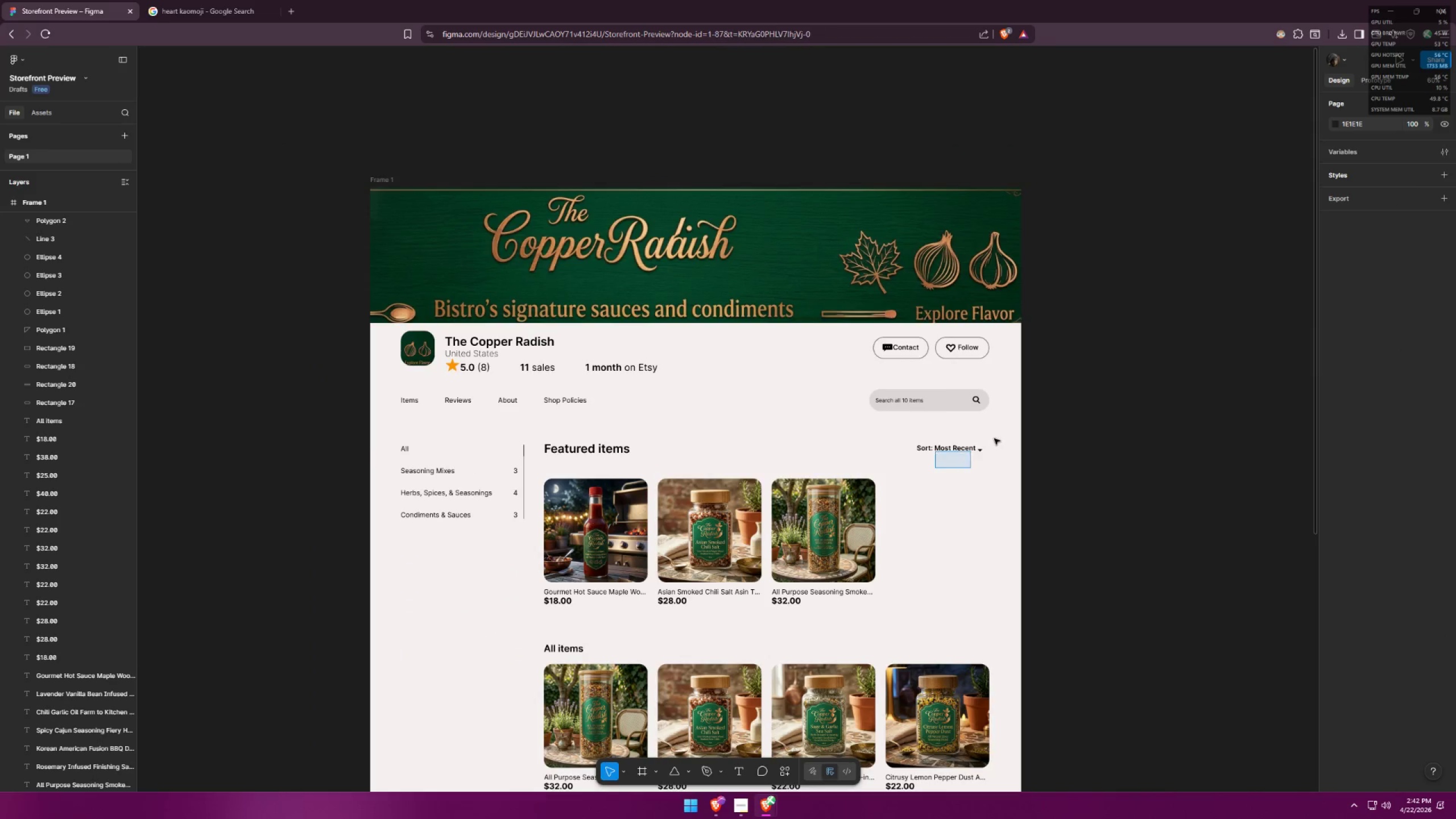 
left_click_drag(start_coordinate=[935, 468], to_coordinate=[994, 439])
 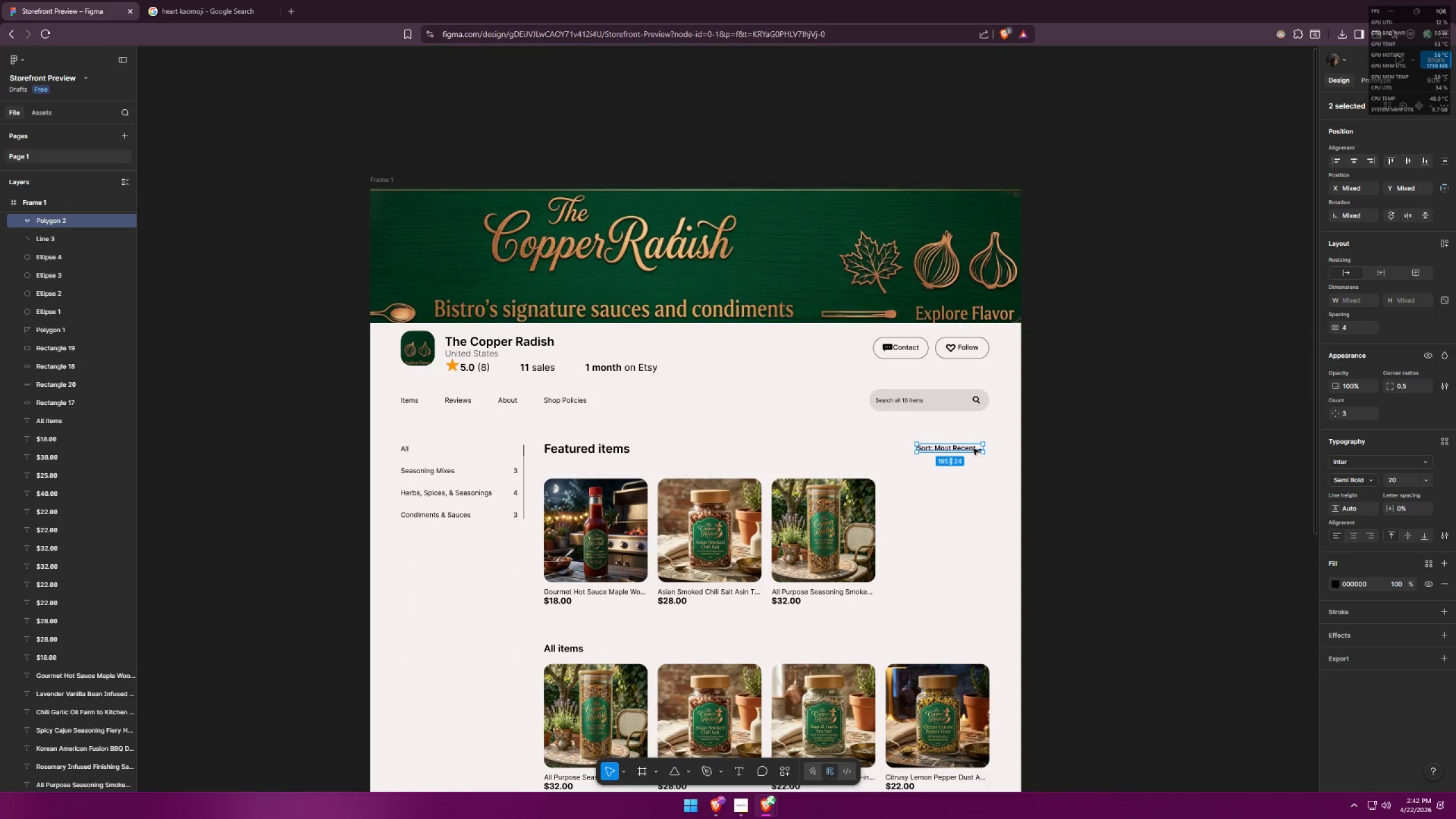 
scroll: coordinate [979, 428], scroll_direction: down, amount: 6.0
 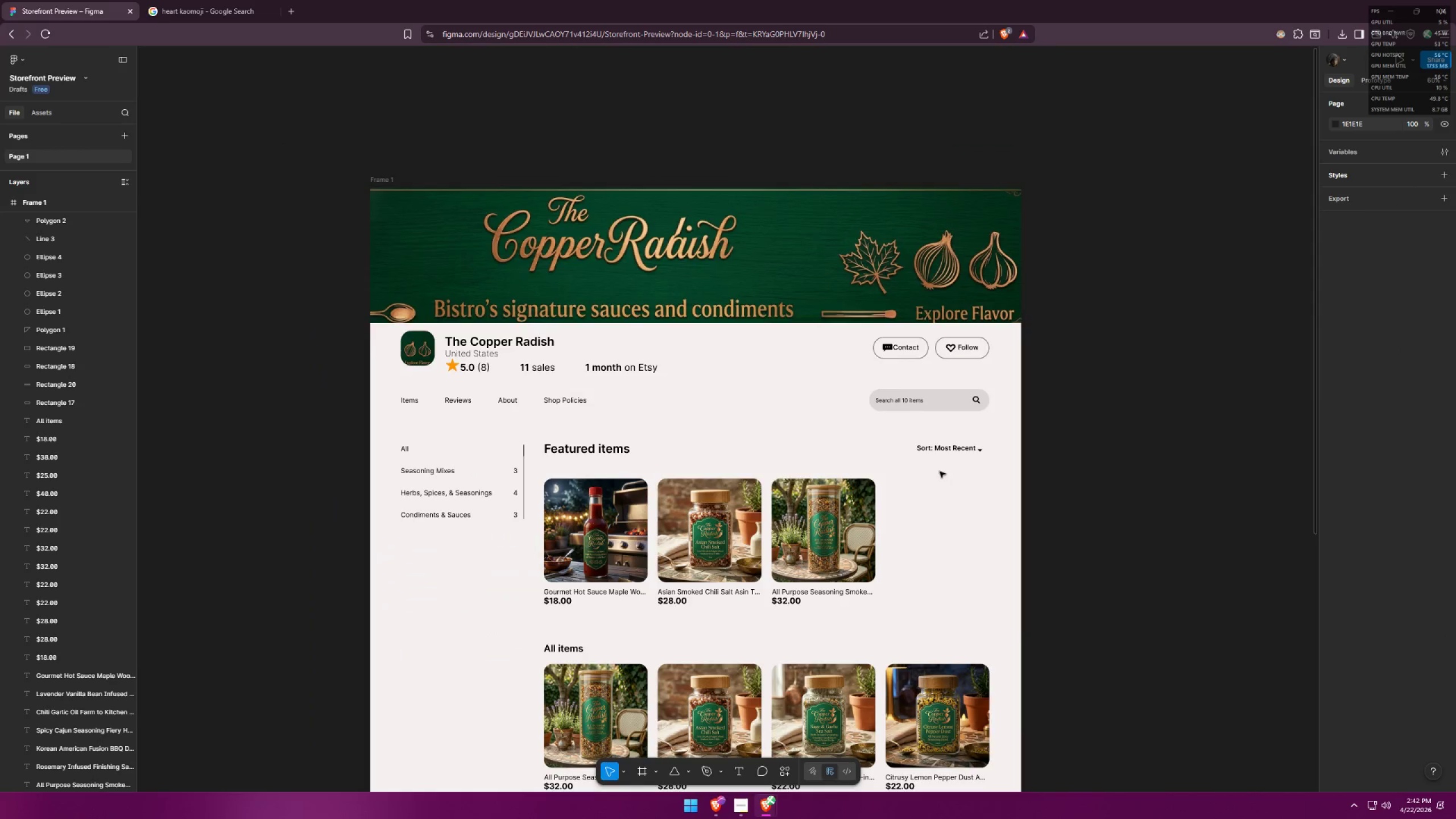 
left_click_drag(start_coordinate=[969, 447], to_coordinate=[974, 448])
 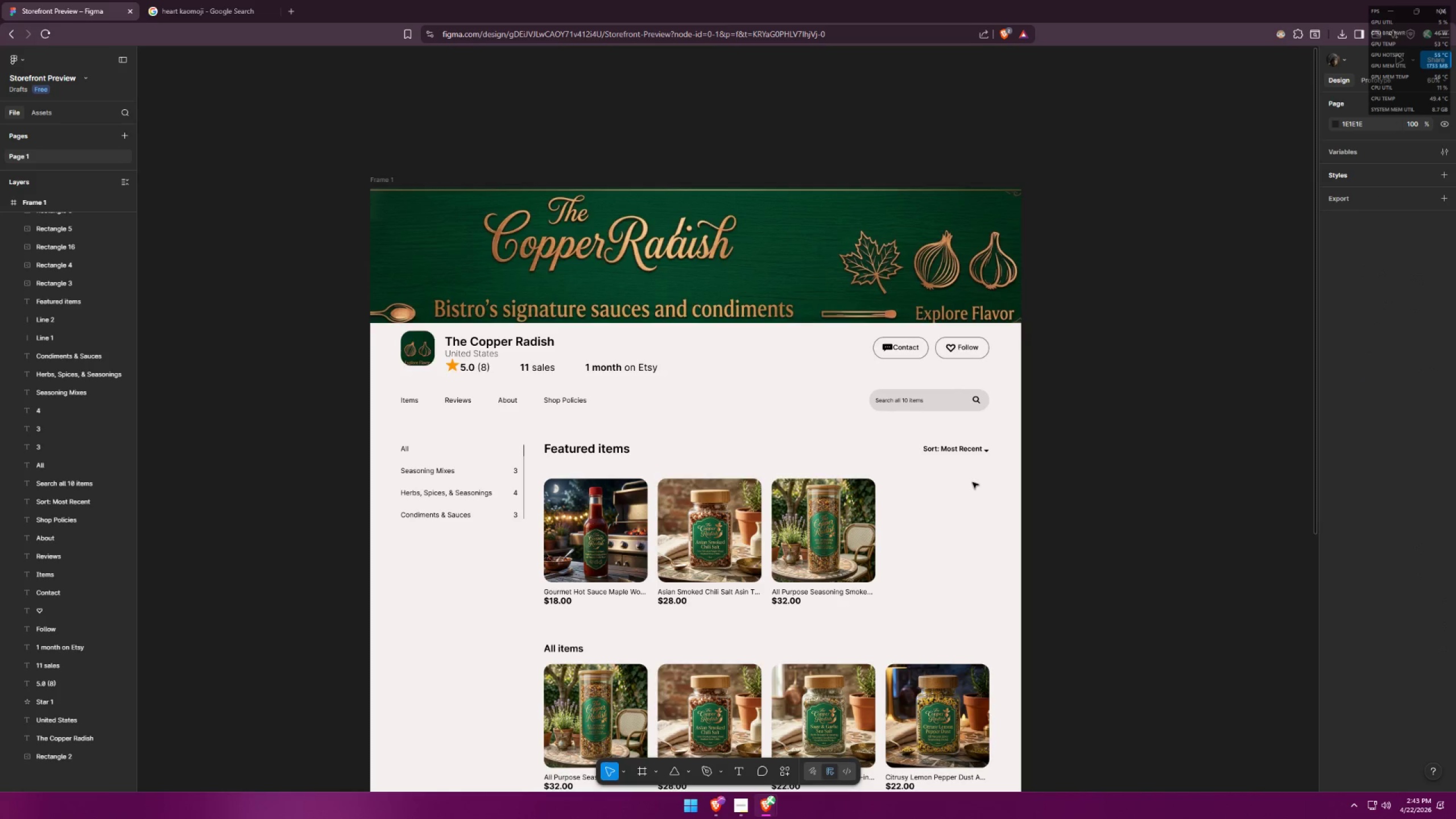 
key(Alt+AltLeft)
 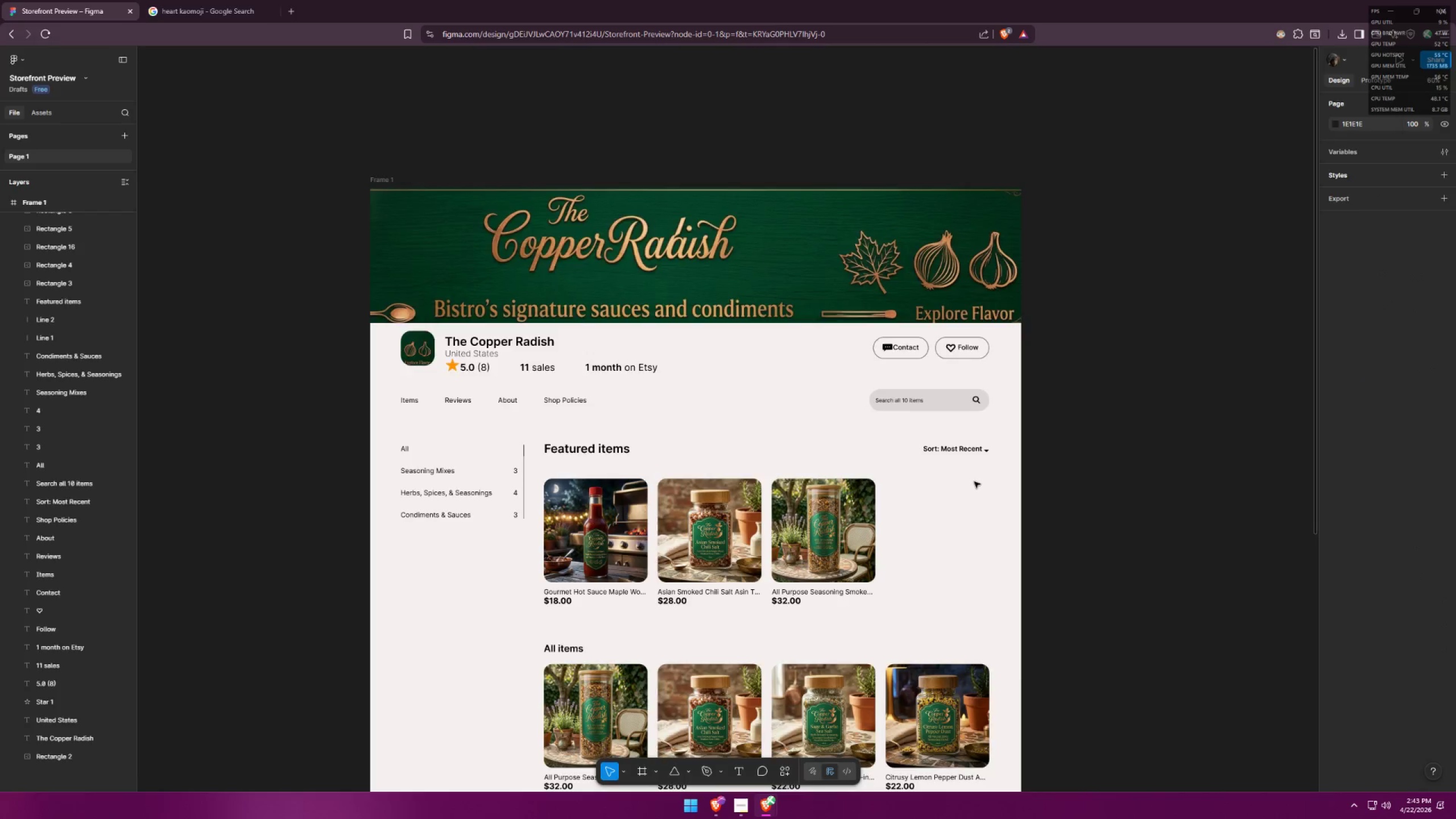 
key(Alt+Tab)
 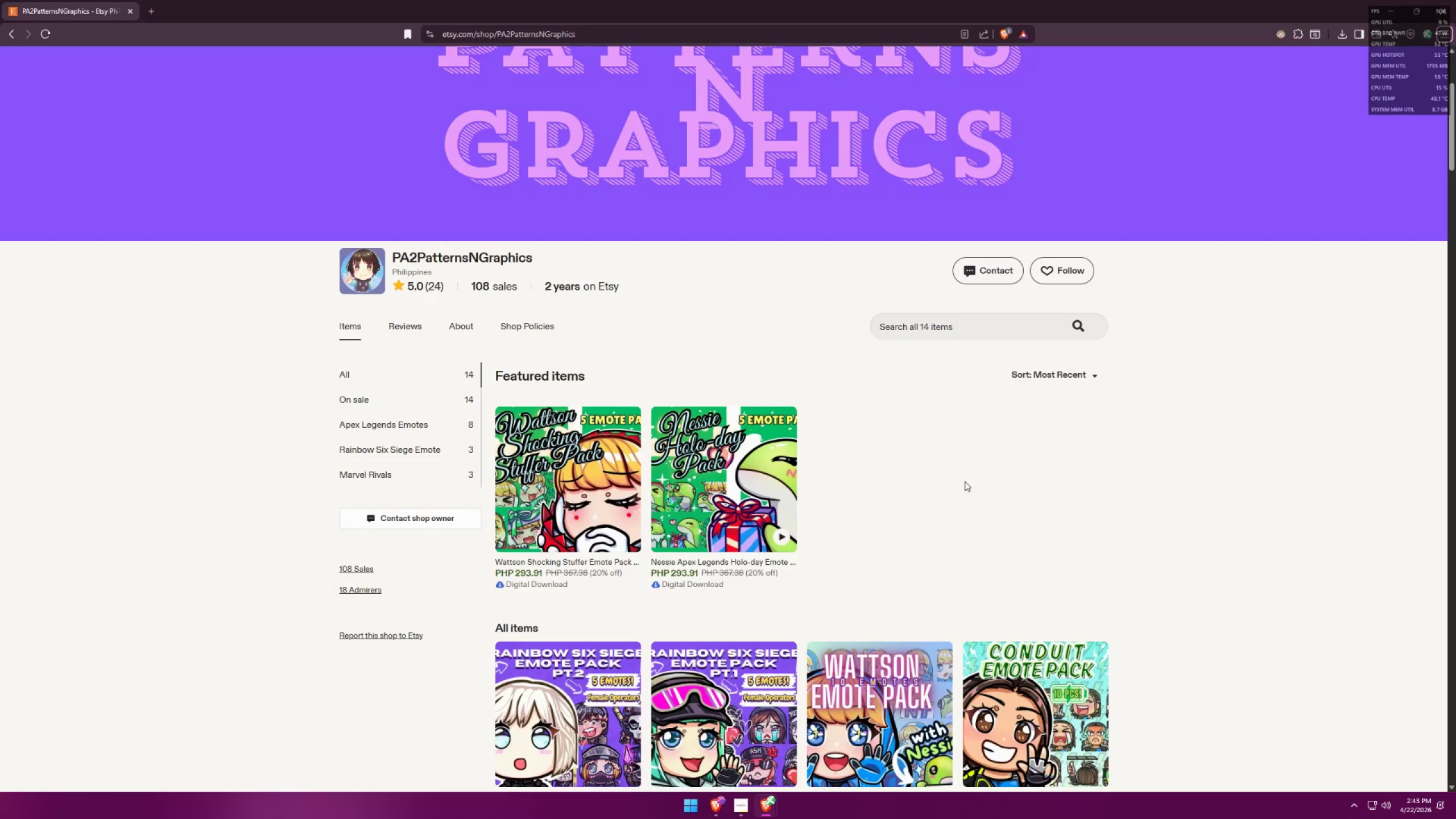 
key(Alt+AltLeft)
 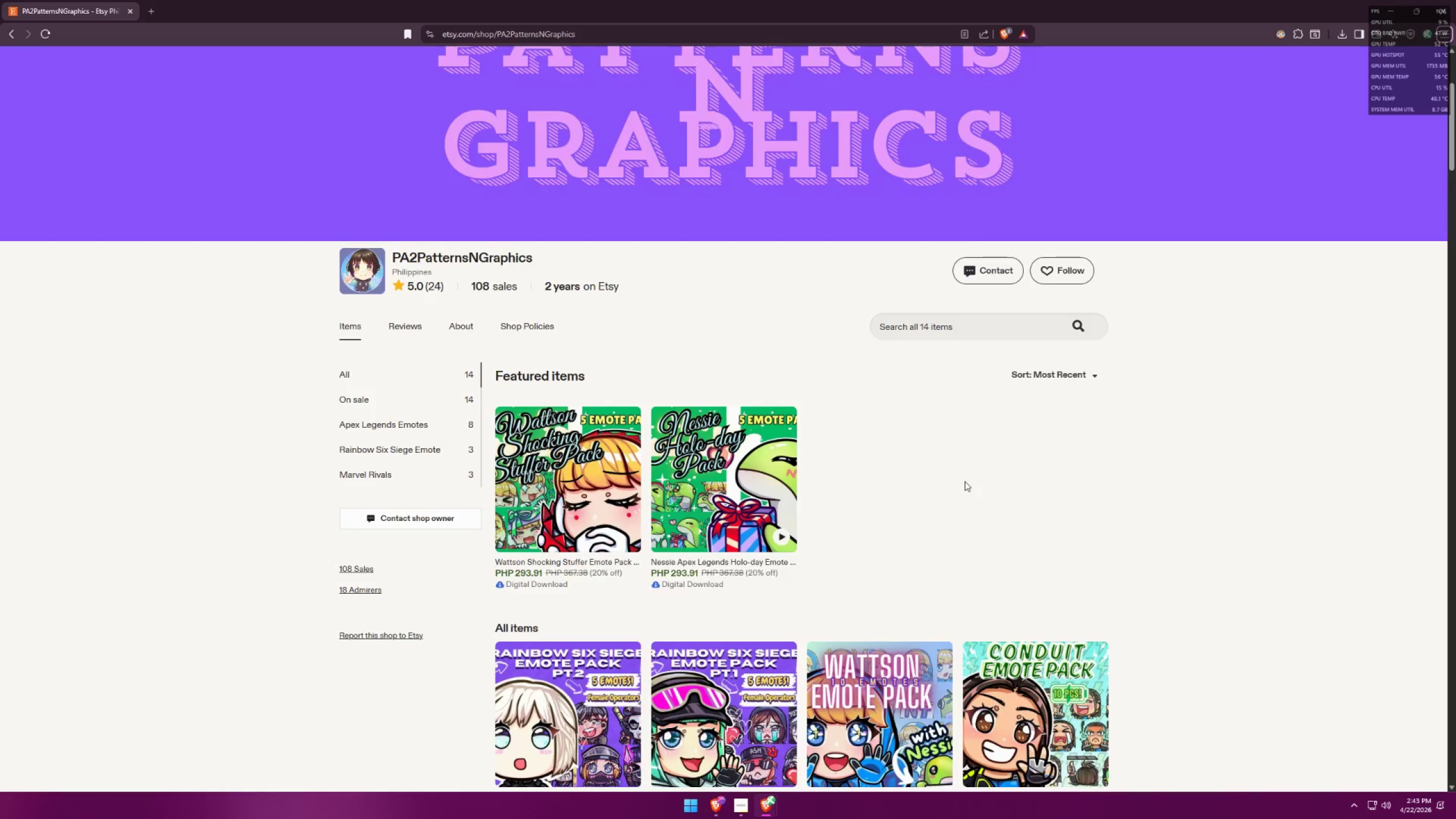 
key(Alt+Tab)
 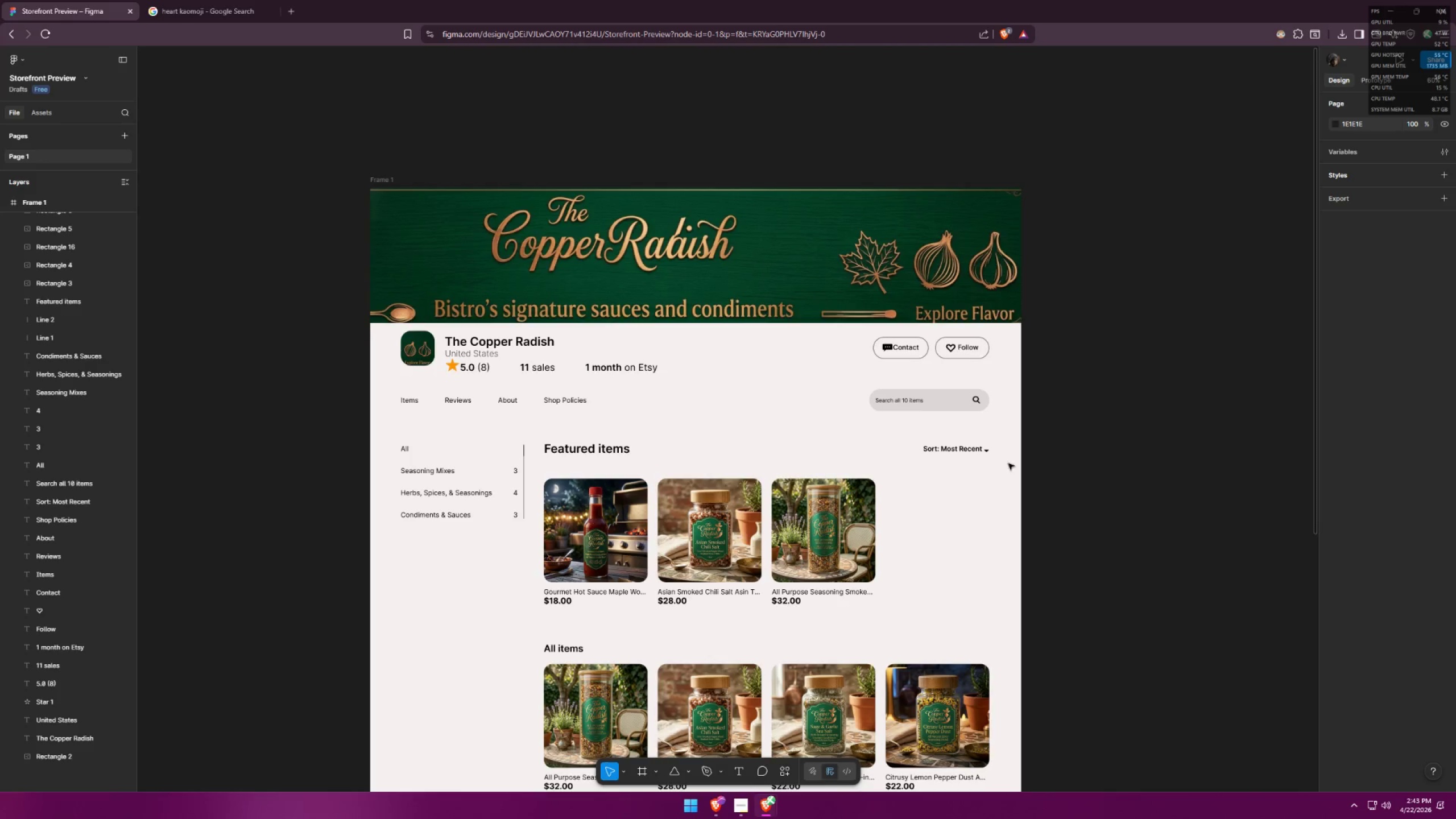 
hold_key(key=ControlLeft, duration=0.58)
 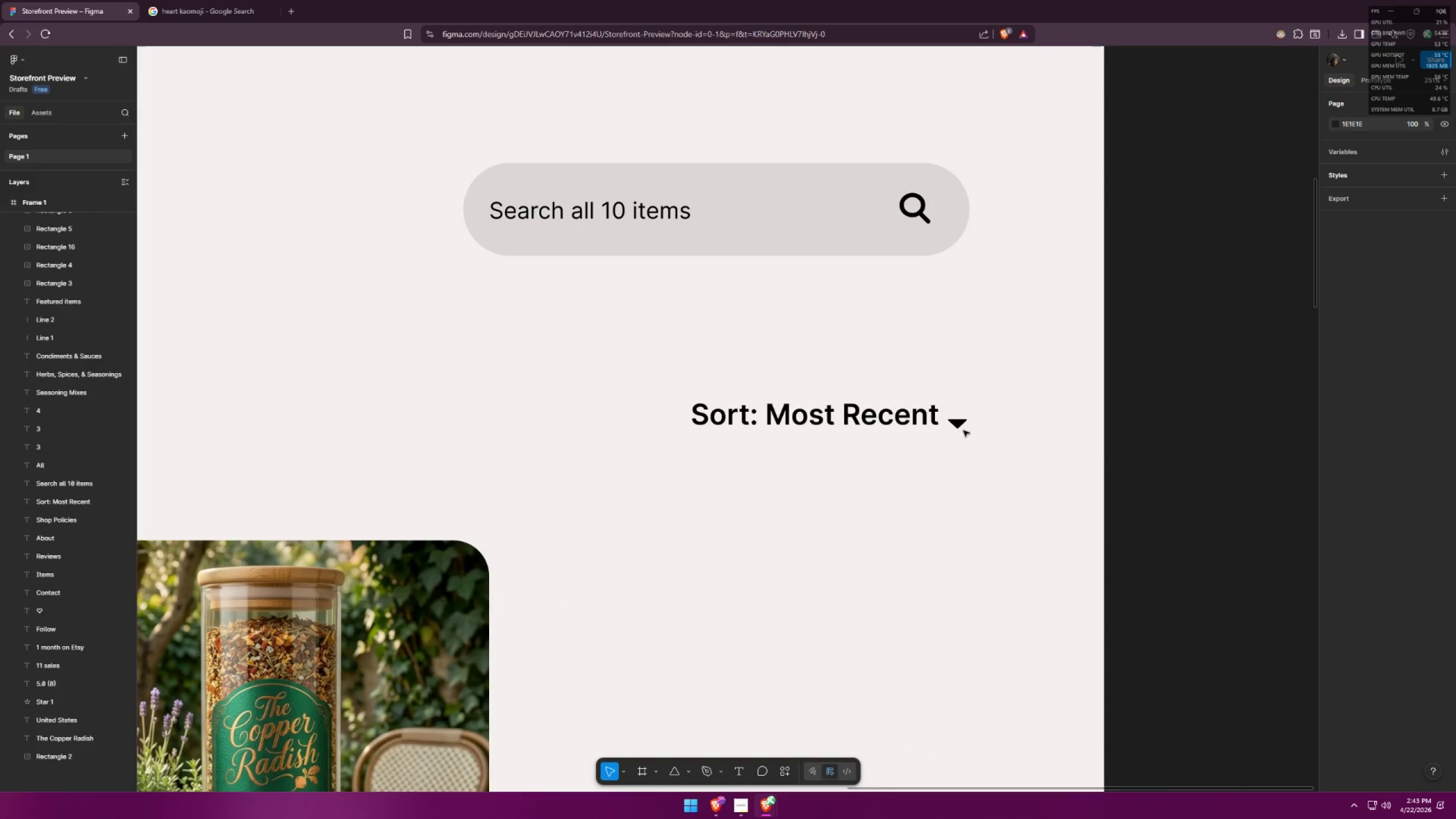 
hold_key(key=ControlLeft, duration=1.53)
 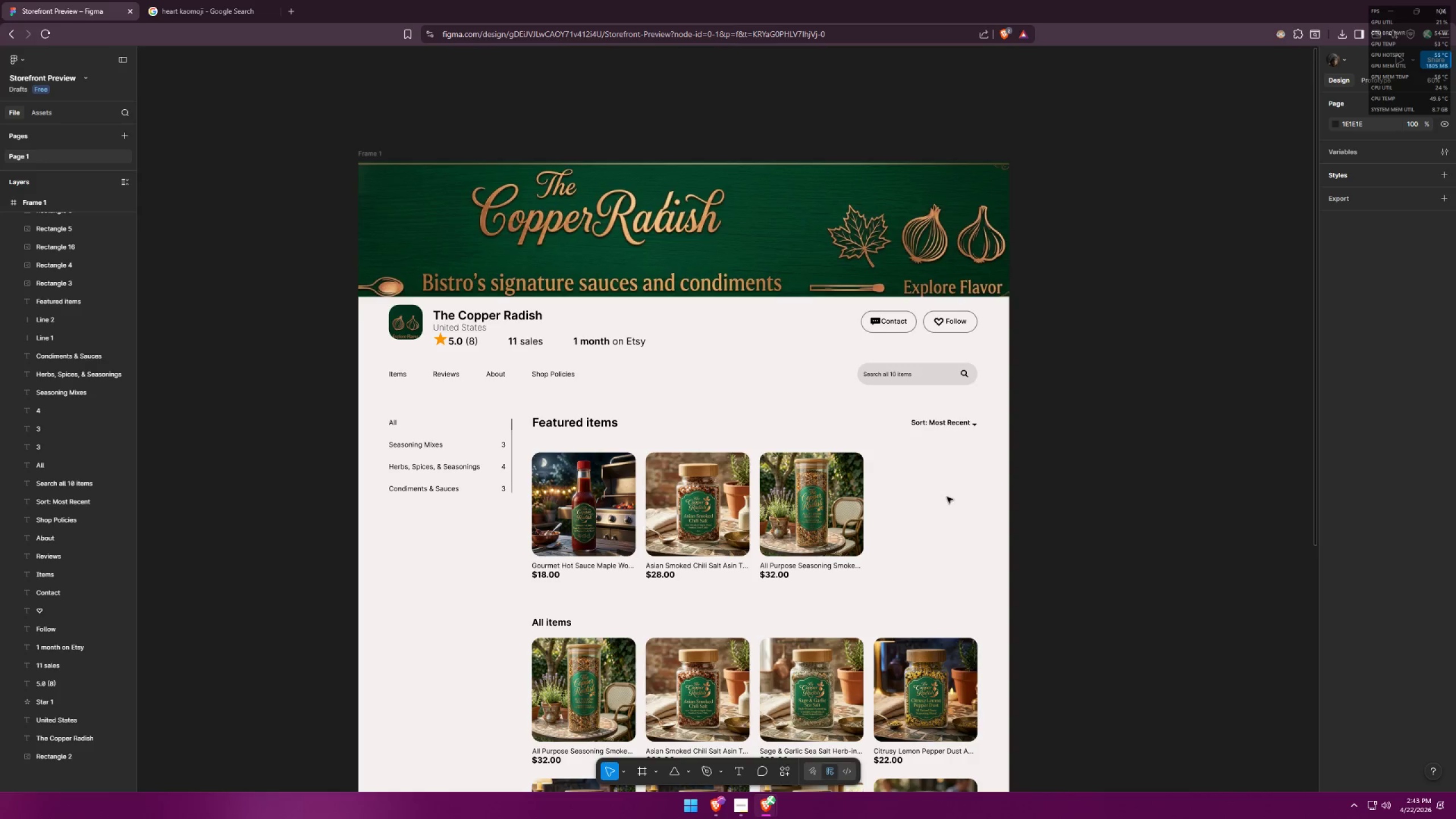 
scroll: coordinate [980, 443], scroll_direction: up, amount: 11.0
 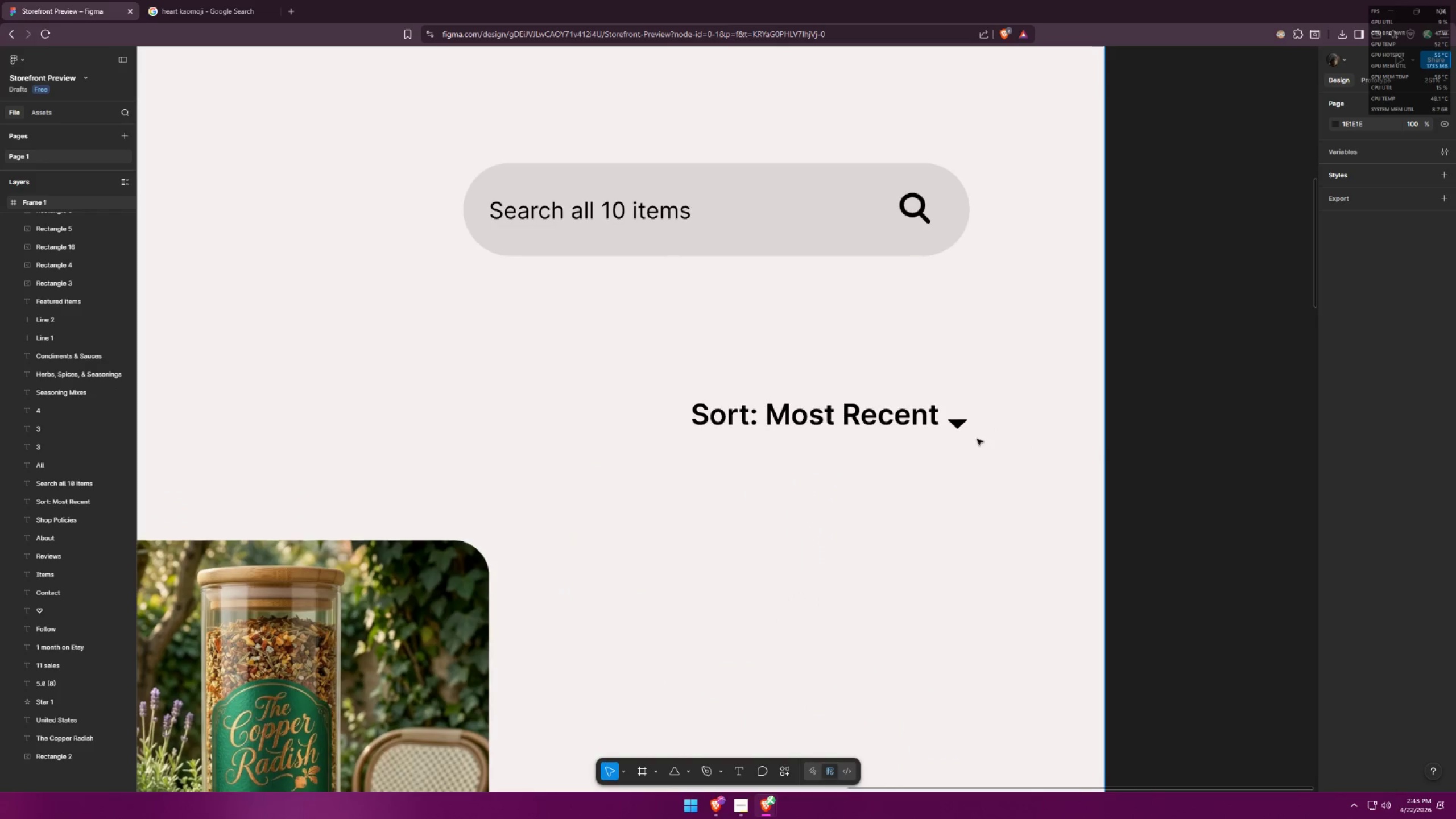 
key(Control+ControlLeft)
 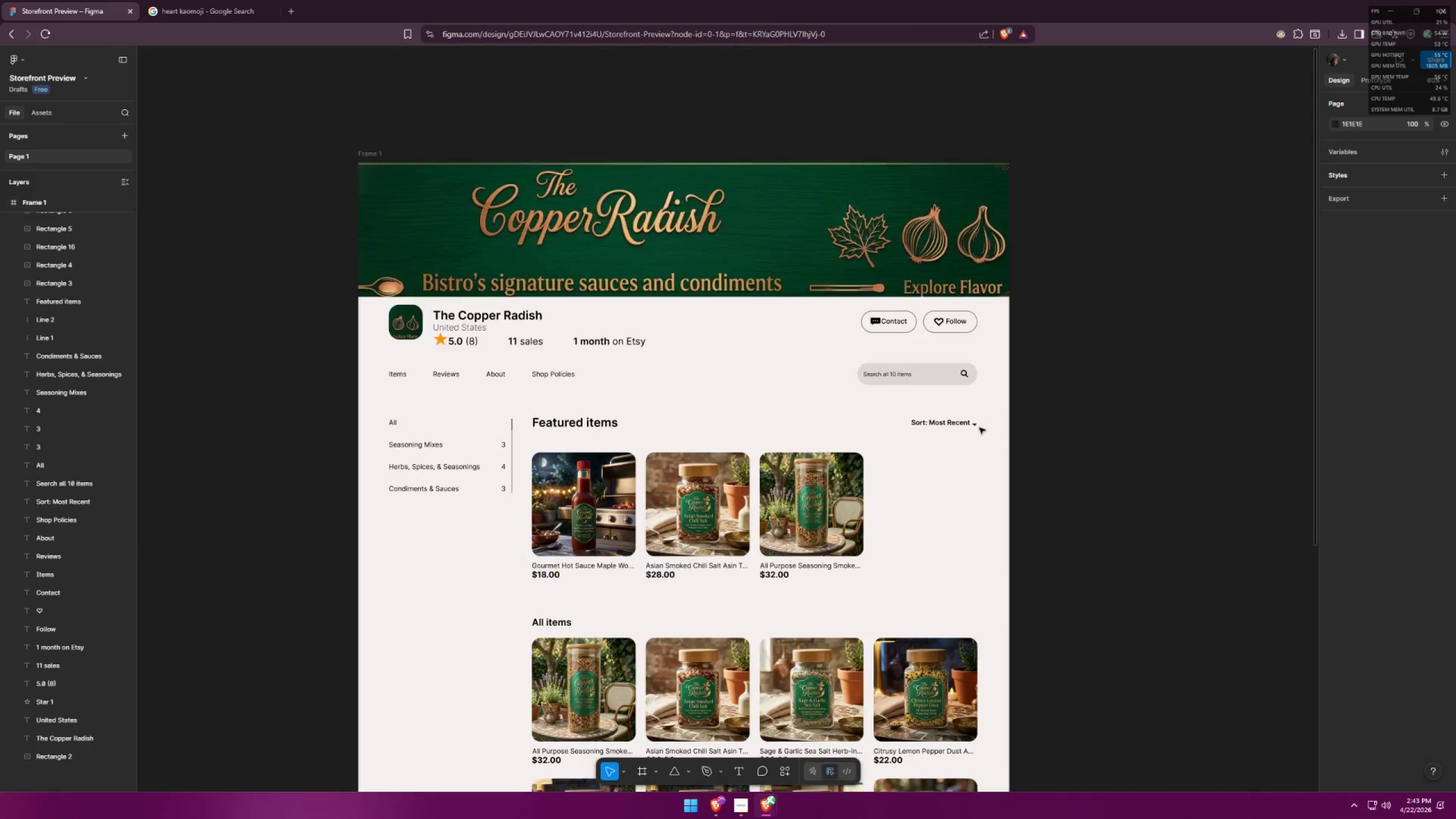 
key(Control+ControlLeft)
 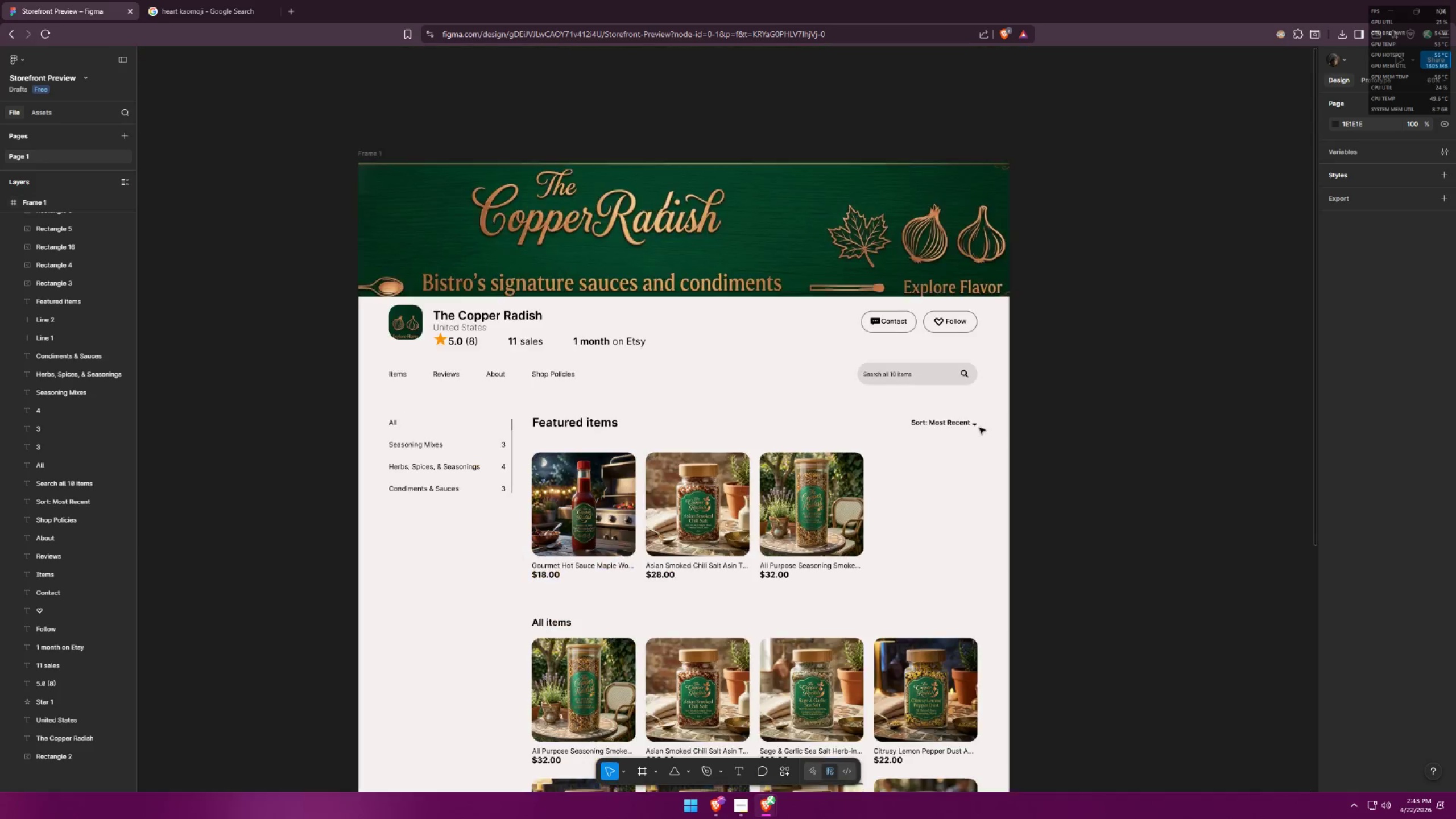 
key(Control+ControlLeft)
 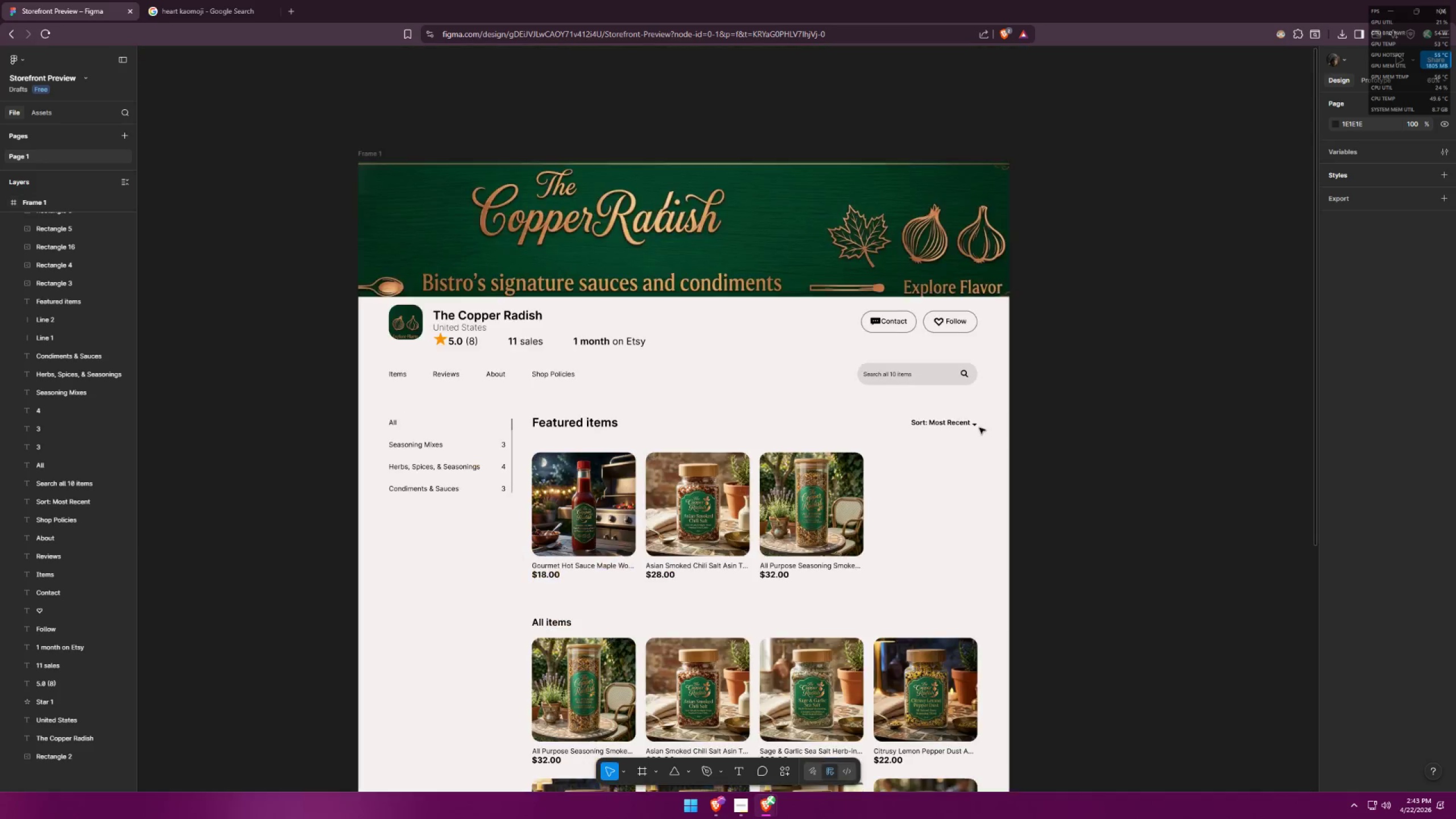 
key(Control+ControlLeft)
 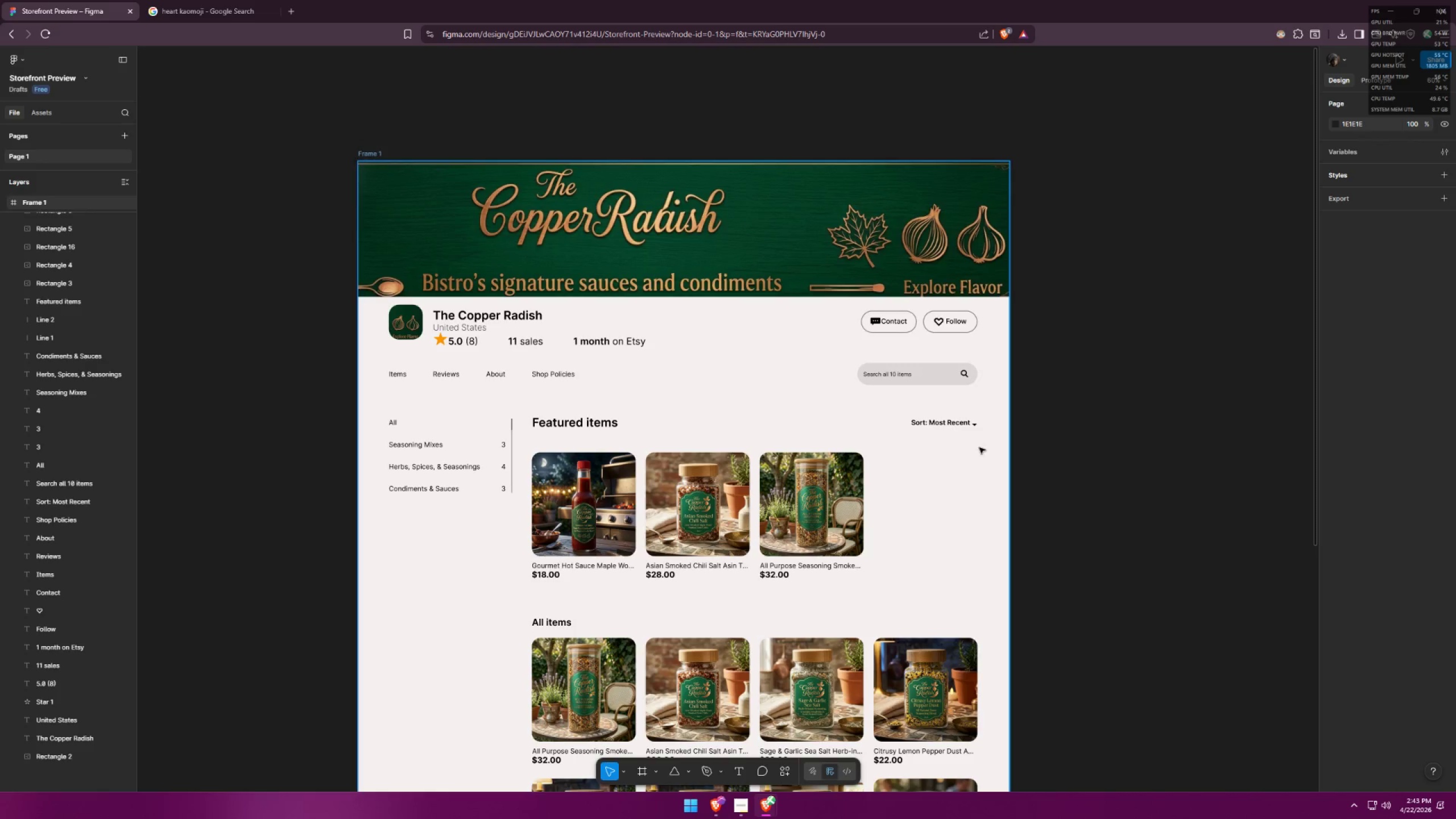 
key(Control+ControlLeft)
 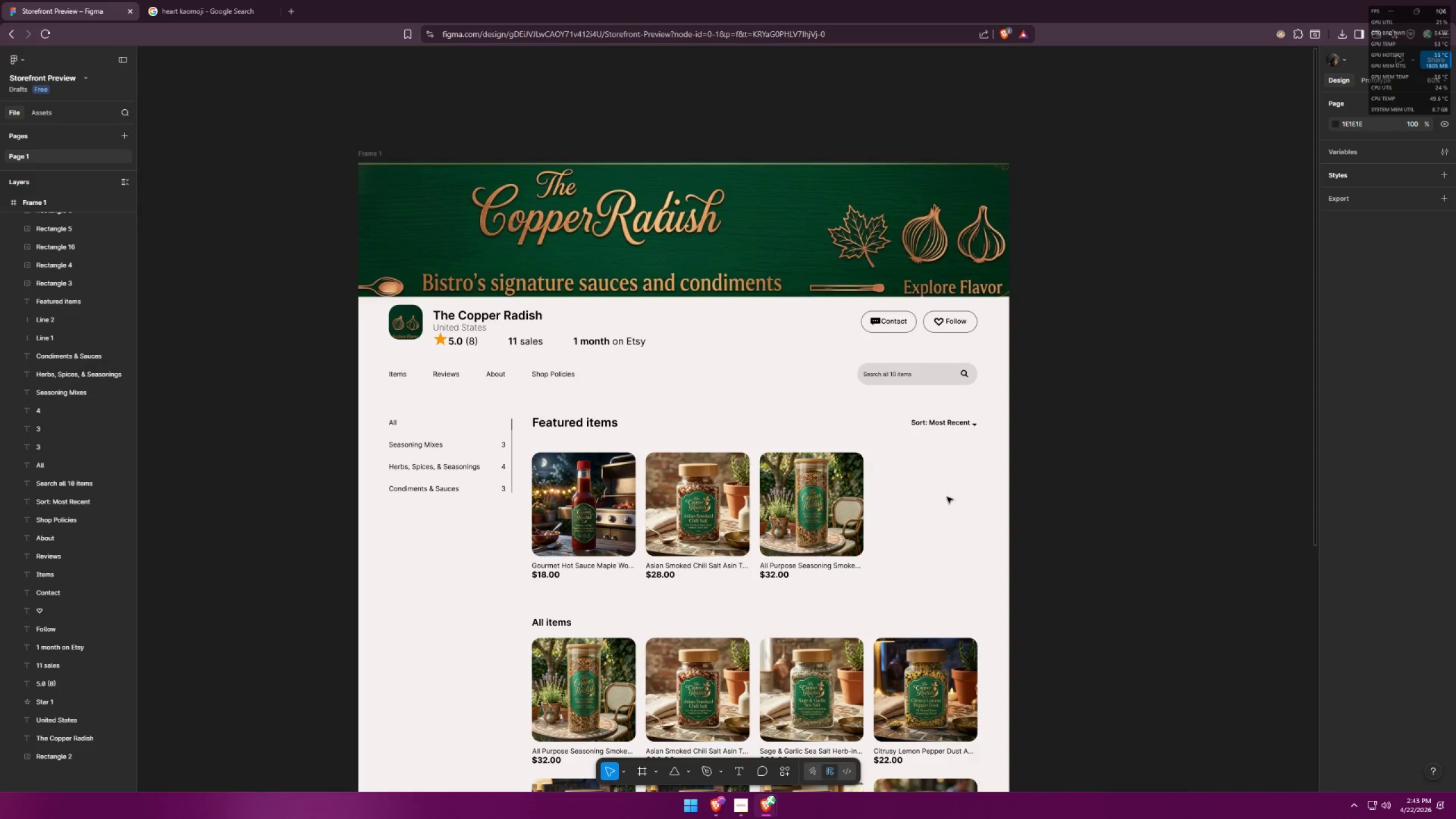 
key(Alt+AltLeft)
 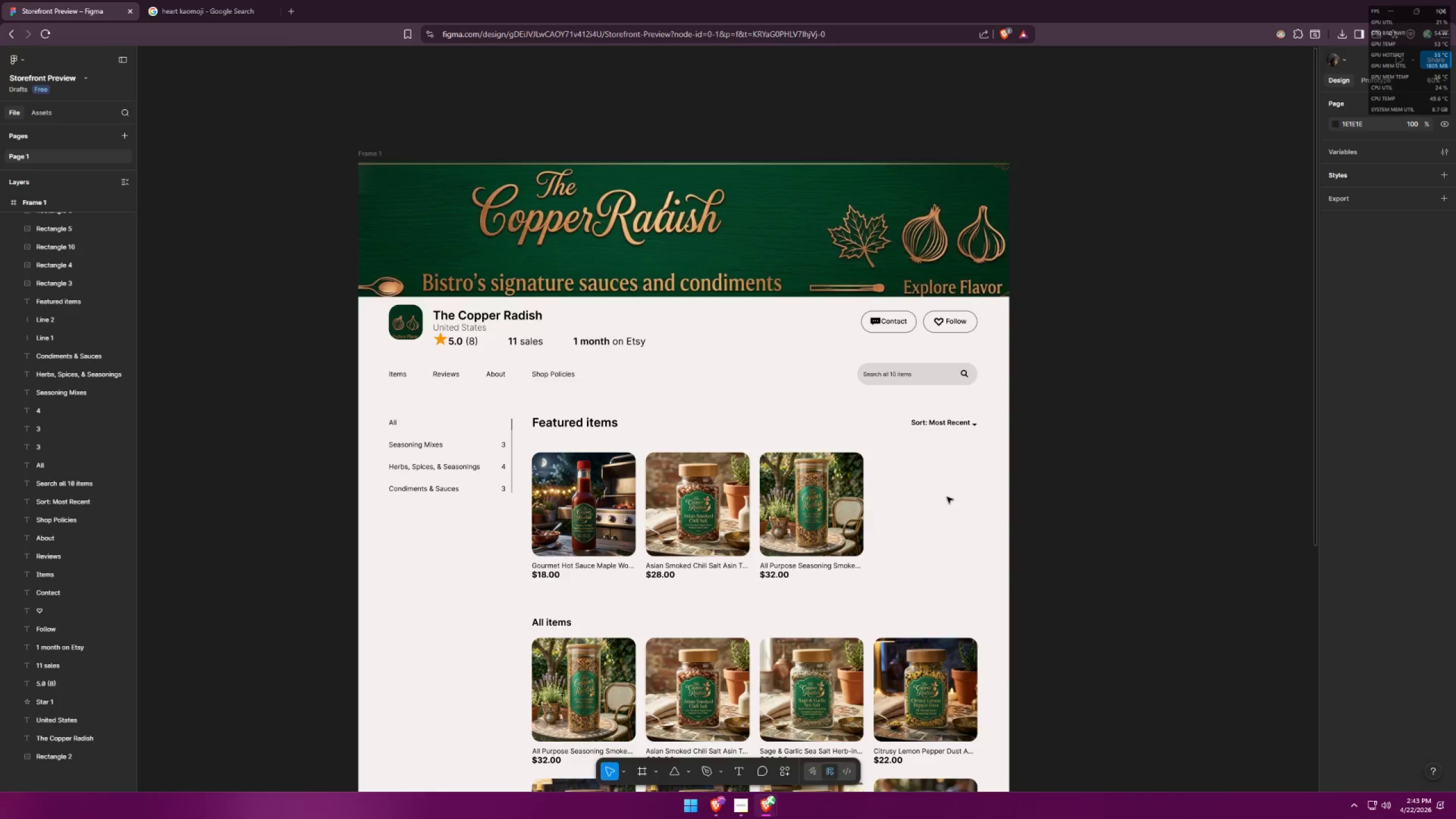 
scroll: coordinate [979, 428], scroll_direction: down, amount: 11.0
 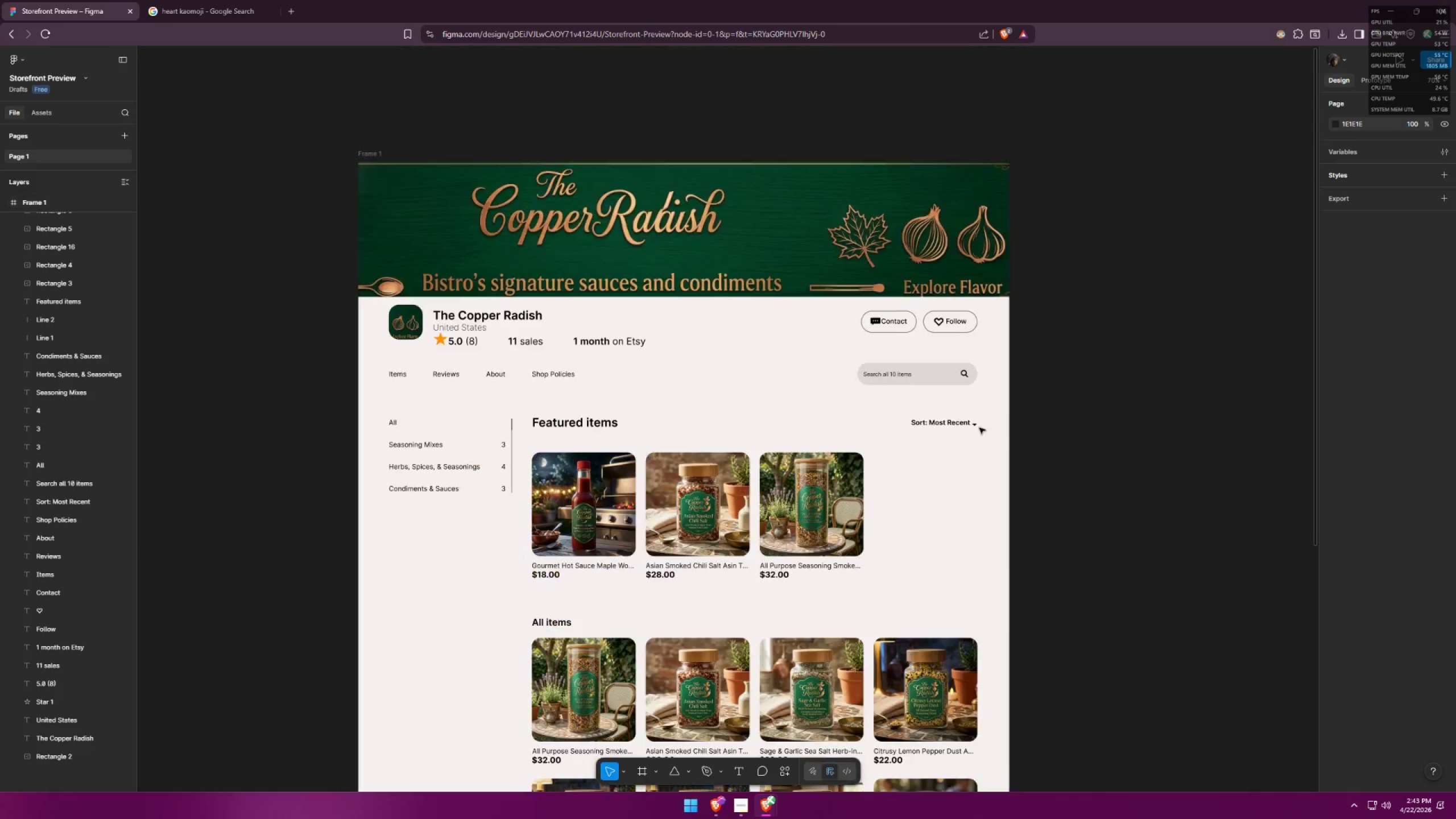 
key(Alt+Tab)
 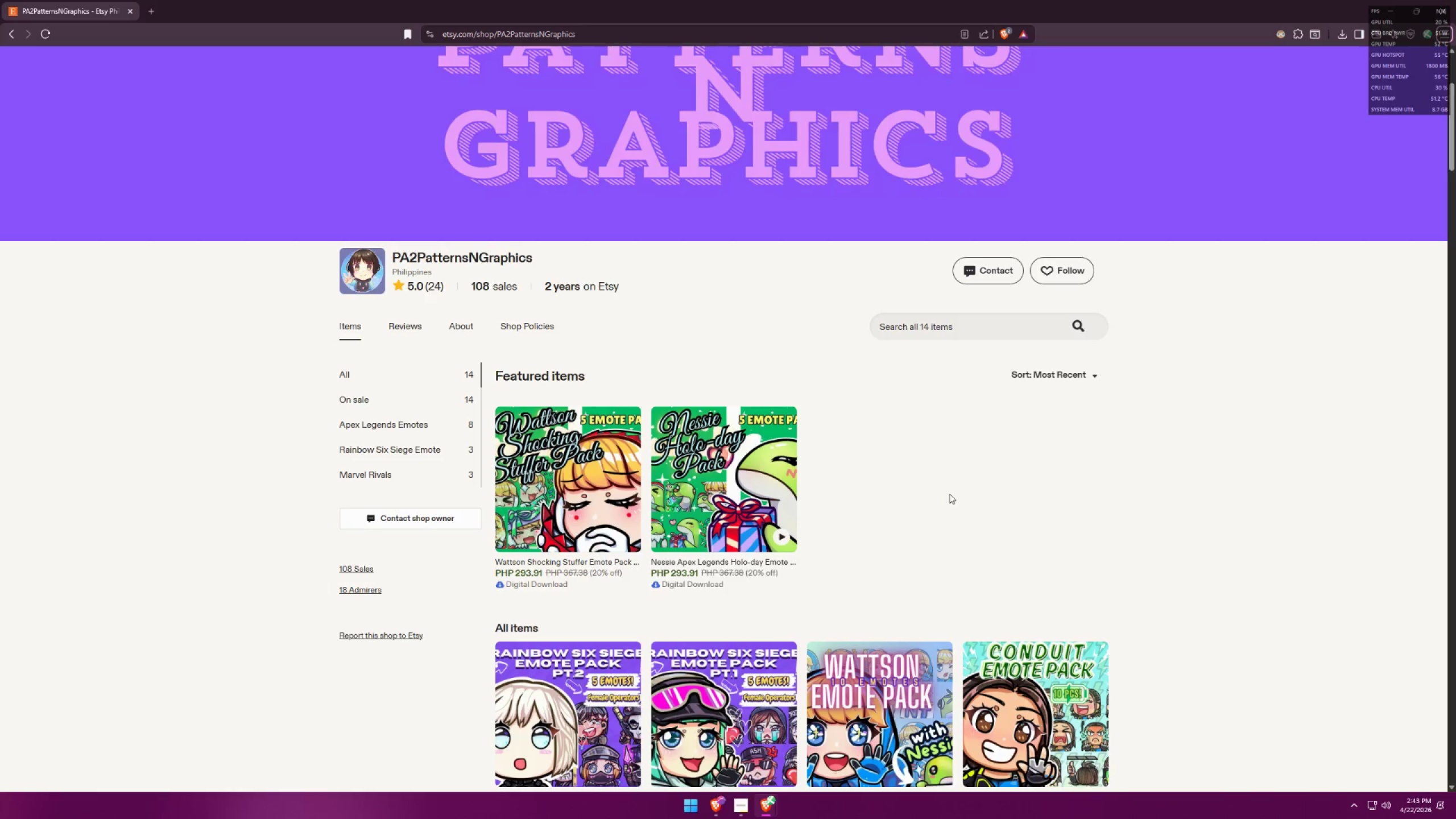 
key(Alt+AltLeft)
 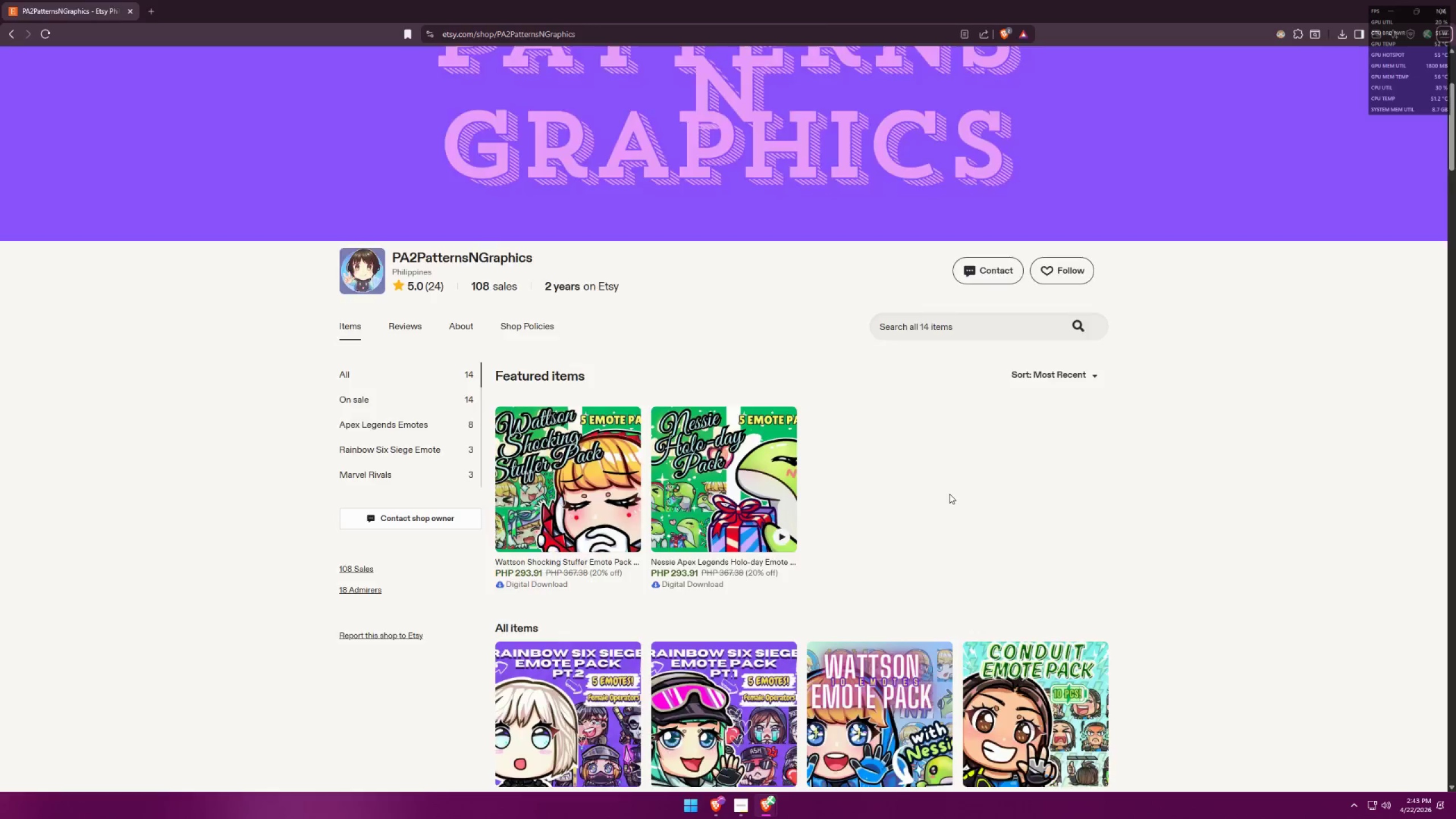 
key(Alt+Tab)
 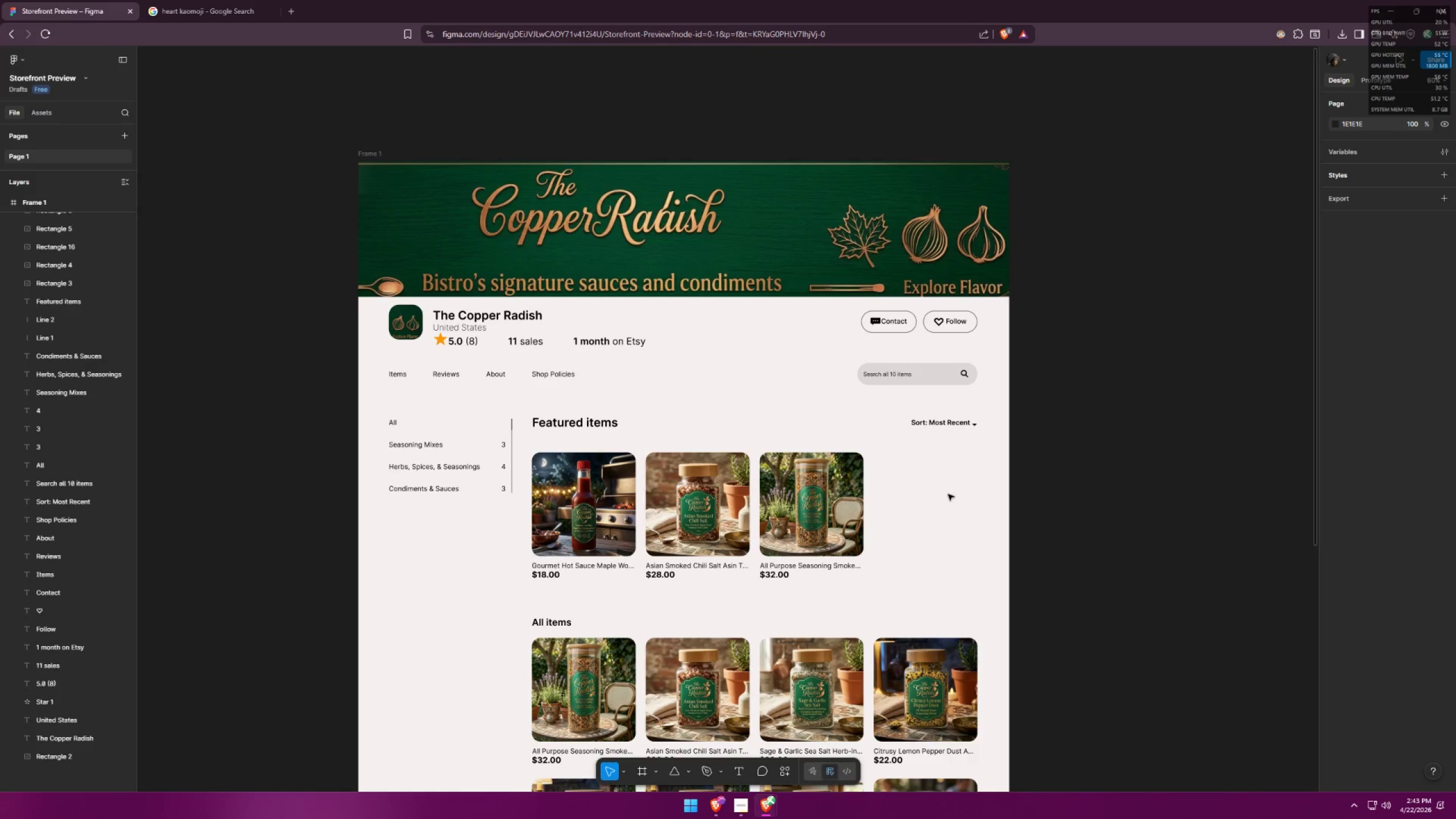 
hold_key(key=ControlLeft, duration=1.01)
scroll: coordinate [990, 466], scroll_direction: down, amount: 3.0
 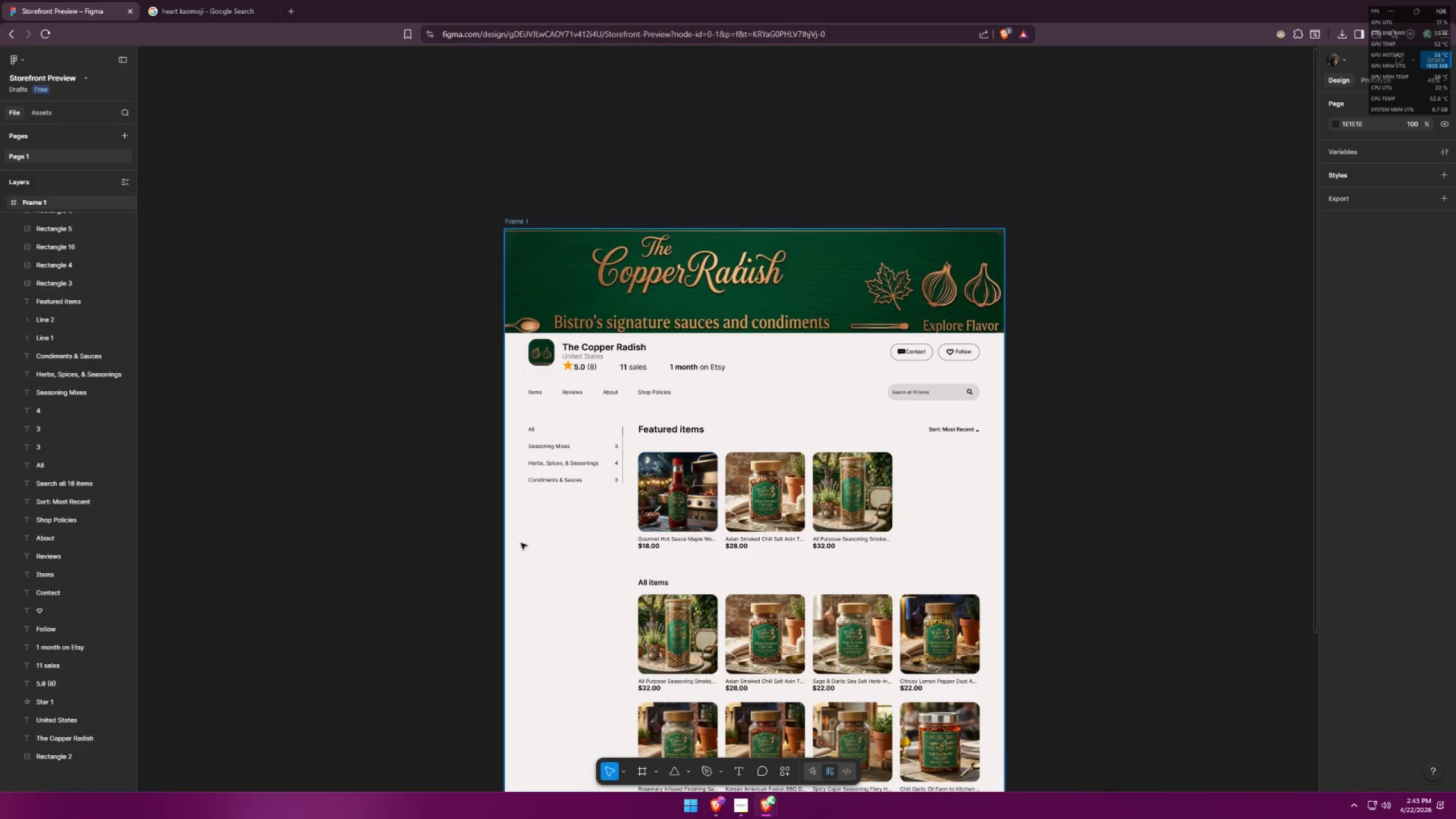 
scroll: coordinate [511, 557], scroll_direction: up, amount: 5.0
 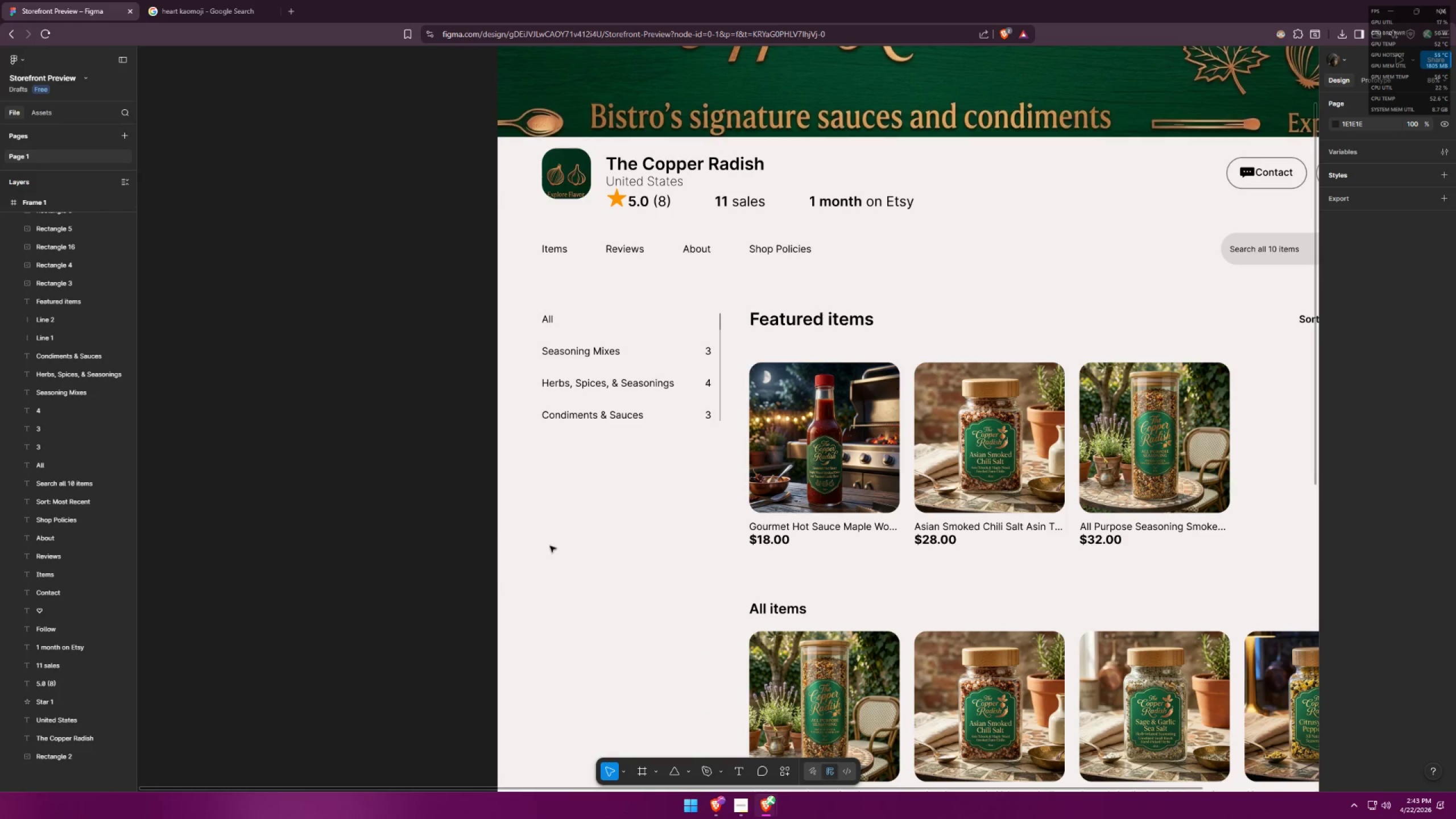 
key(Control+ControlLeft)
 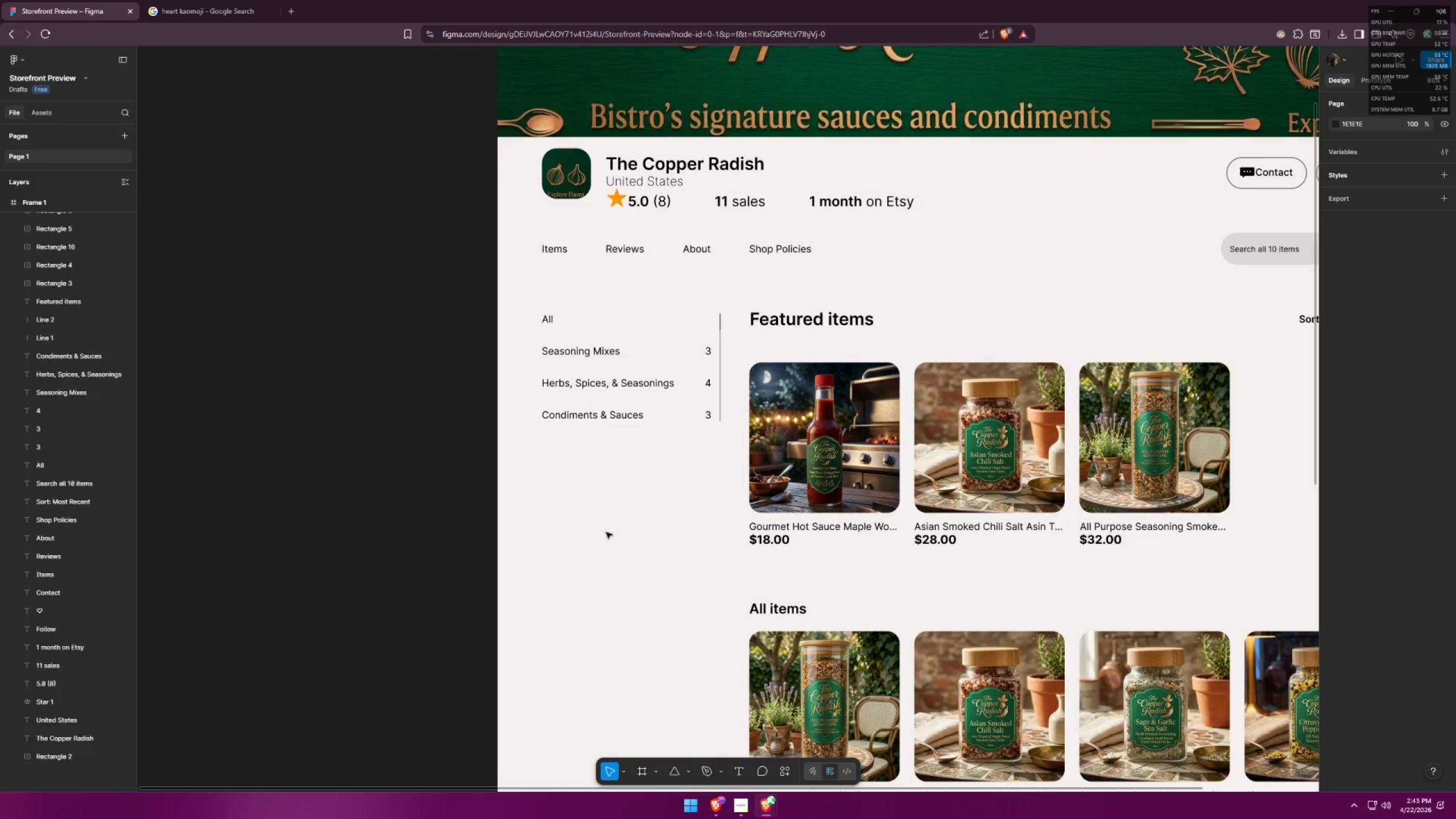 
scroll: coordinate [636, 518], scroll_direction: down, amount: 2.0
 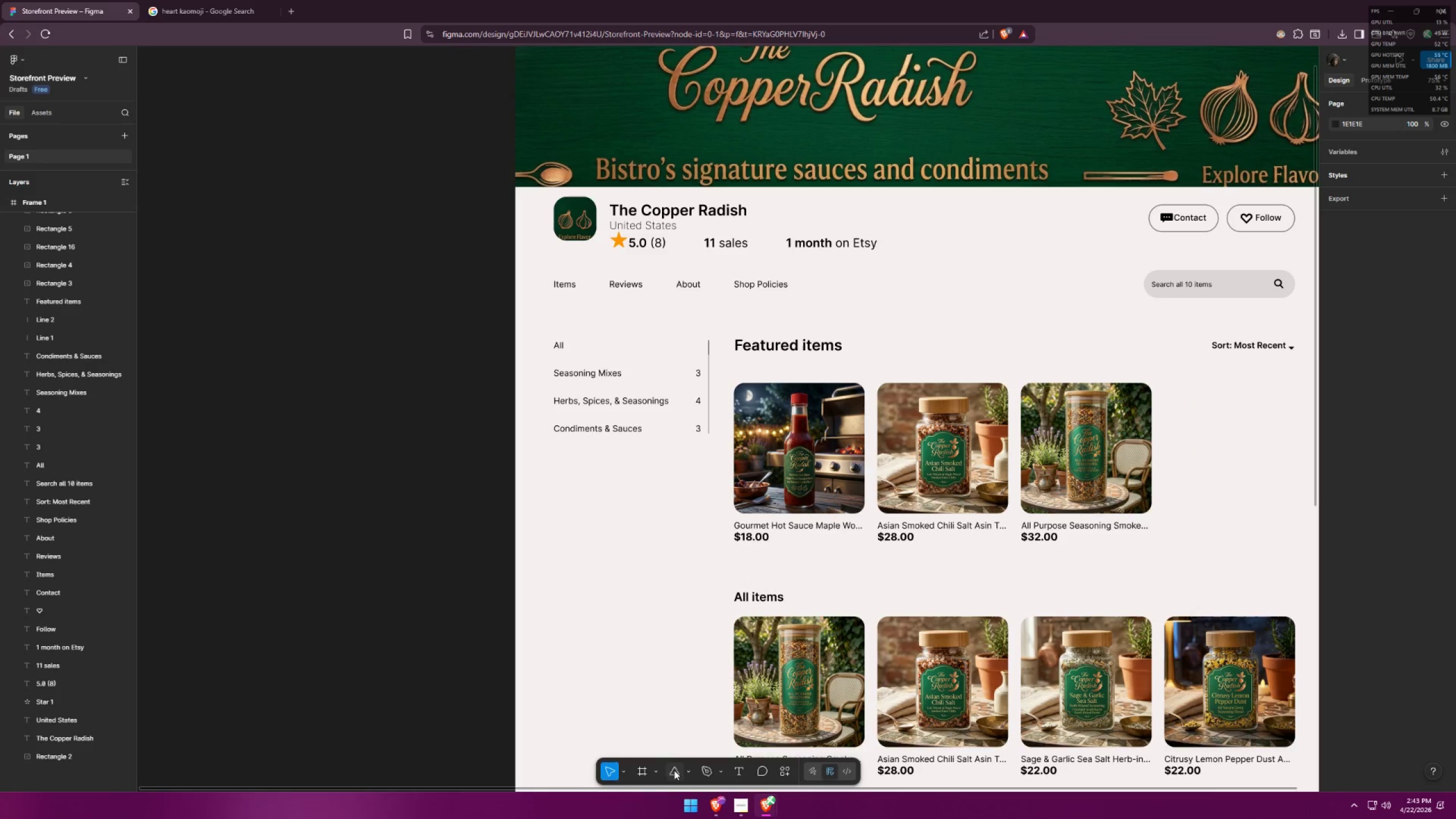 
double_click([683, 765])
 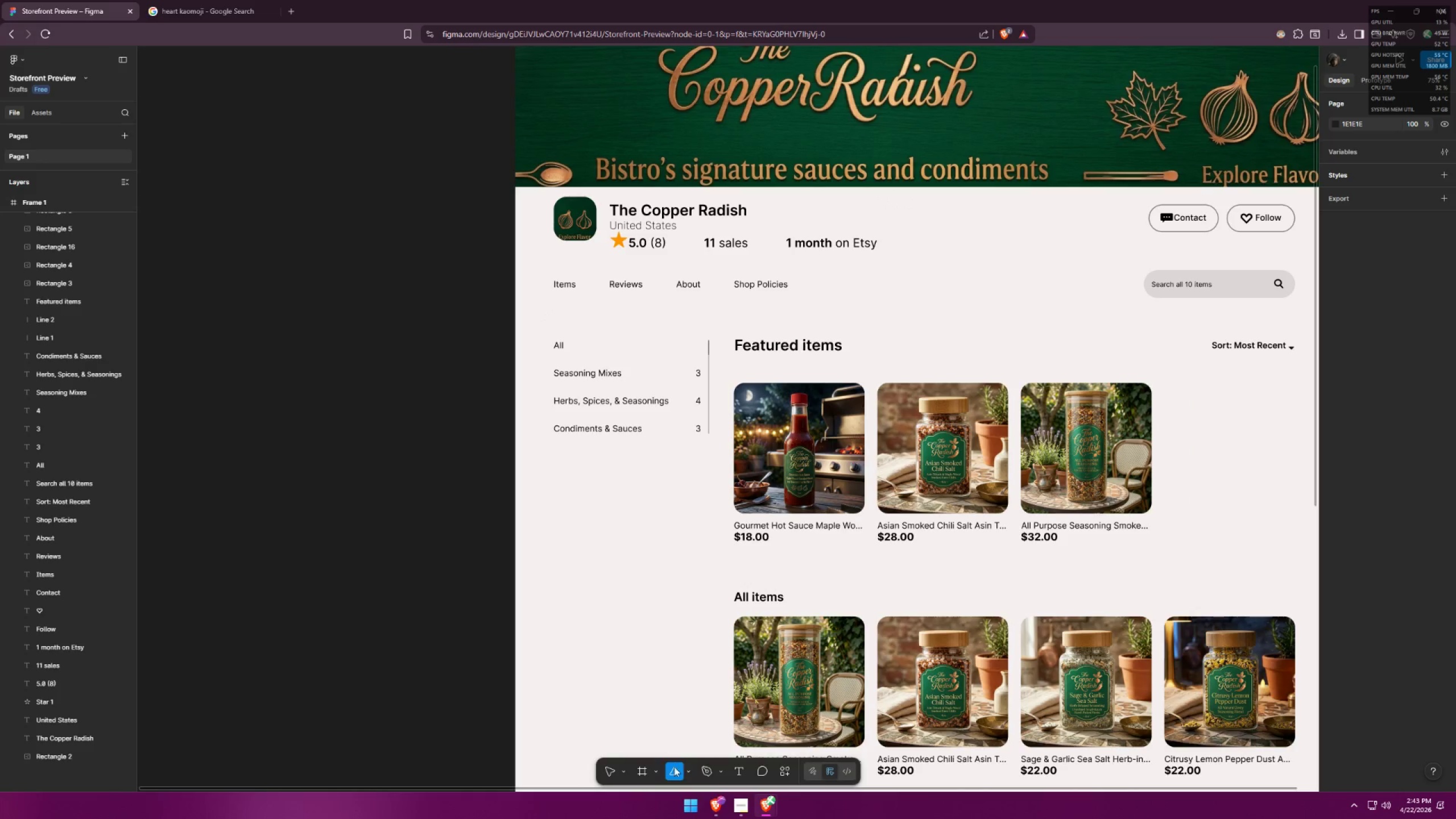 
triple_click([673, 767])
 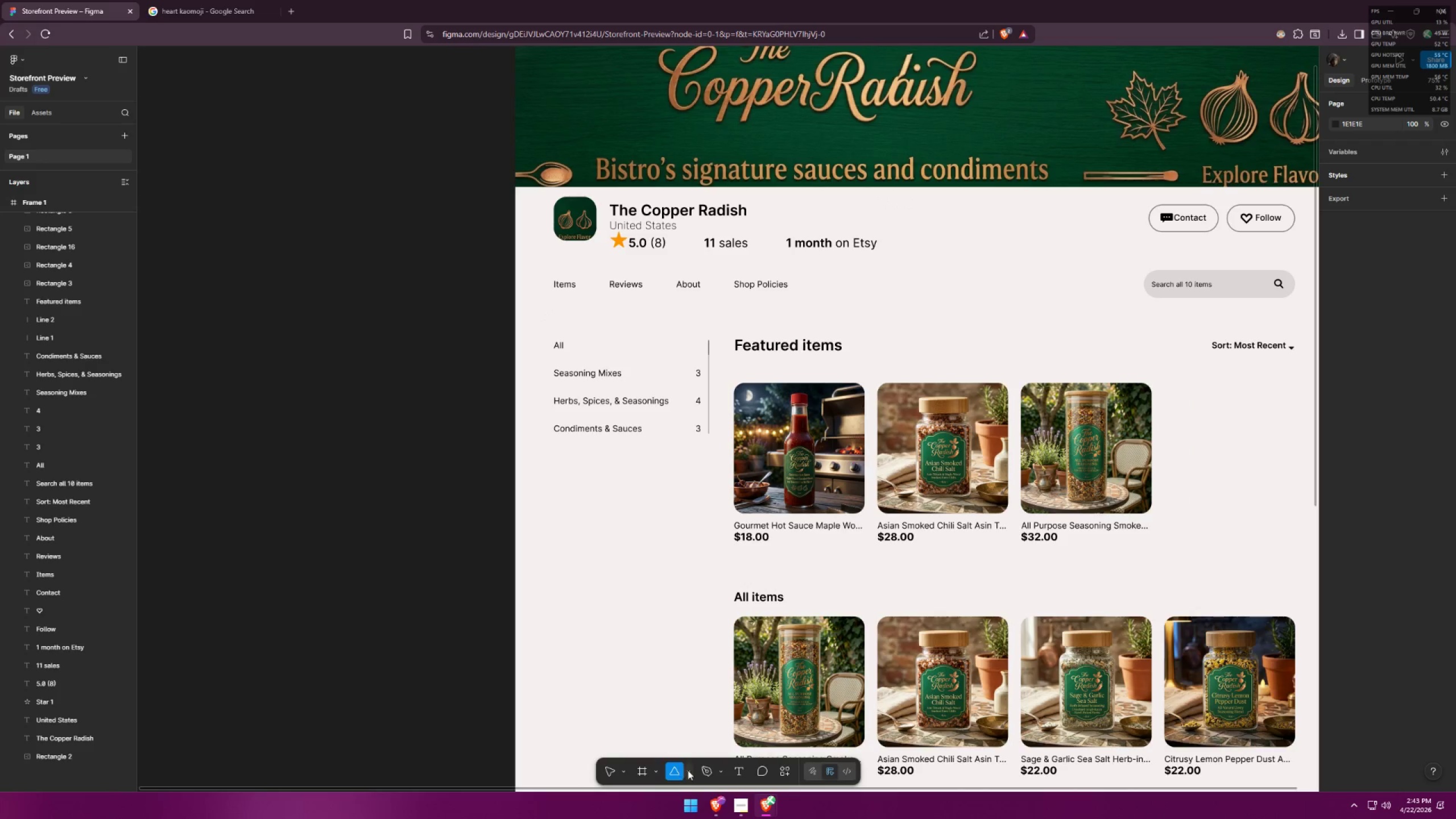 
triple_click([691, 771])
 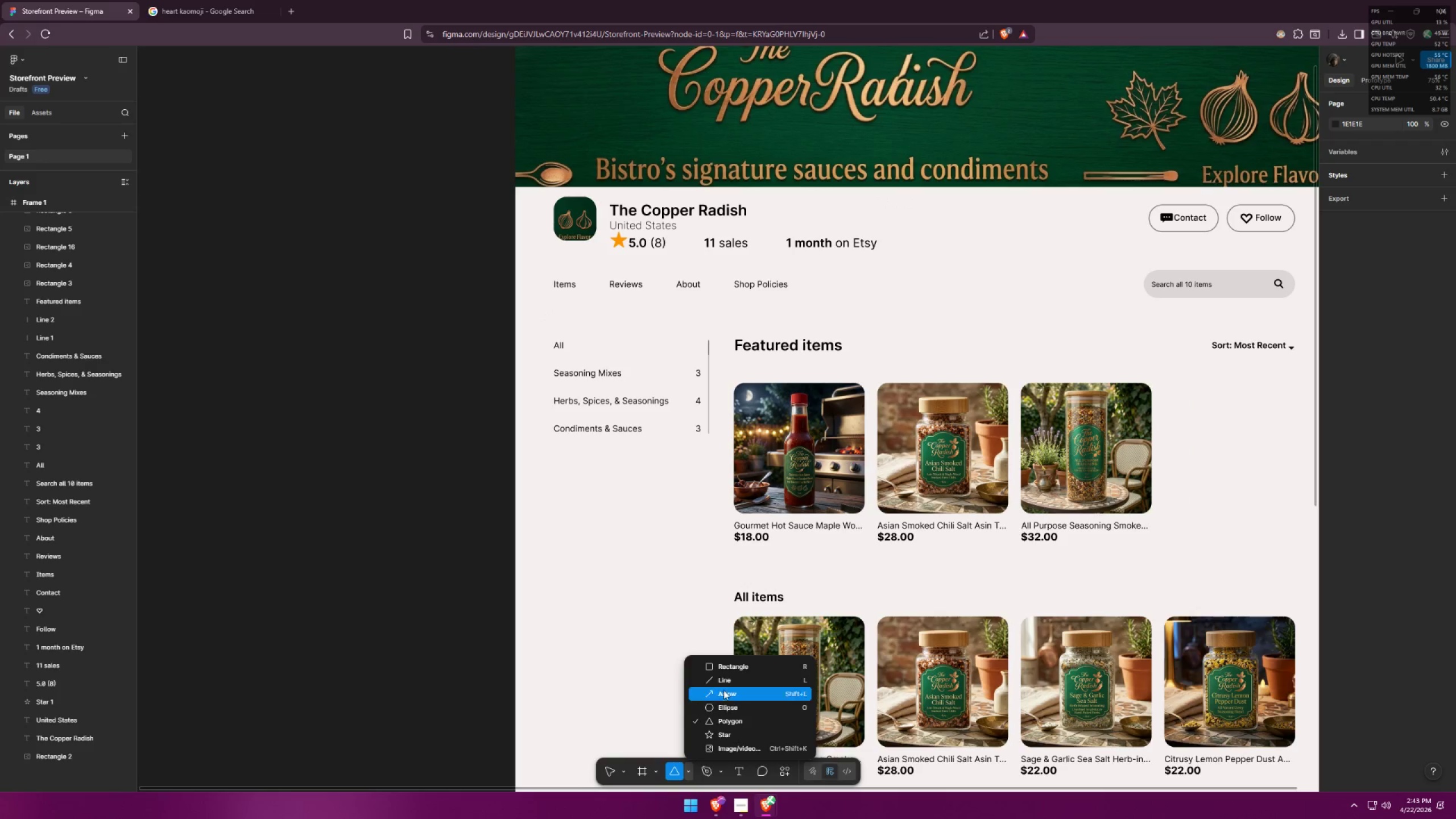 
left_click([734, 668])
 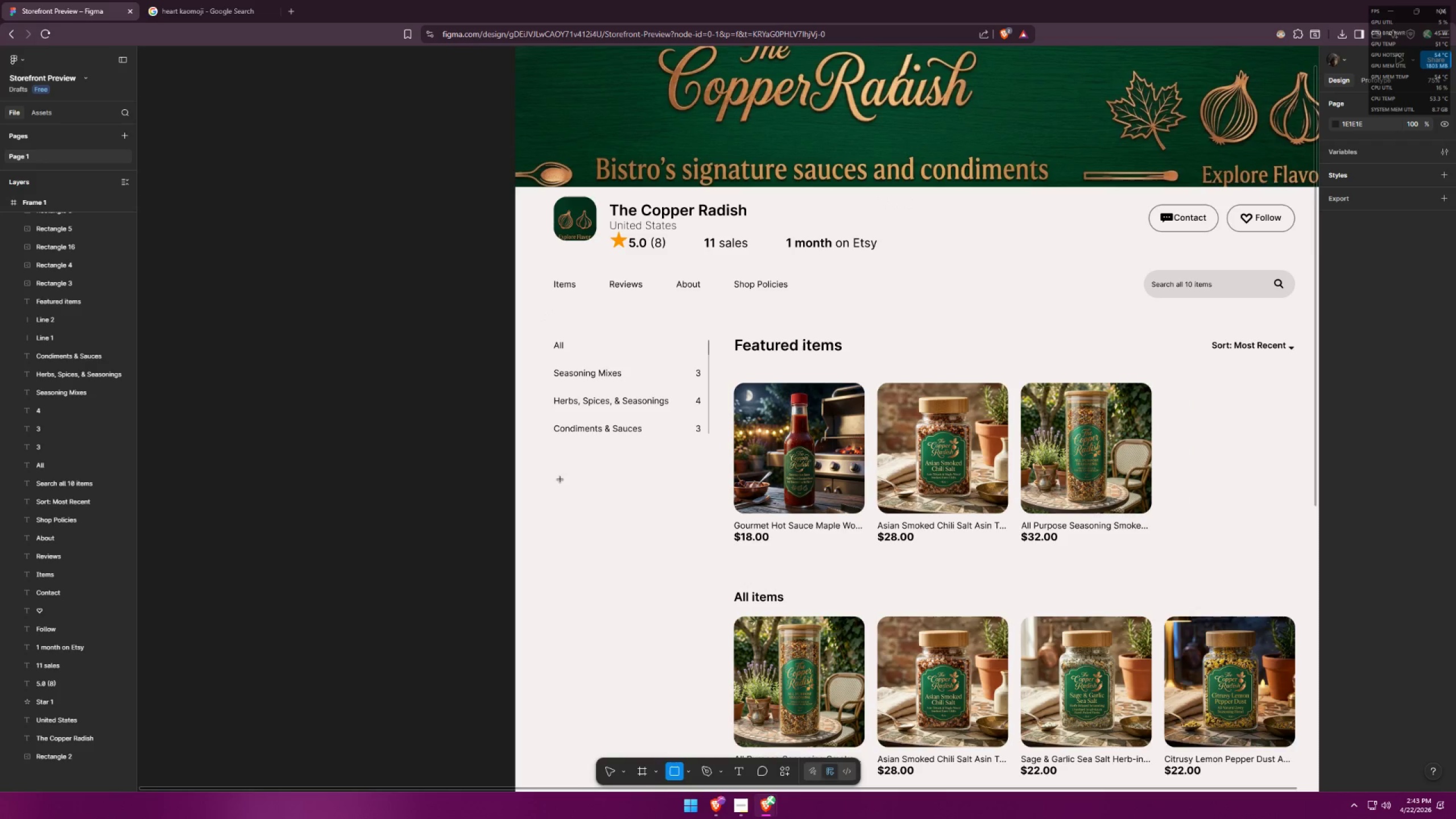 
left_click_drag(start_coordinate=[533, 471], to_coordinate=[704, 495])
 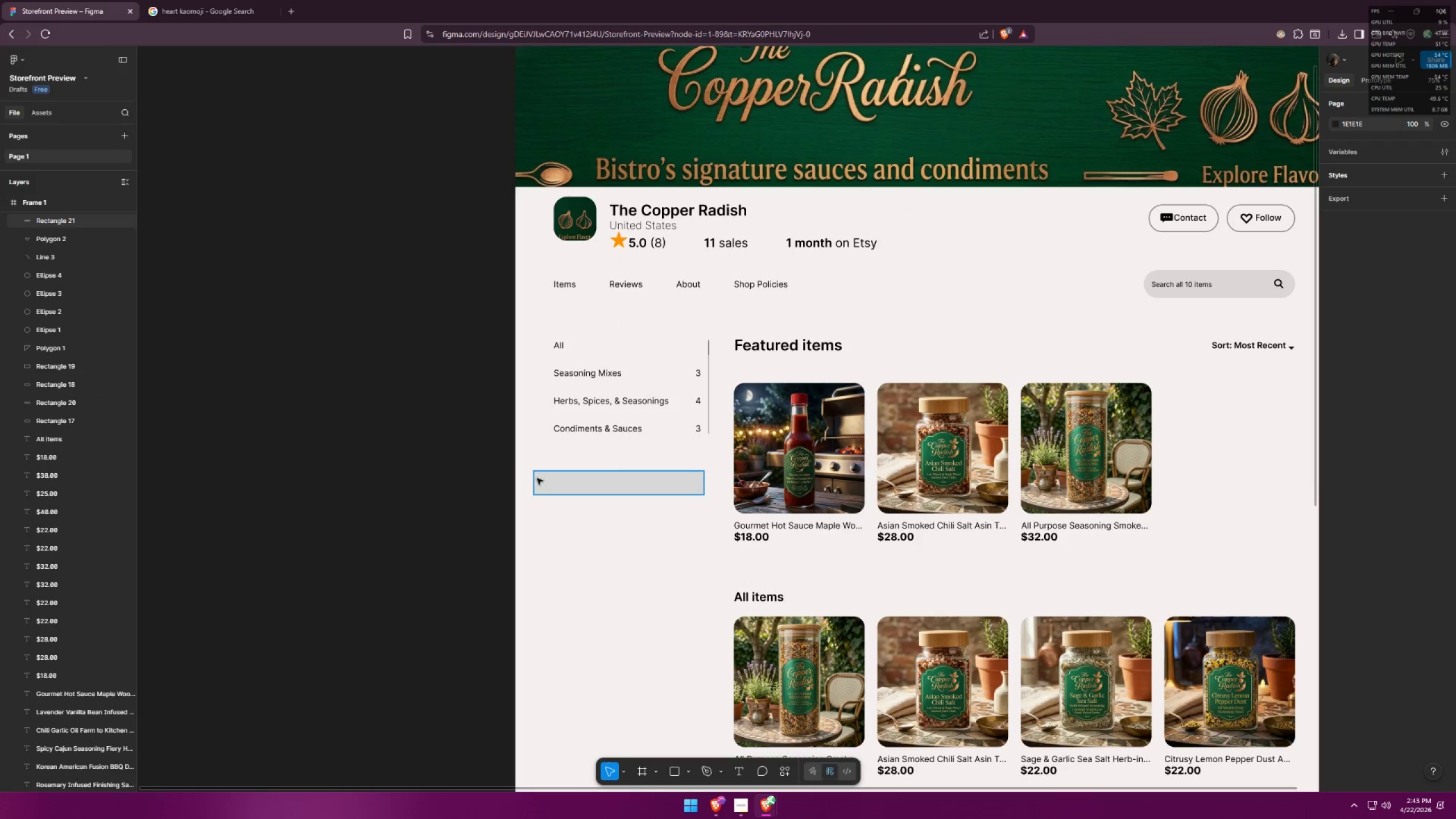 
left_click_drag(start_coordinate=[533, 479], to_coordinate=[553, 477])
 